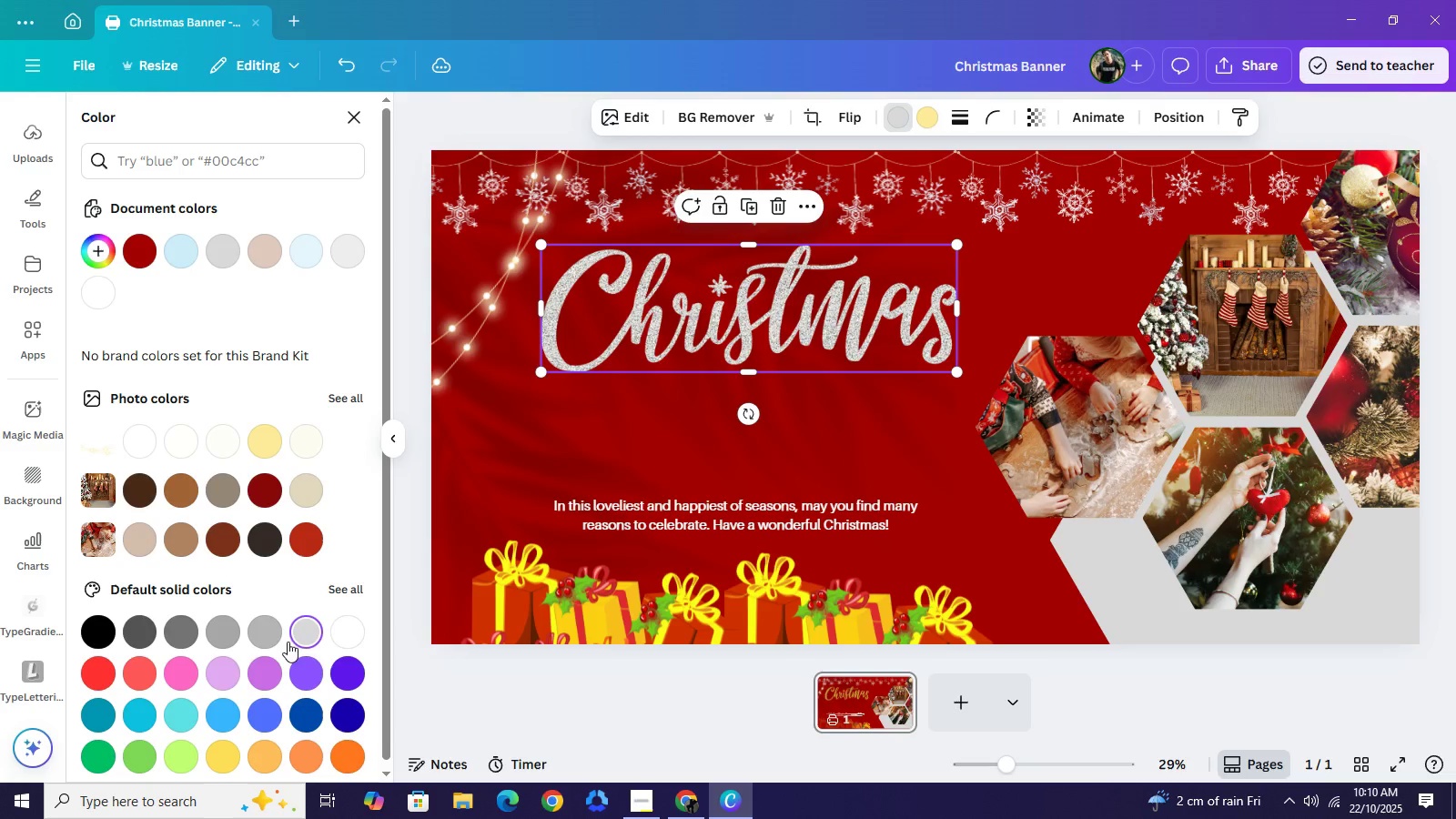 
mouse_move([228, 637])
 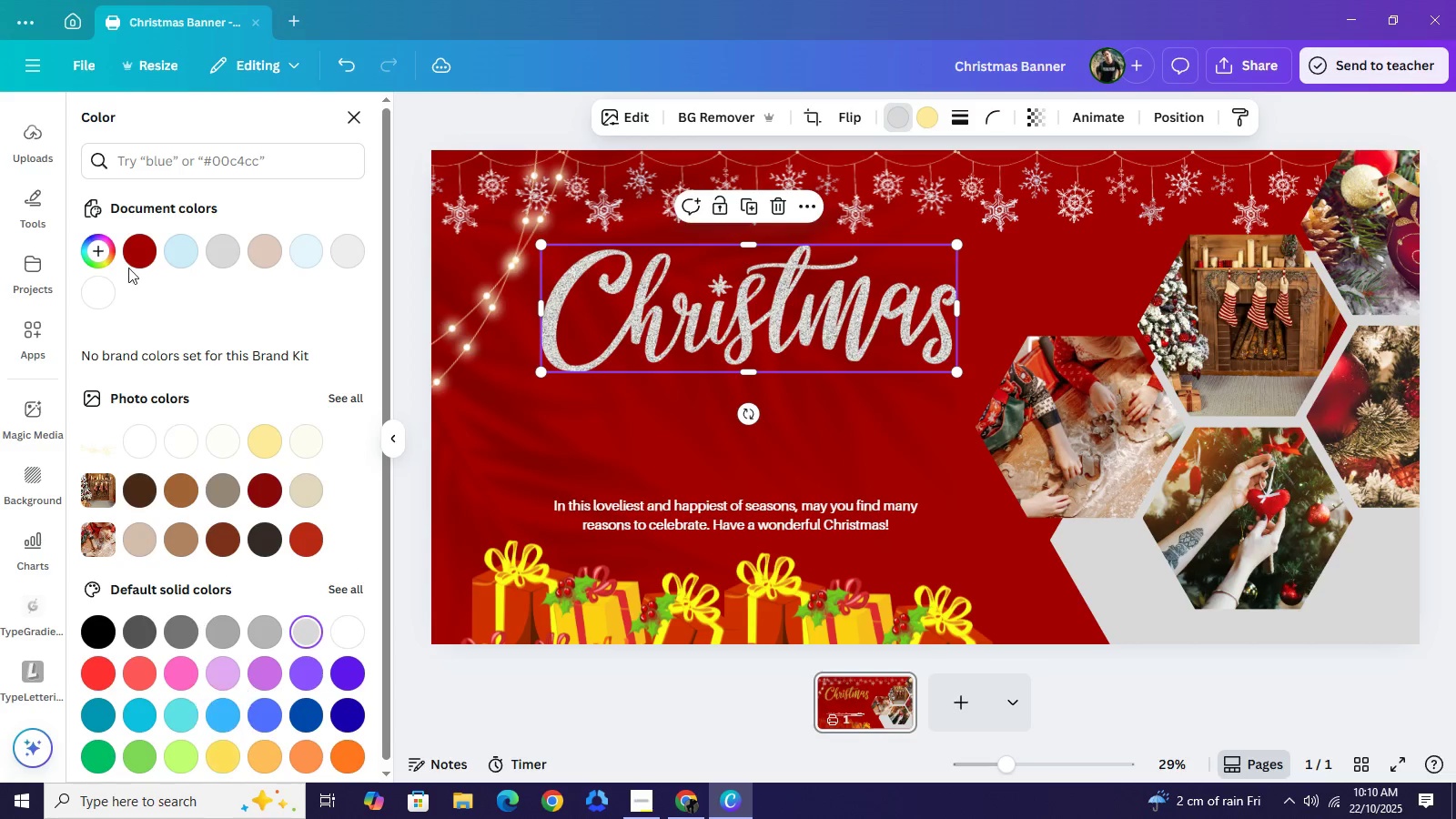 
left_click([96, 253])
 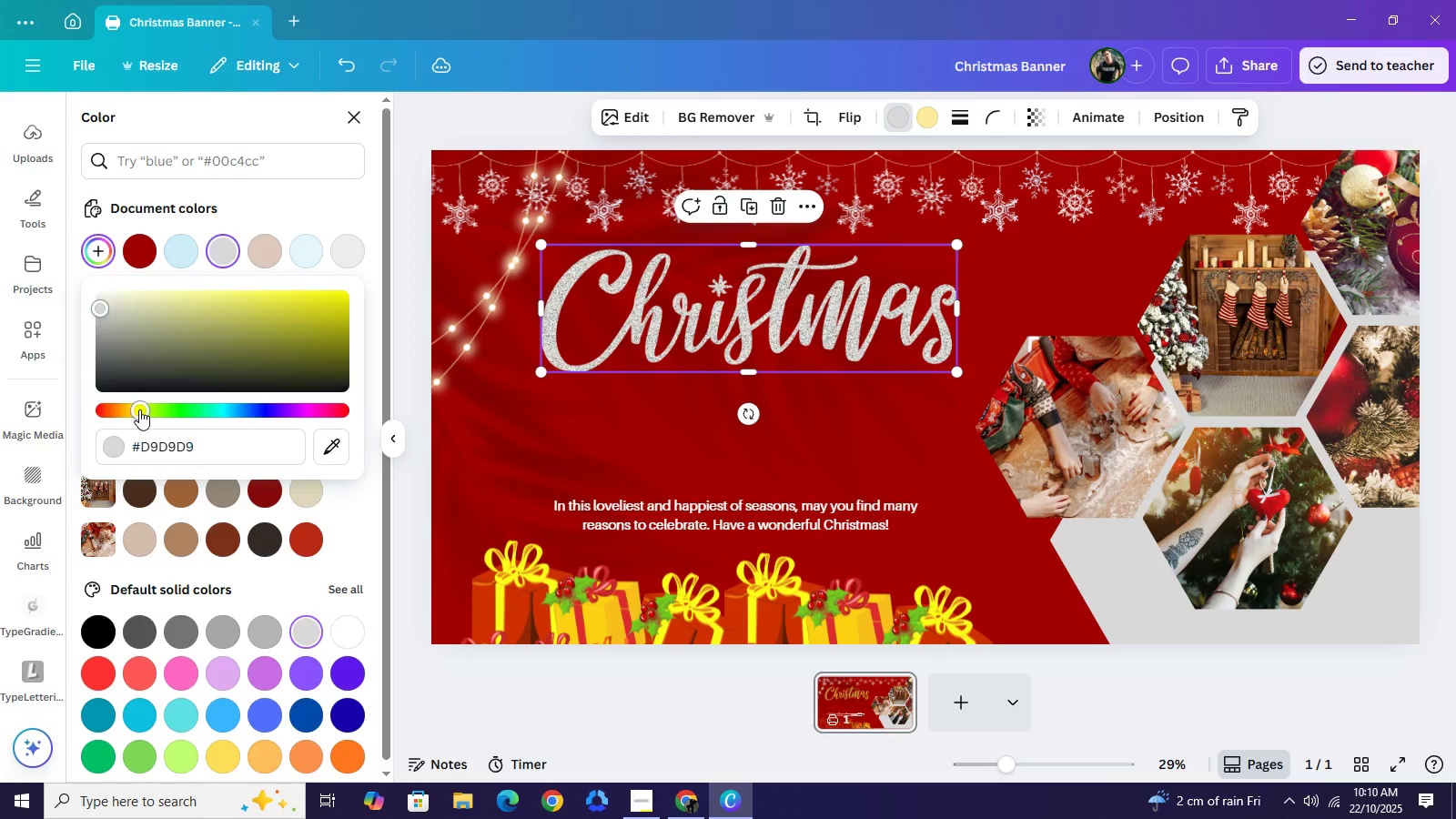 
left_click([139, 410])
 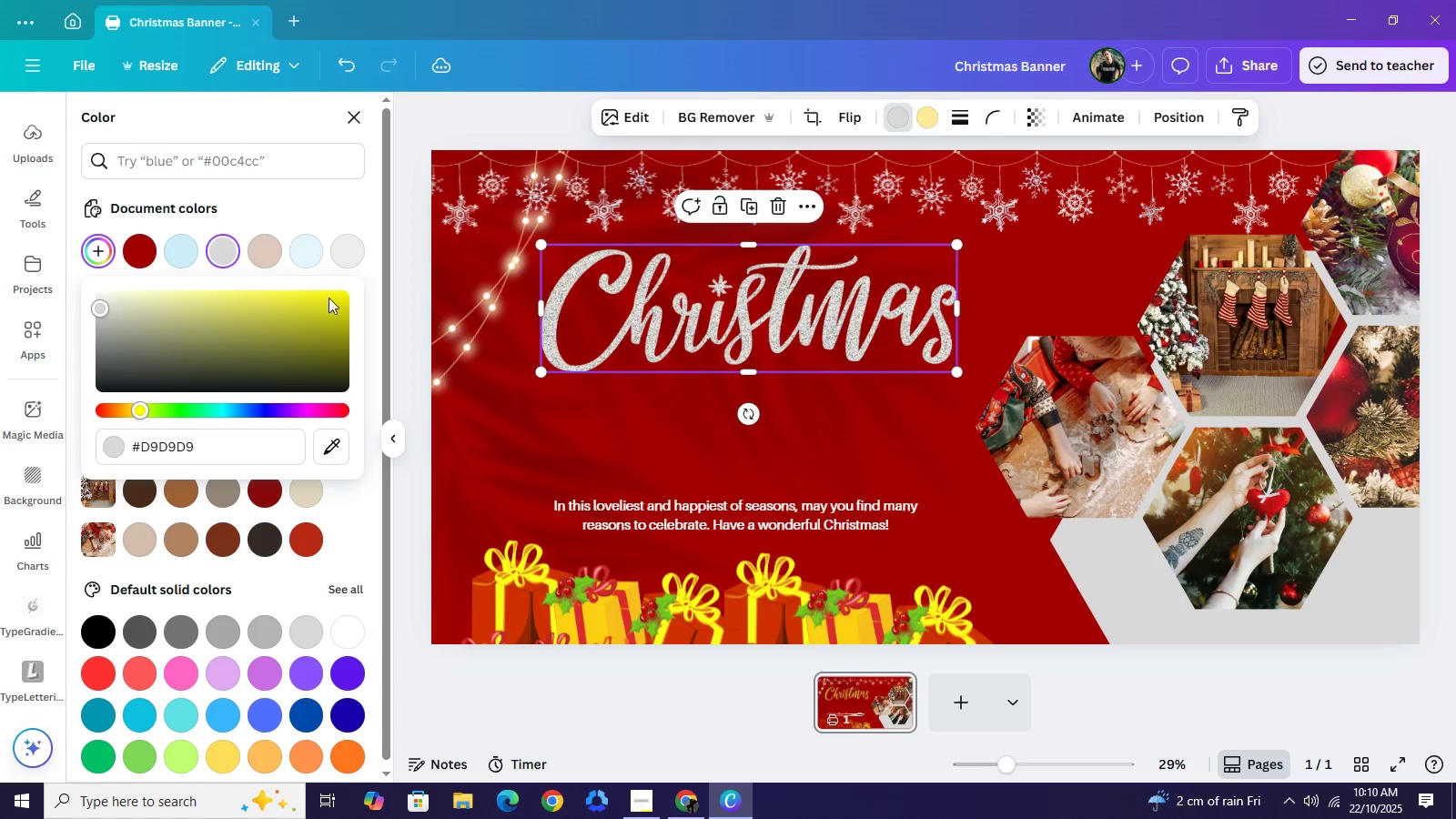 
left_click_drag(start_coordinate=[290, 318], to_coordinate=[357, 280])
 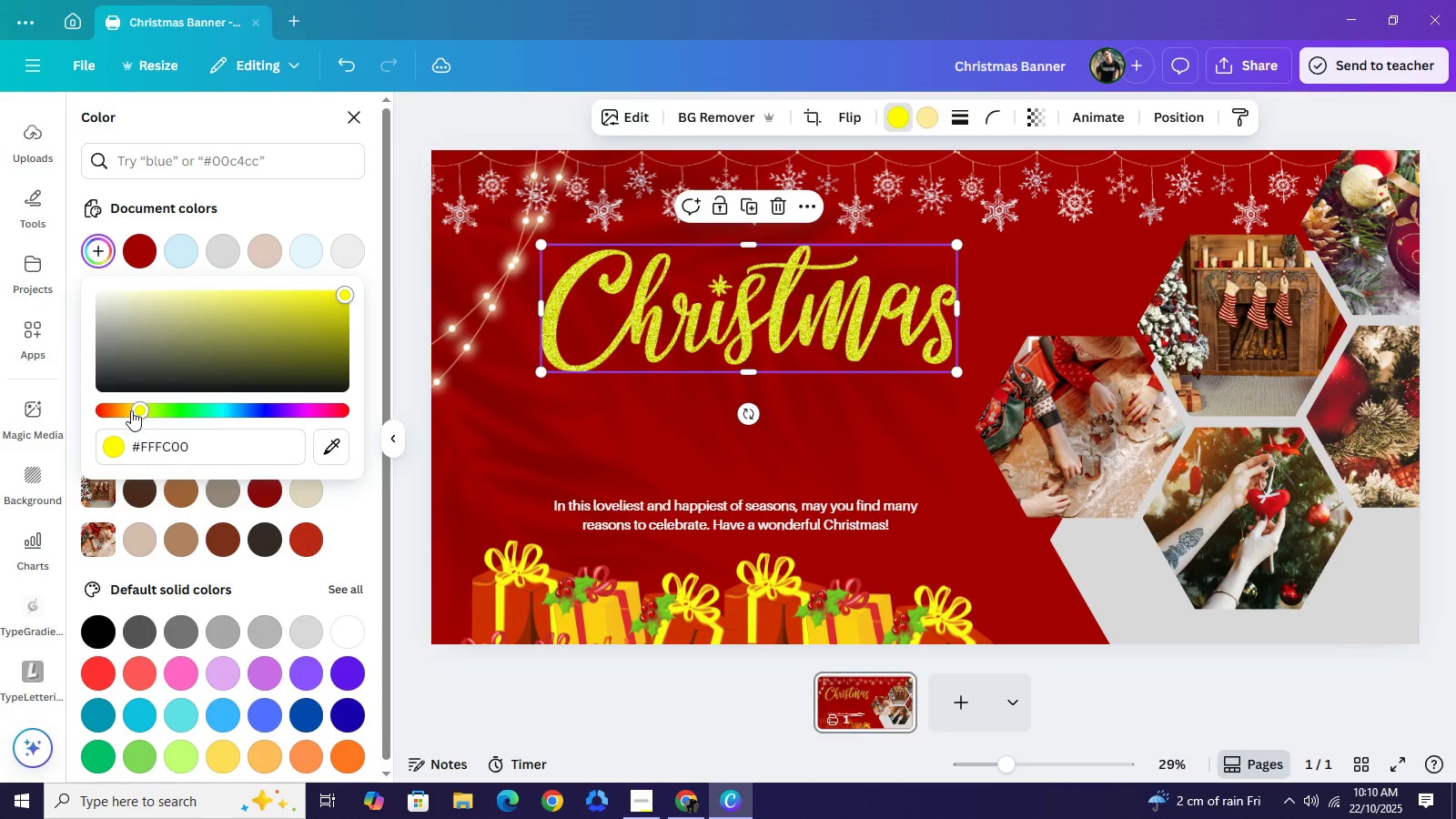 
left_click([131, 410])
 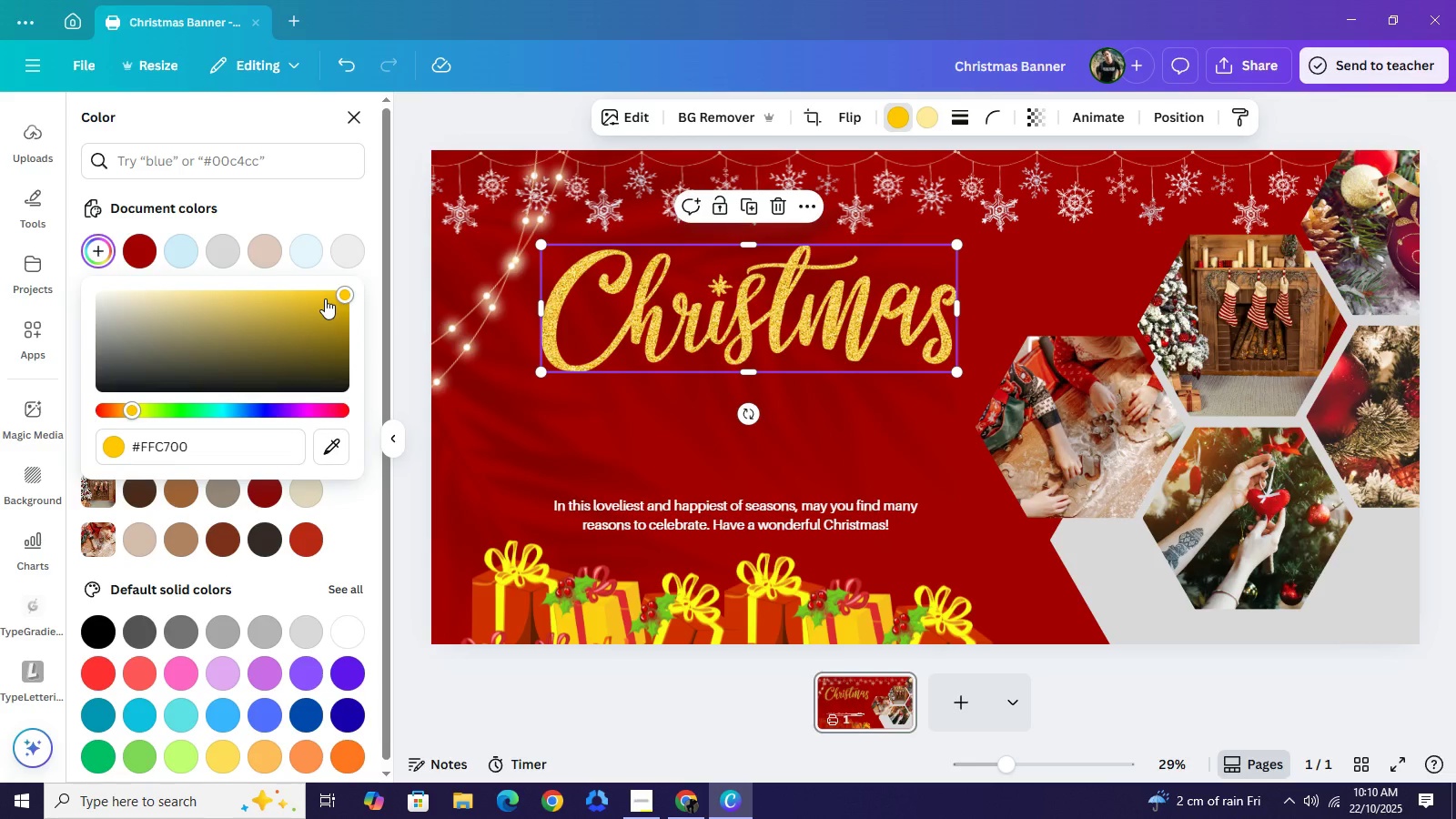 
left_click_drag(start_coordinate=[325, 298], to_coordinate=[360, 279])
 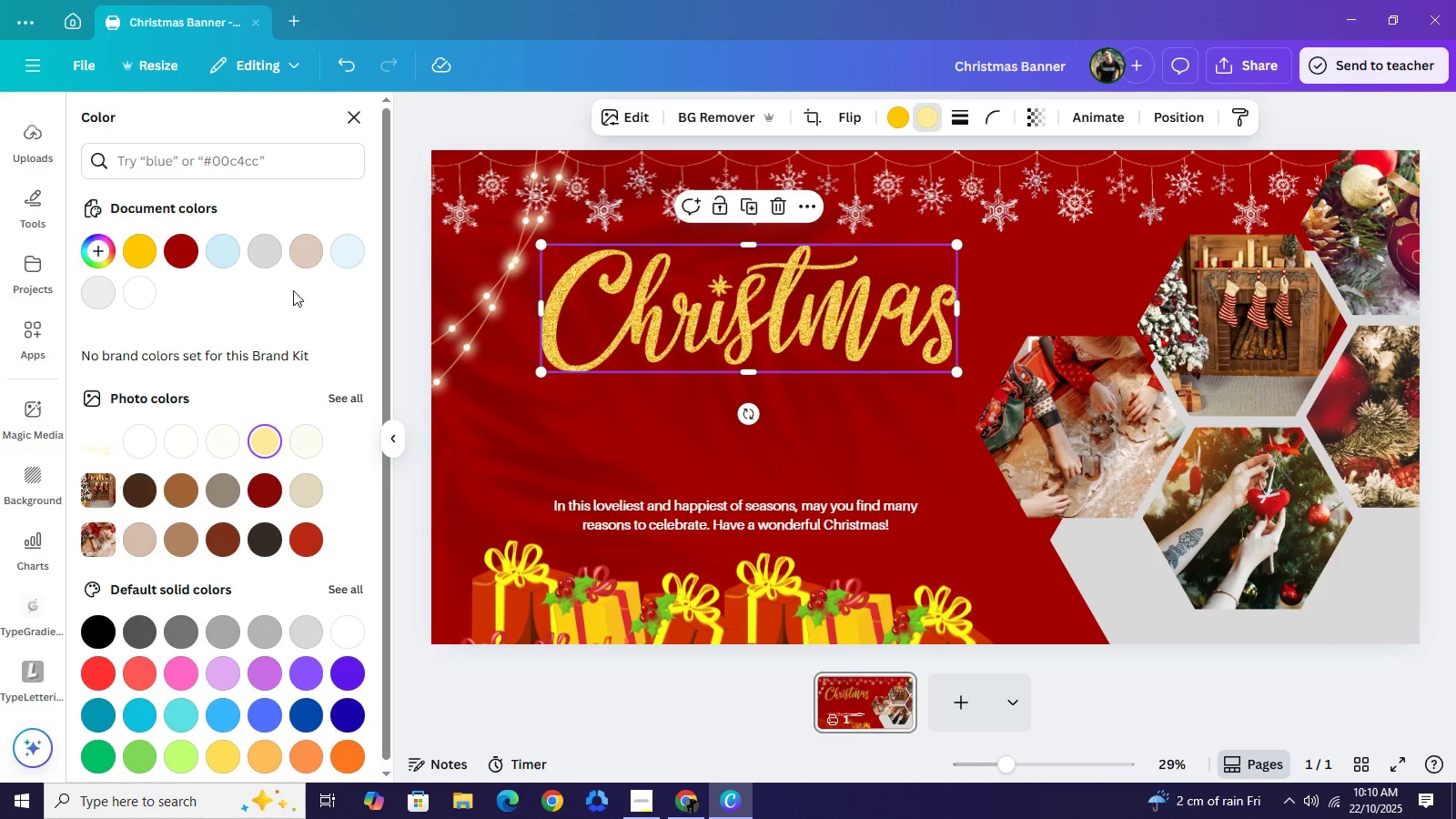 
mouse_move([288, 253])
 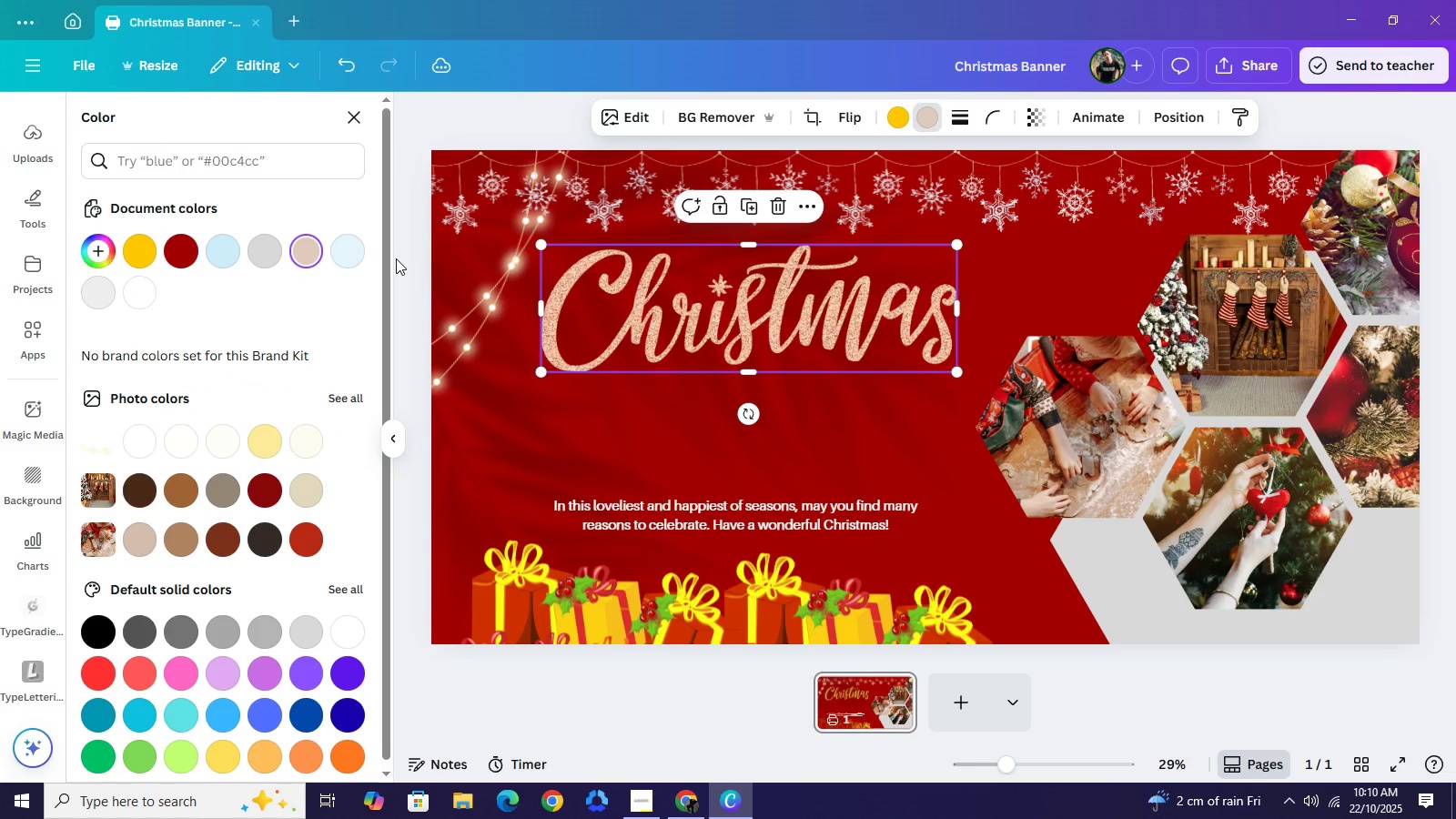 
left_click([303, 255])
 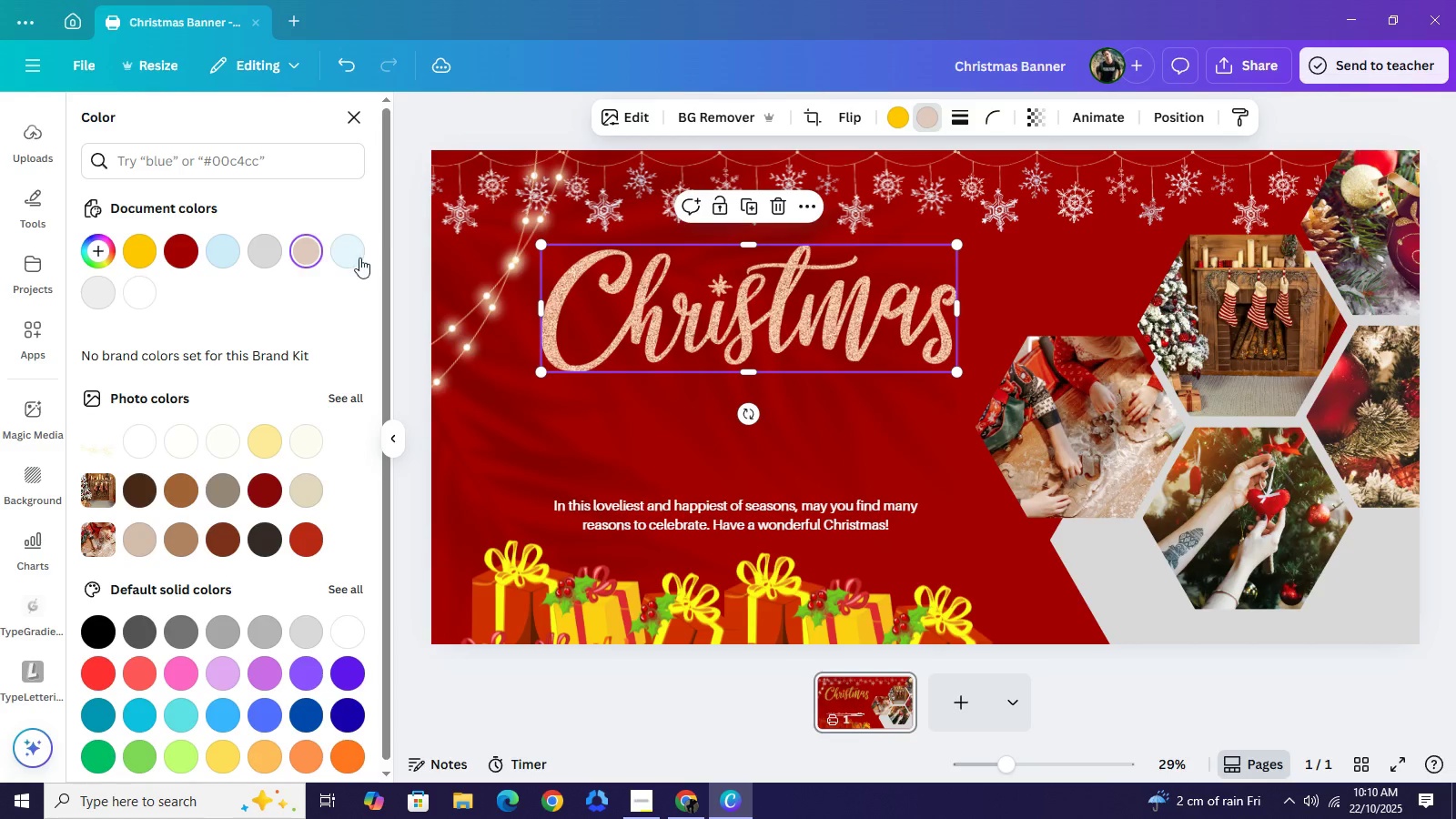 
left_click([377, 259])
 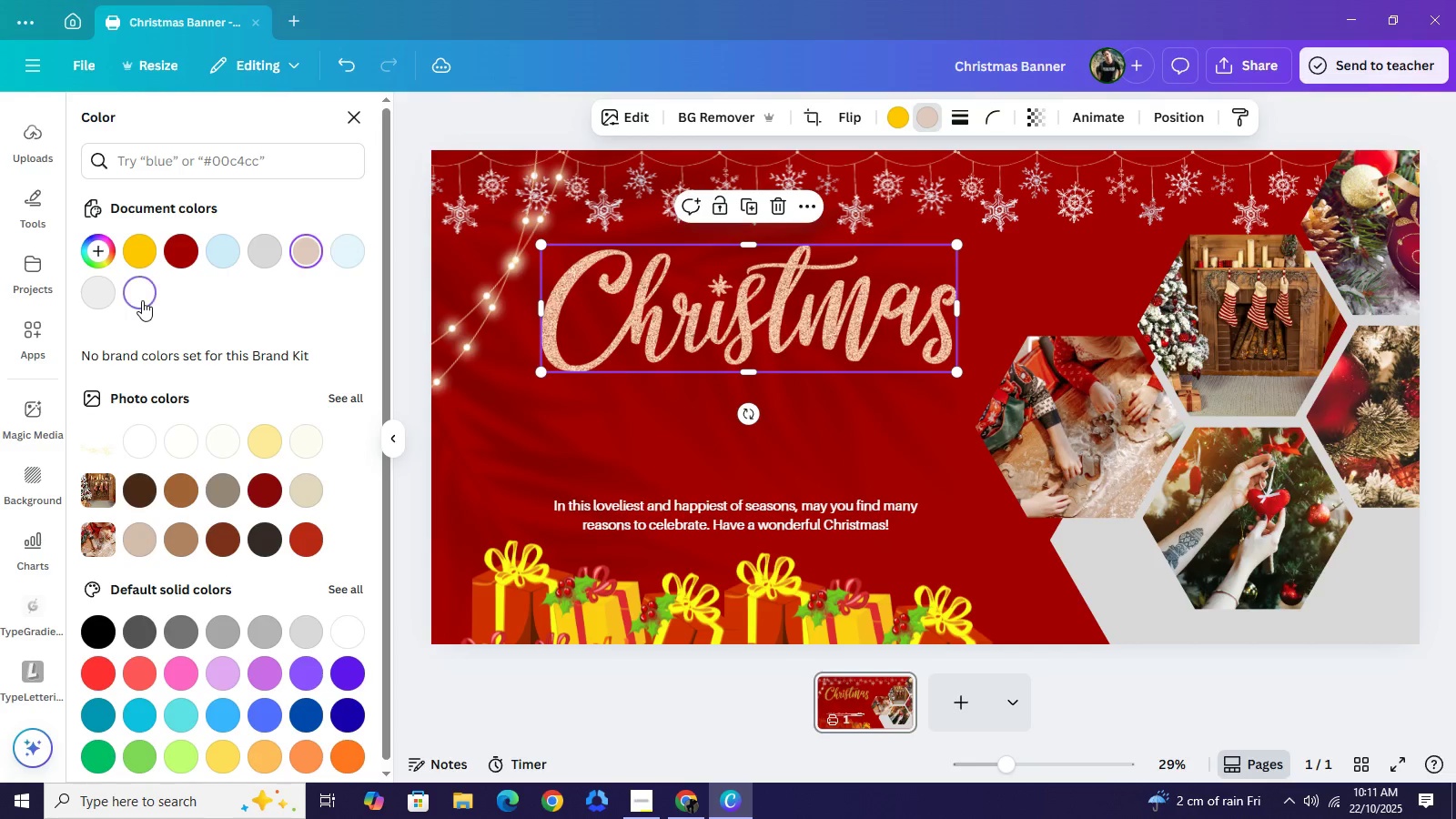 
left_click([142, 300])
 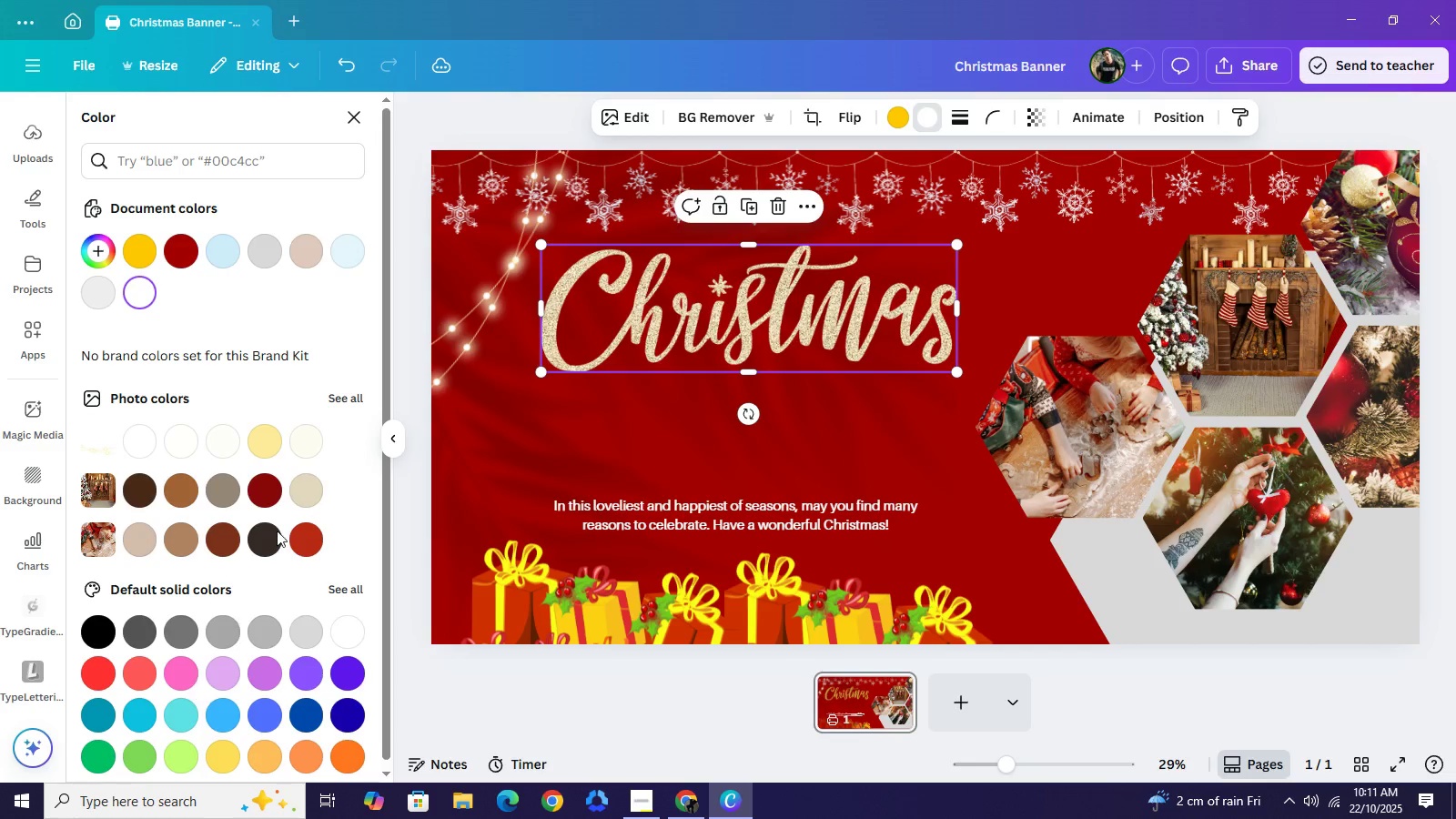 
left_click([349, 402])
 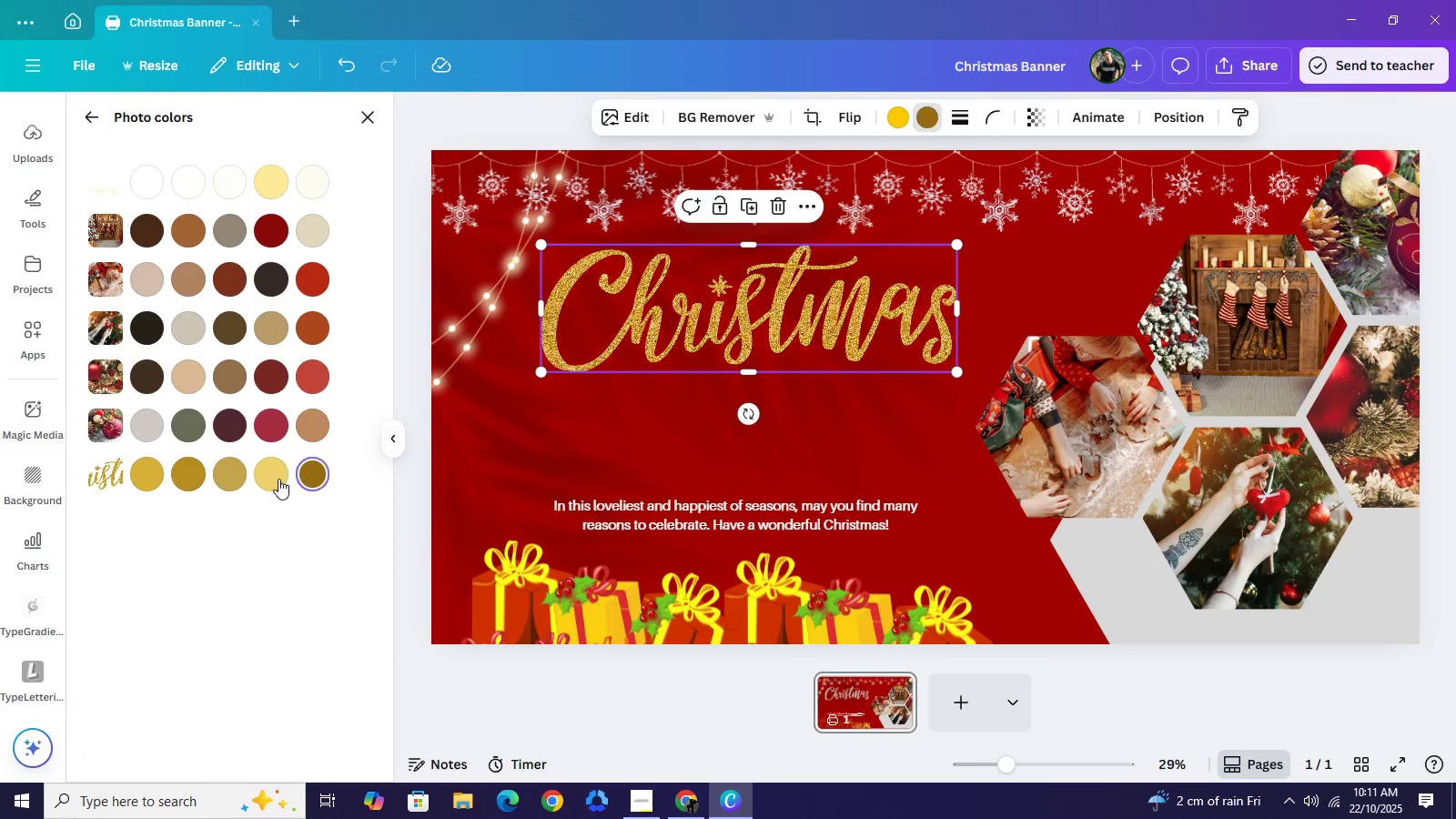 
left_click([277, 478])
 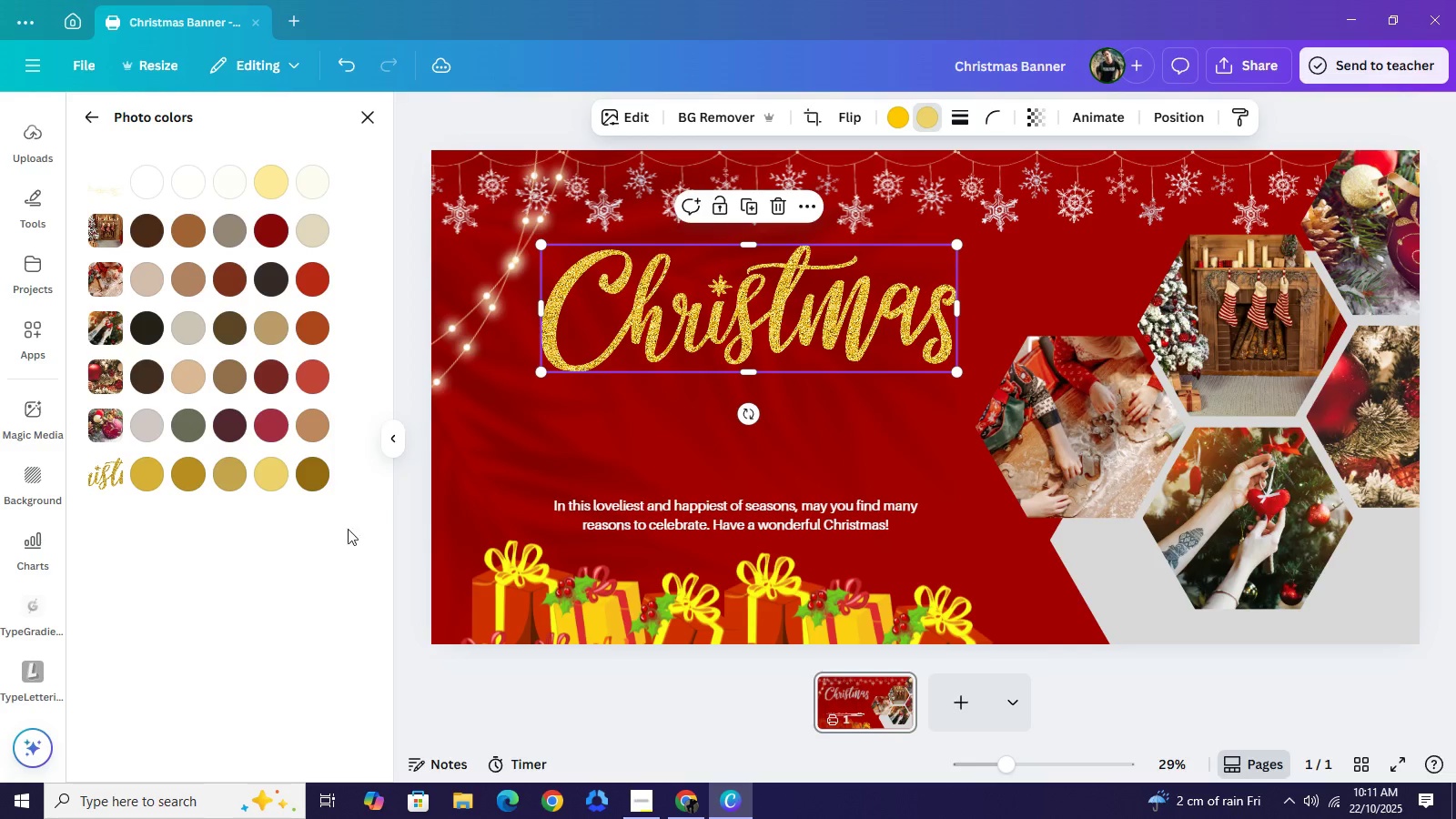 
left_click([393, 444])
 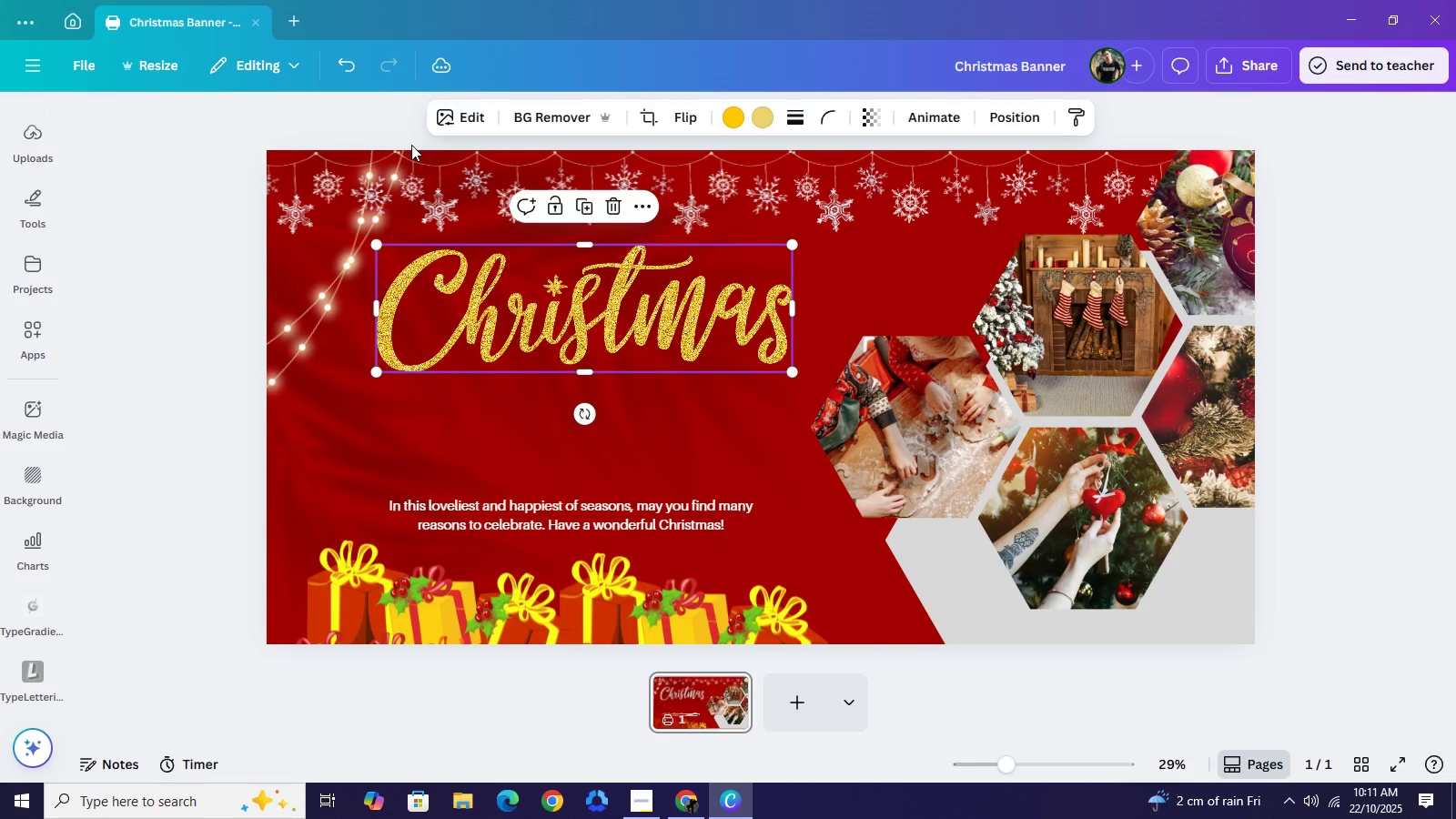 
wait(9.56)
 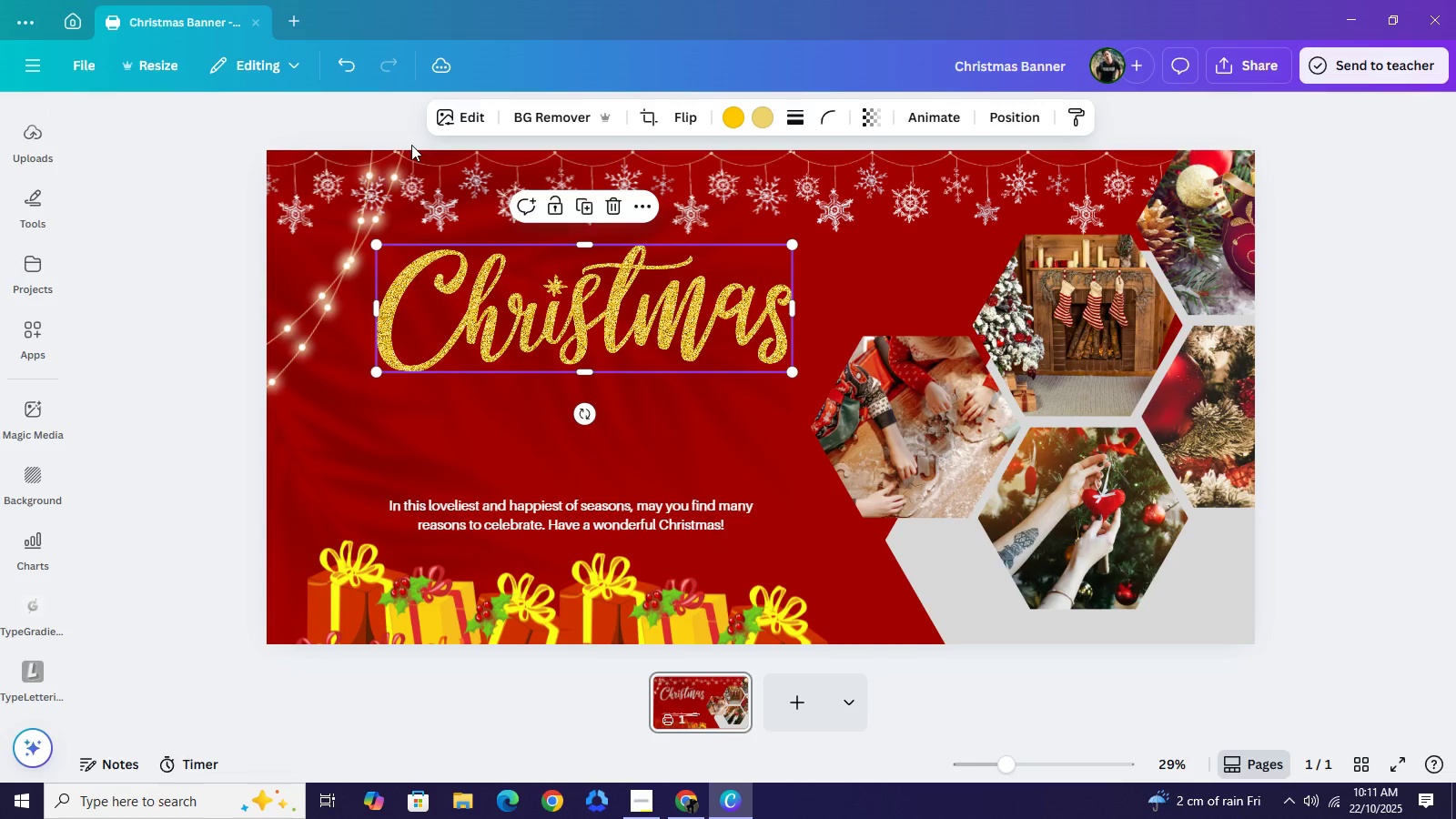 
mouse_move([42, 247])
 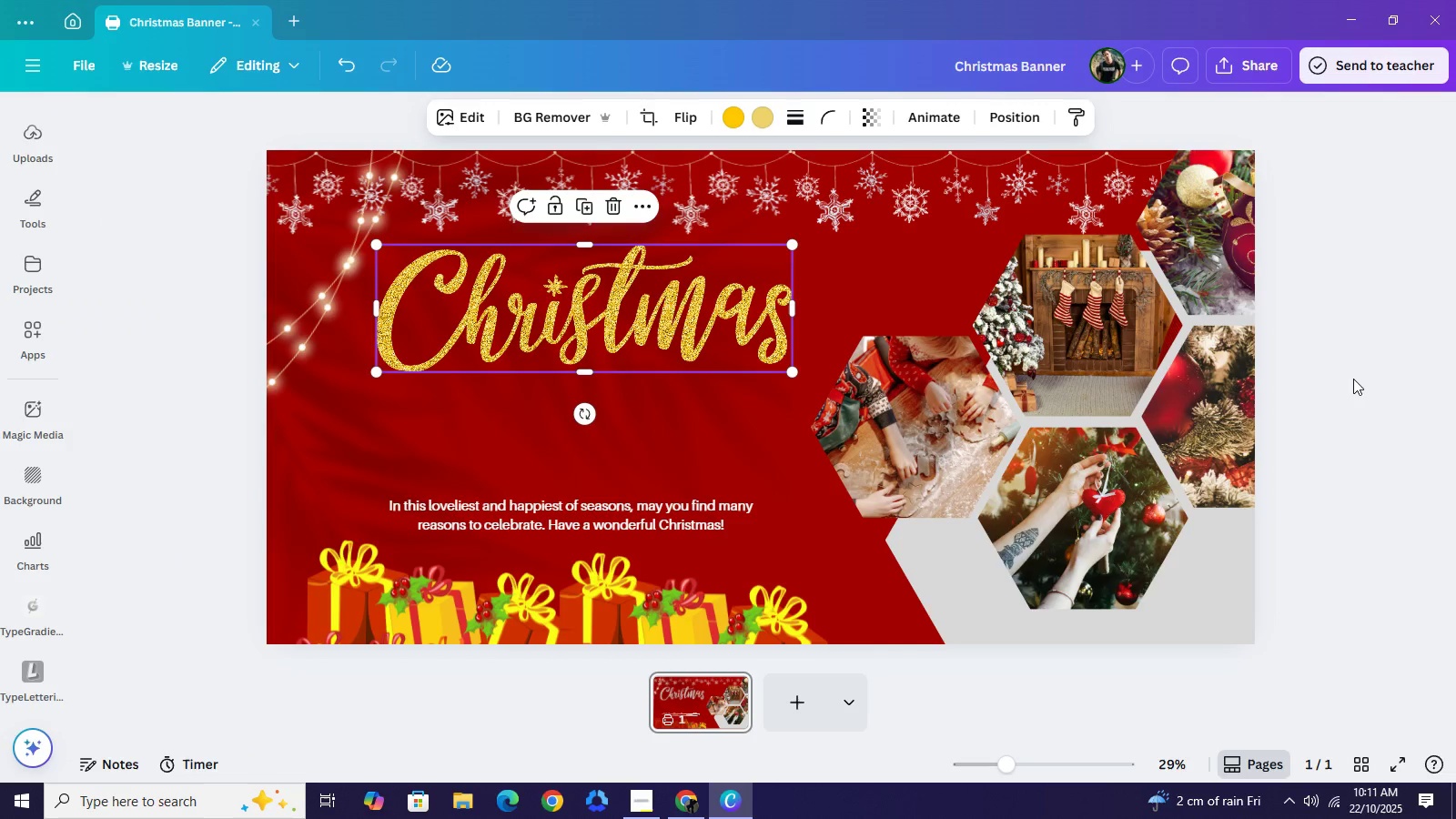 
left_click([1354, 320])
 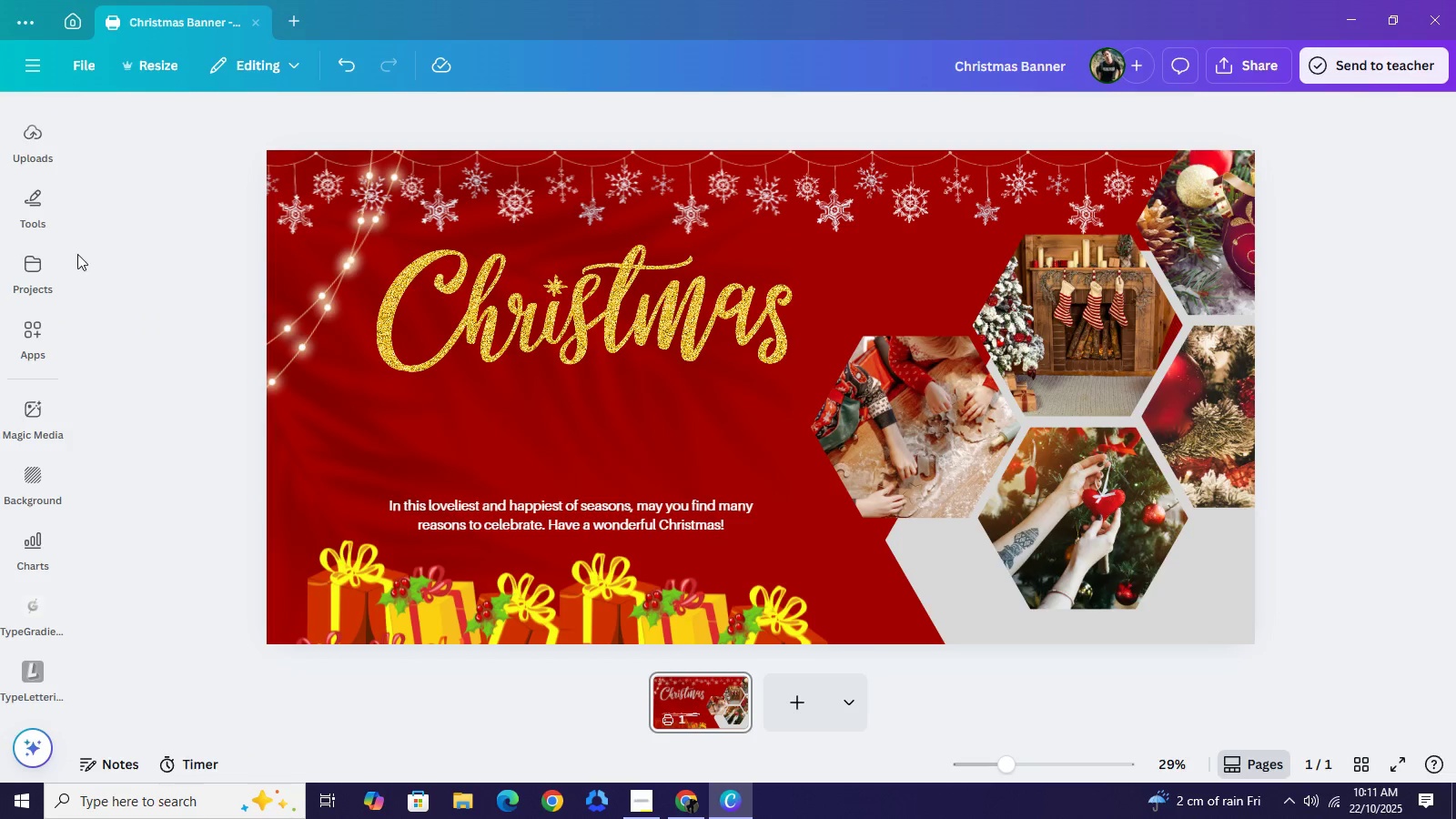 
scroll: coordinate [56, 371], scroll_direction: up, amount: 11.0
 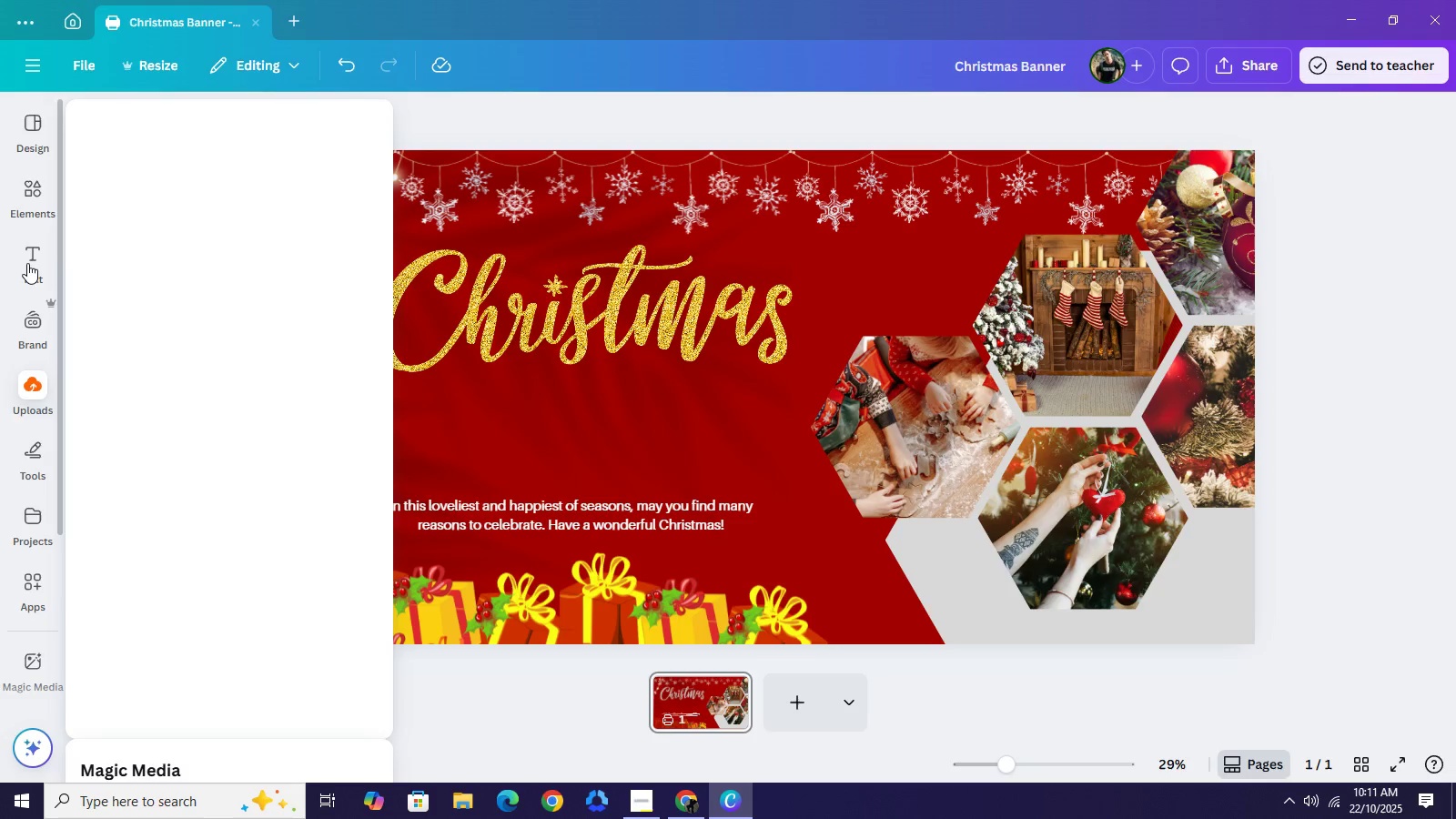 
mouse_move([39, 266])
 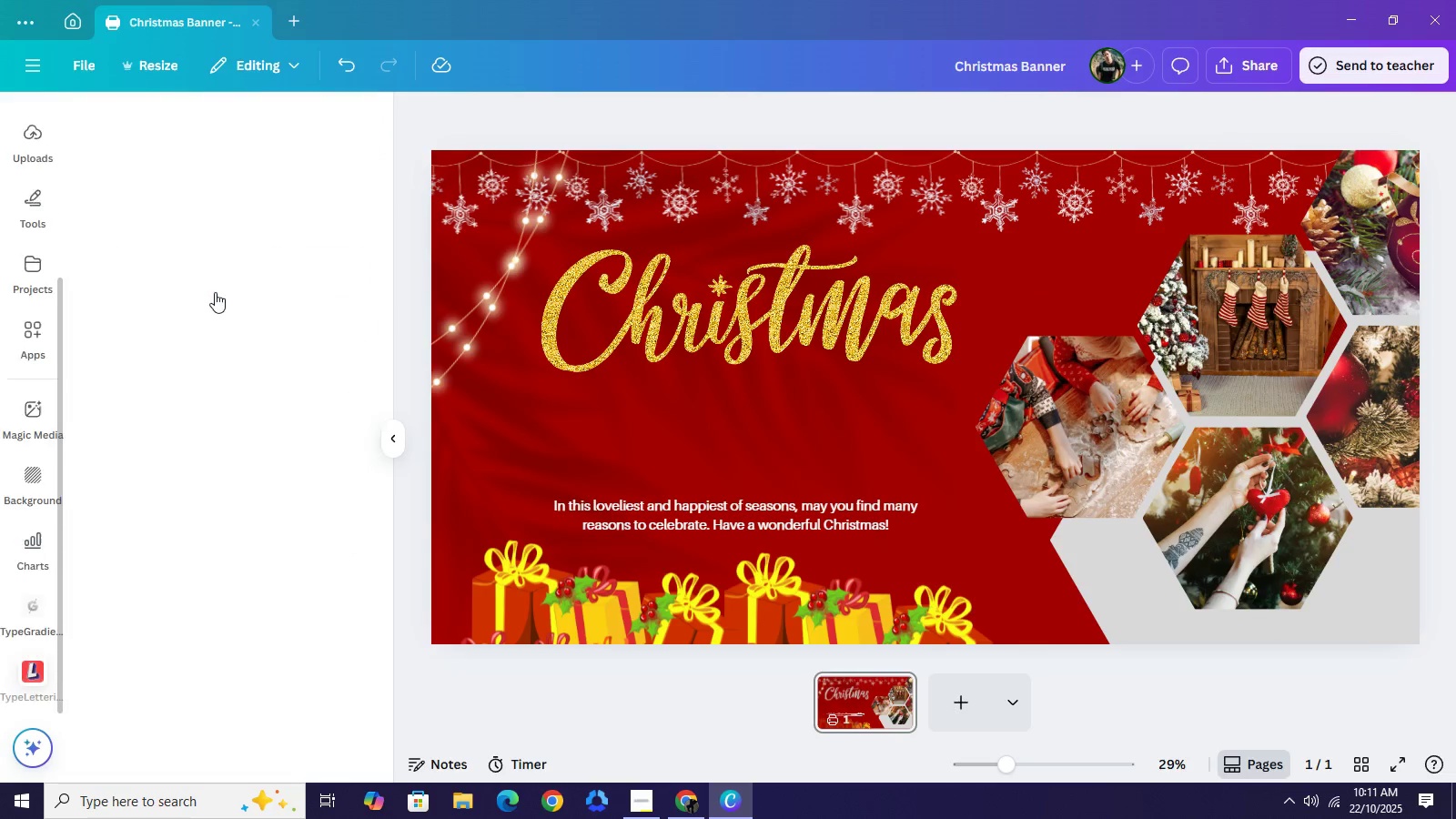 
left_click([215, 292])
 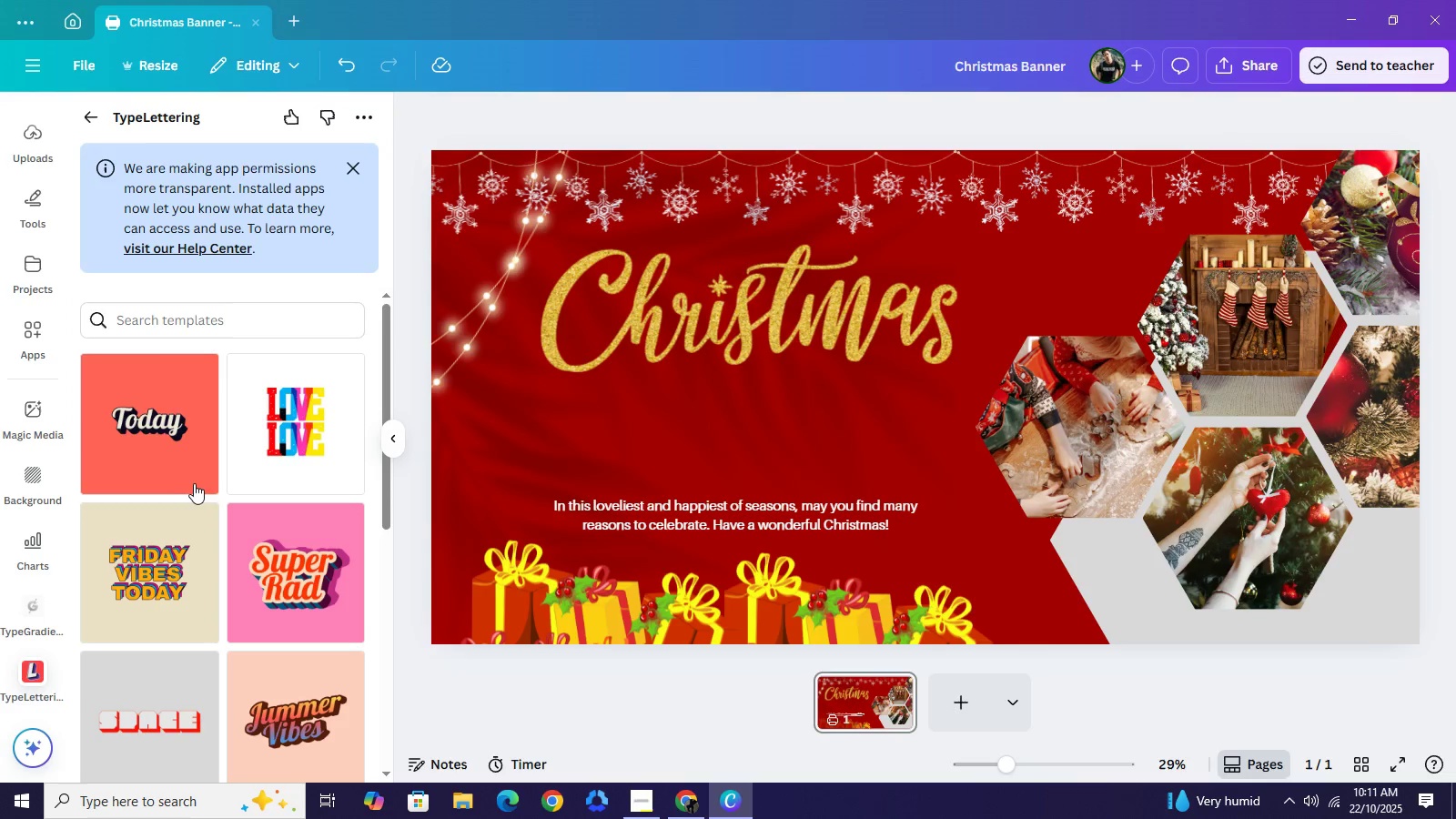 
scroll: coordinate [197, 491], scroll_direction: down, amount: 4.0
 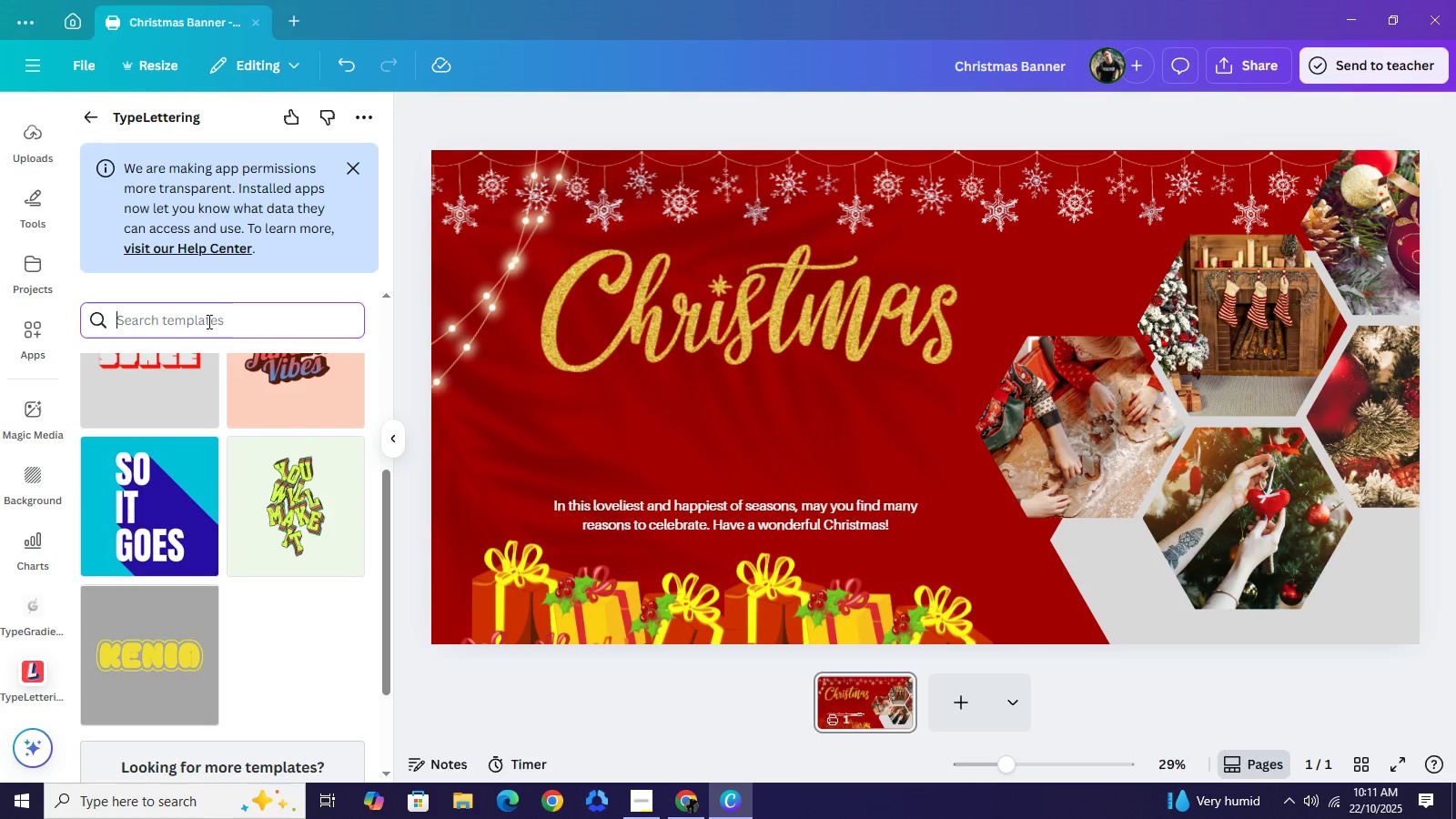 
left_click([207, 321])
 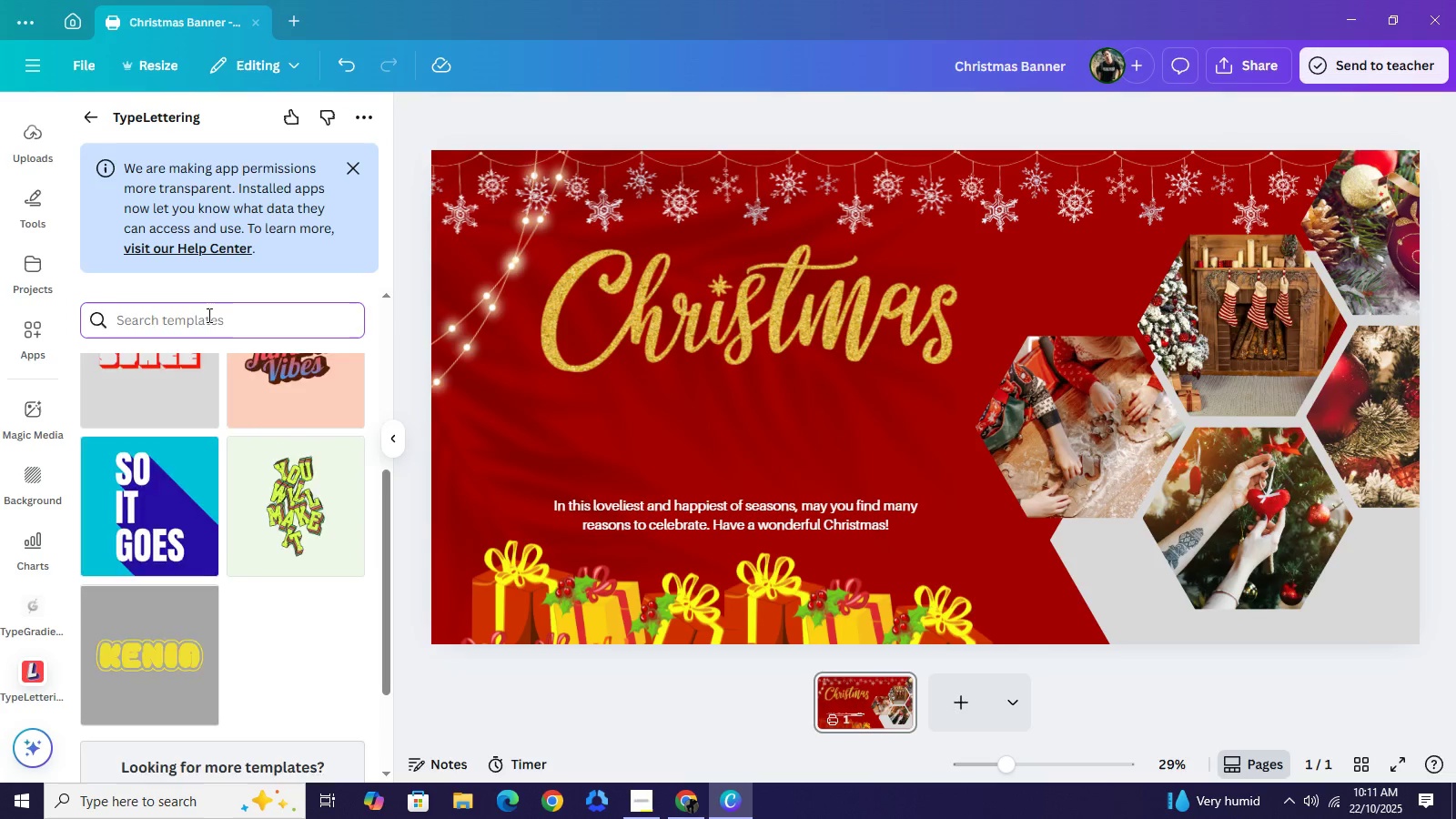 
type(wondrland)
key(Backspace)
key(Backspace)
key(Backspace)
key(Backspace)
key(Backspace)
key(Backspace)
key(Backspace)
key(Backspace)
key(Backspace)
 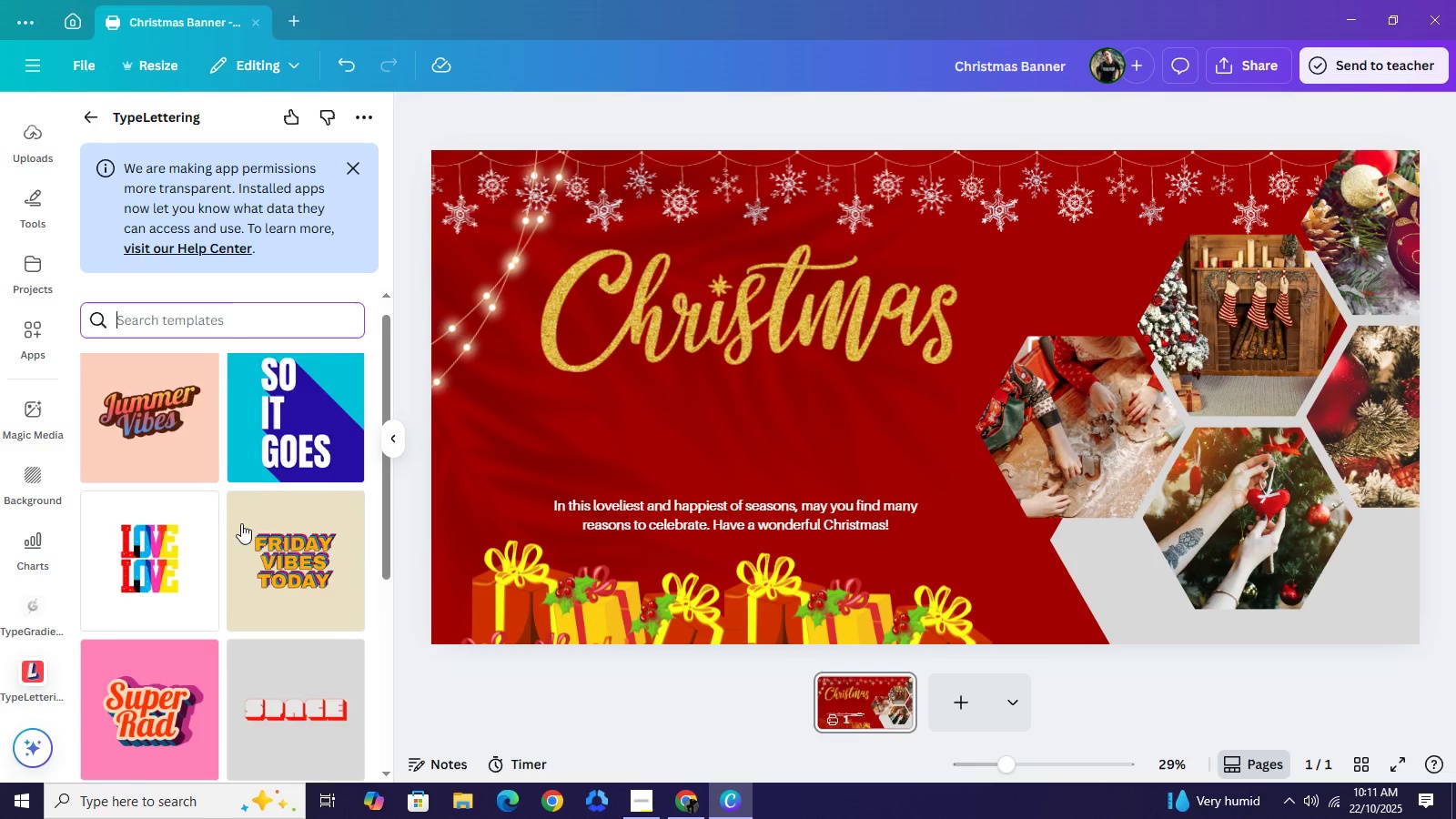 
scroll: coordinate [231, 530], scroll_direction: down, amount: 7.0
 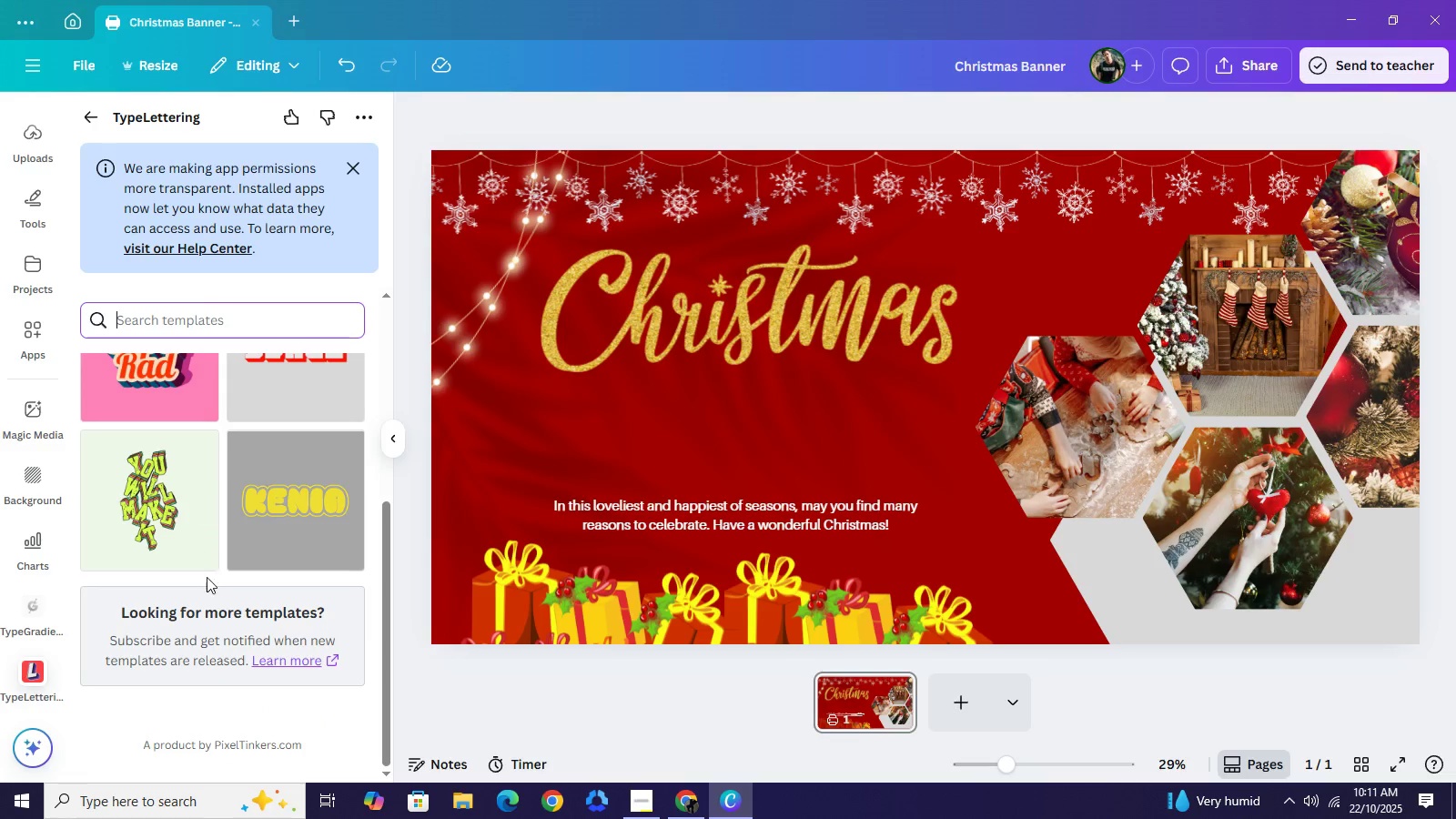 
scroll: coordinate [207, 607], scroll_direction: none, amount: 0.0
 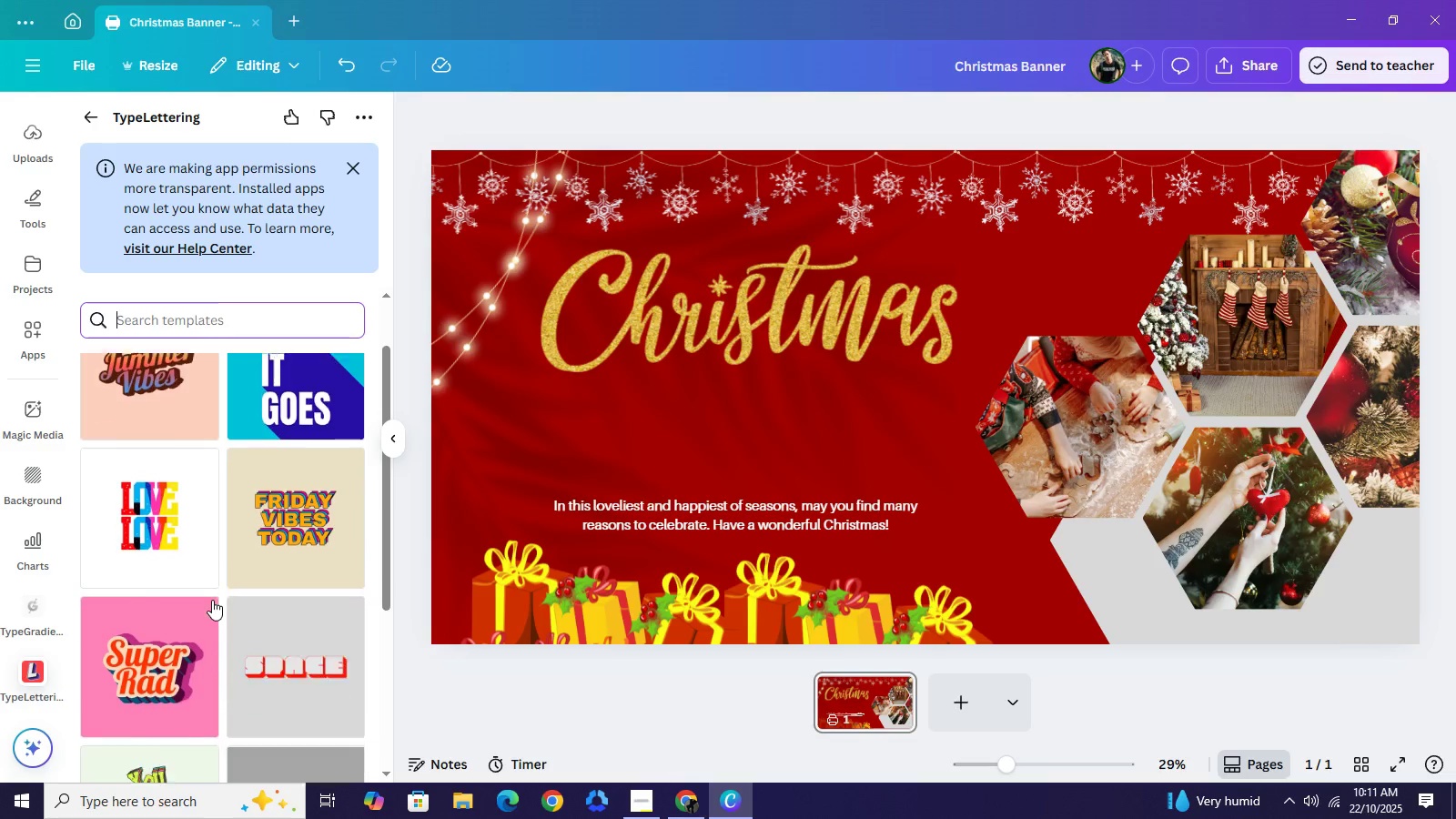 
scroll: coordinate [212, 596], scroll_direction: down, amount: 3.0
 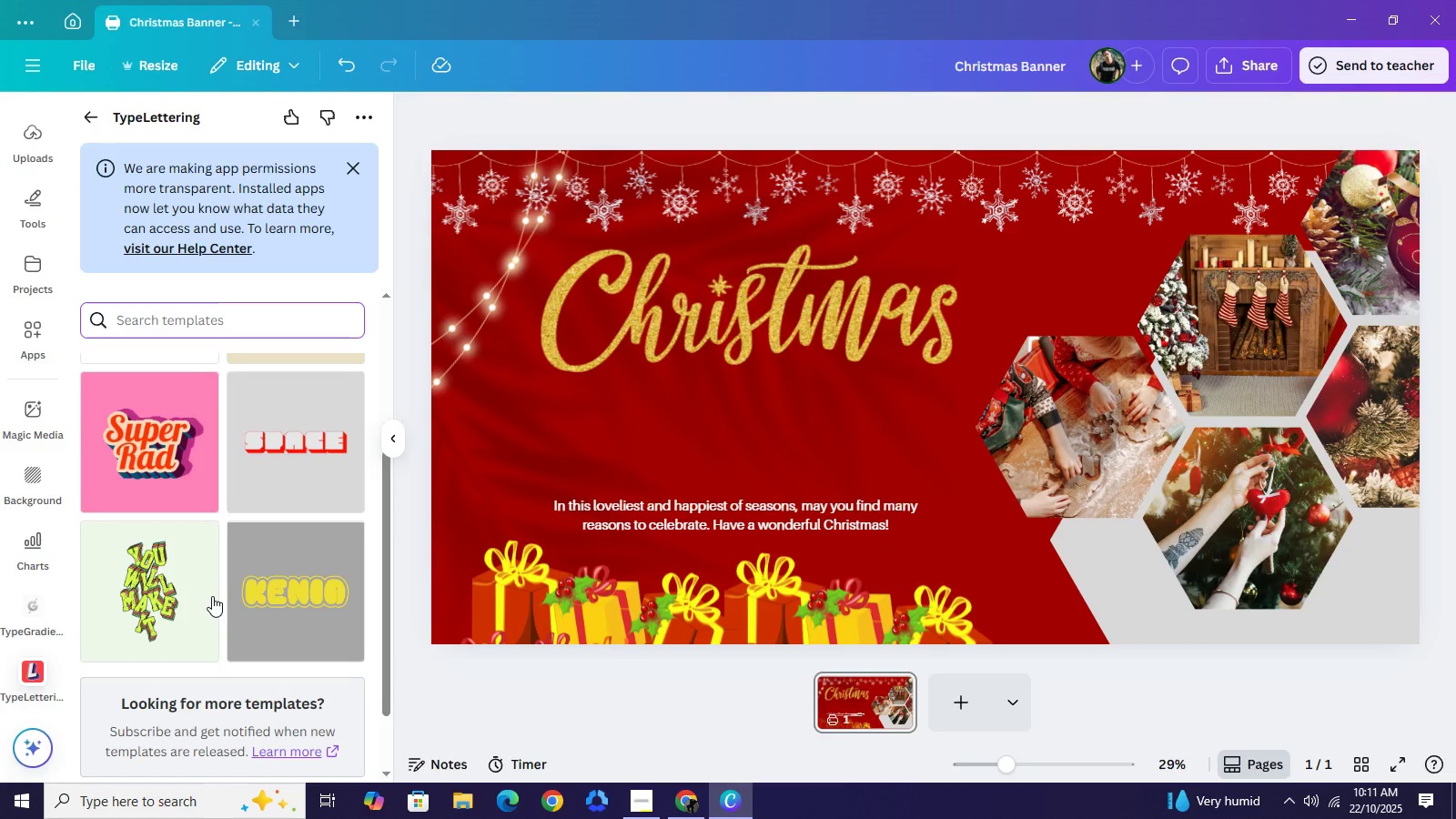 
scroll: coordinate [212, 596], scroll_direction: up, amount: 4.0
 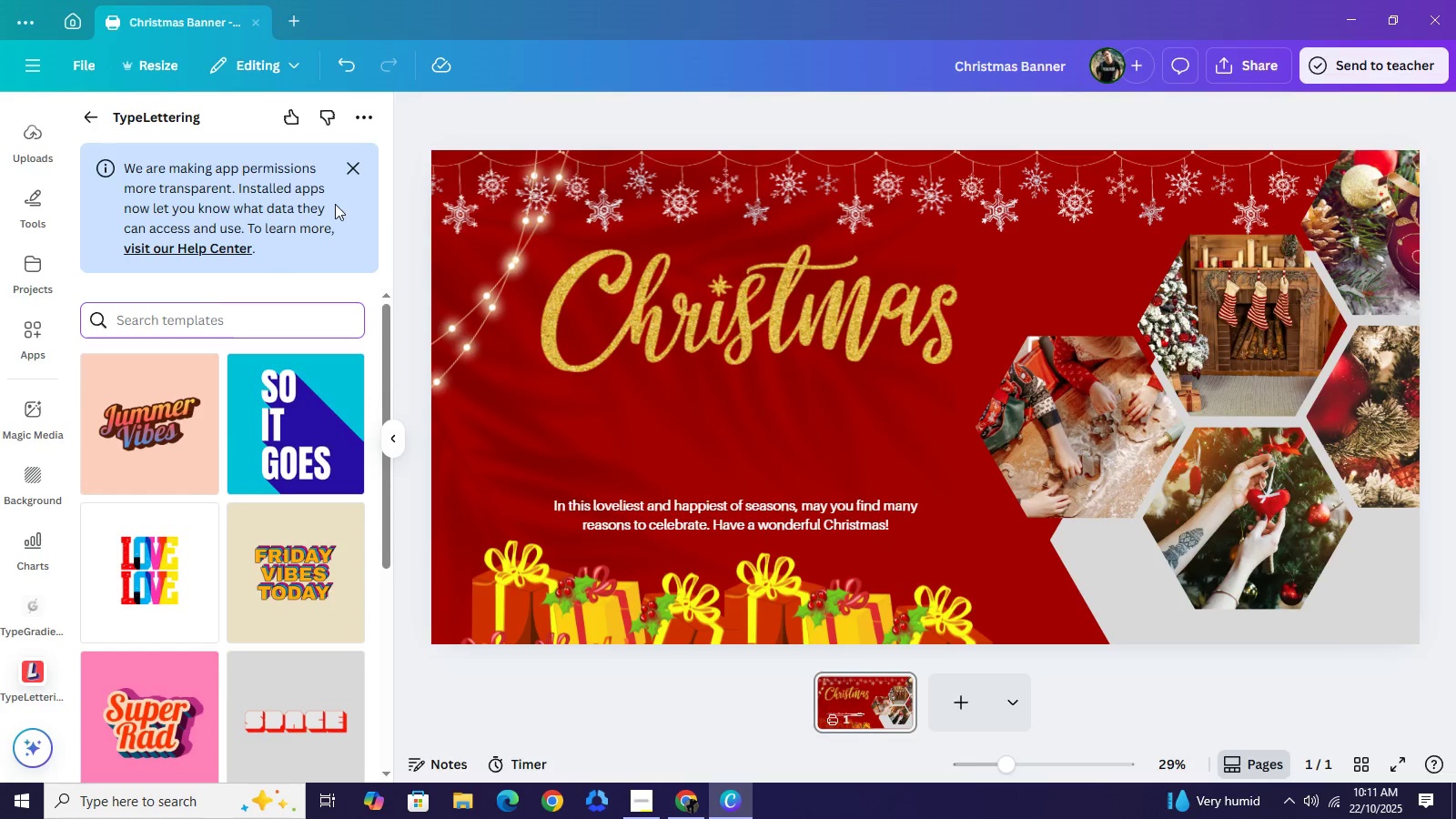 
left_click([345, 171])
 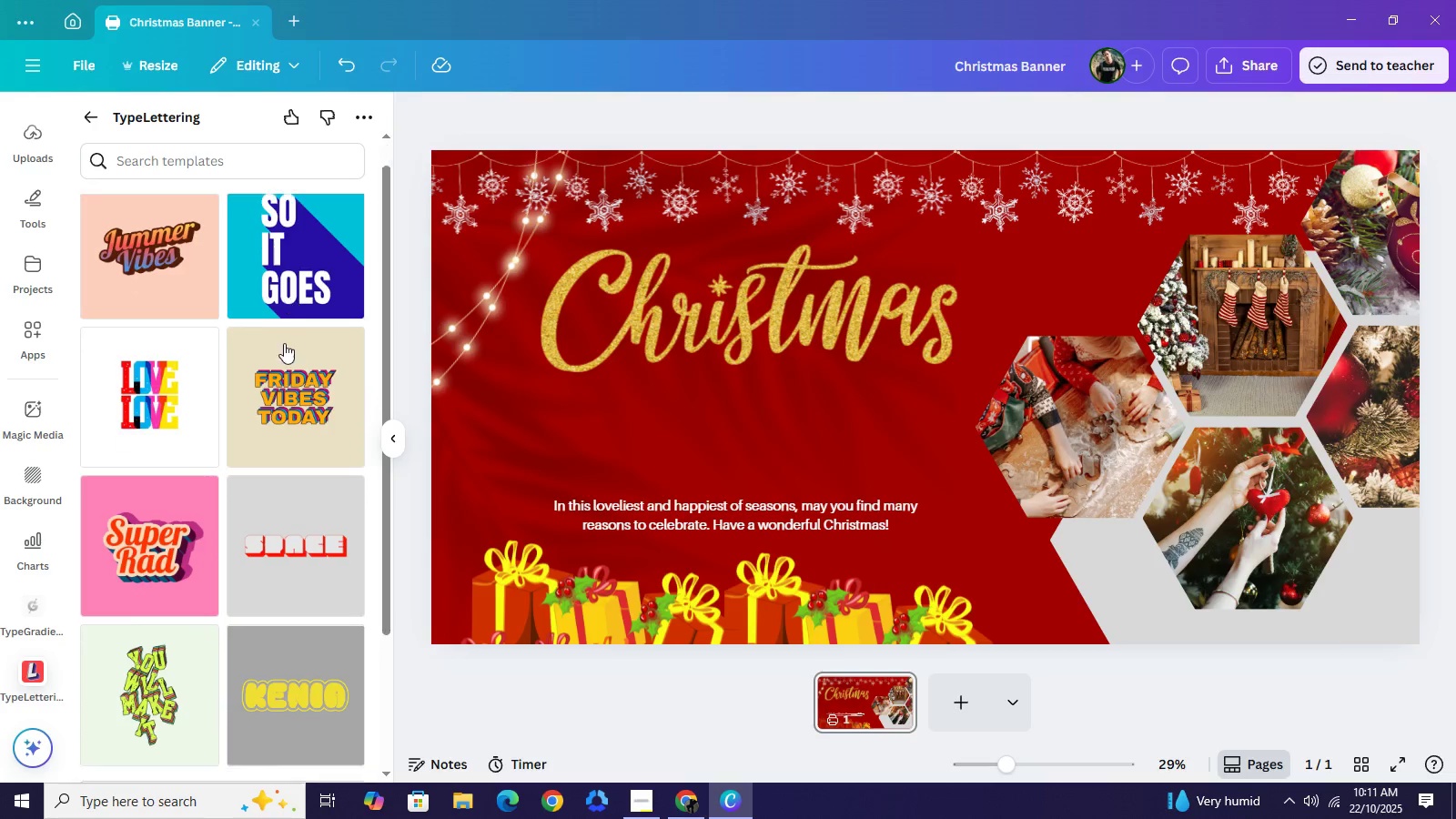 
scroll: coordinate [282, 349], scroll_direction: down, amount: 4.0
 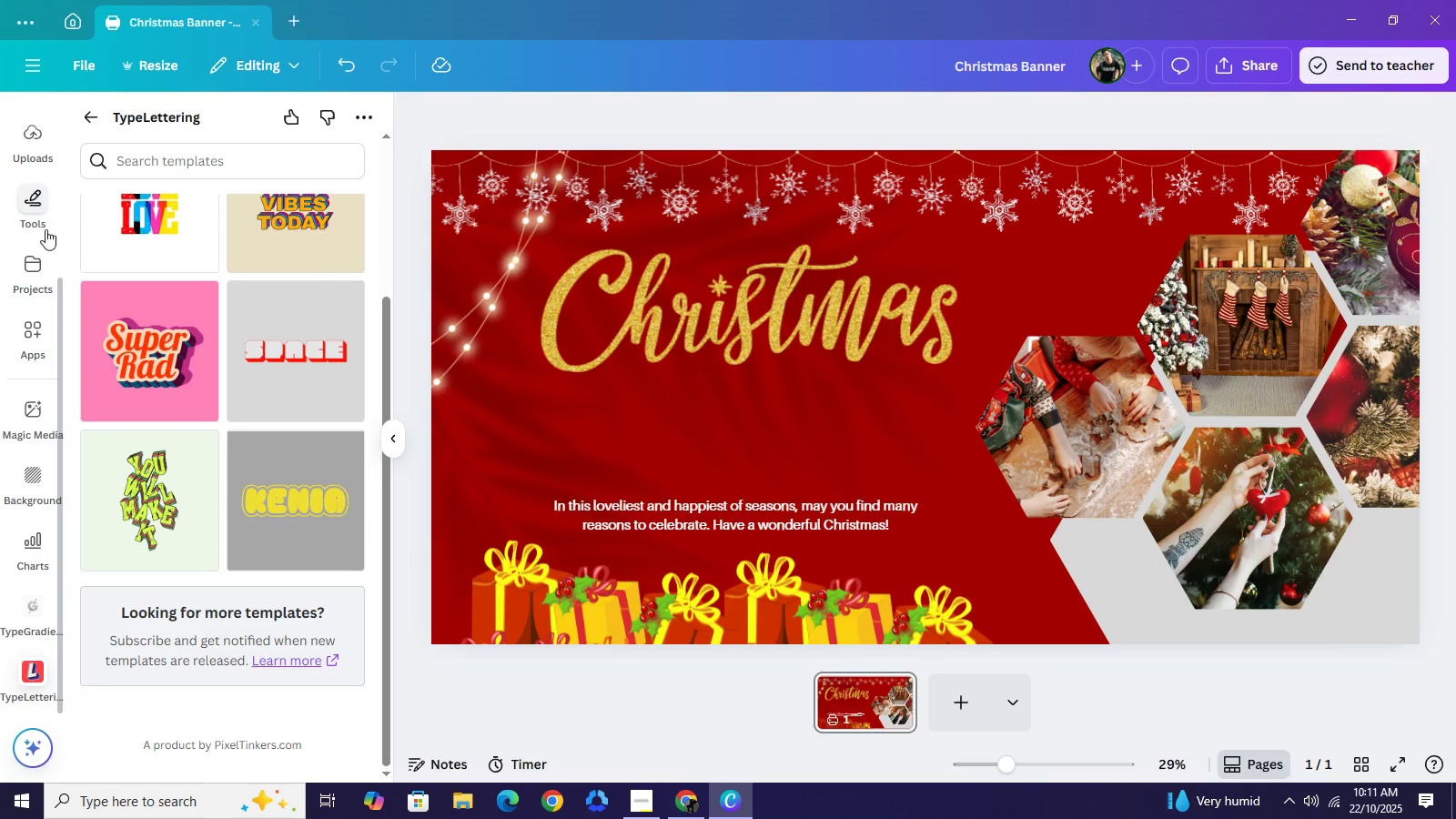 
scroll: coordinate [37, 291], scroll_direction: up, amount: 5.0
 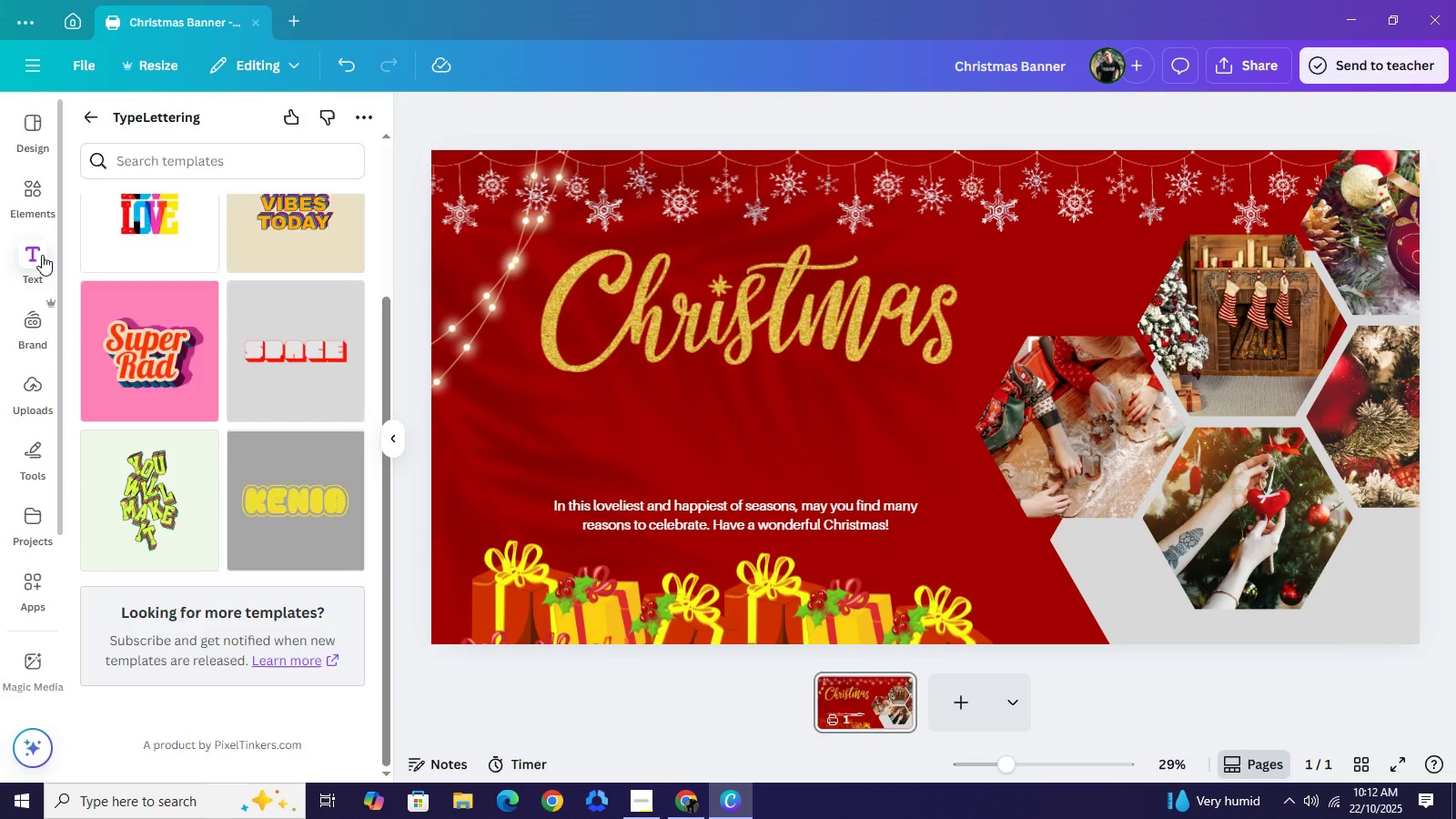 
left_click([42, 255])
 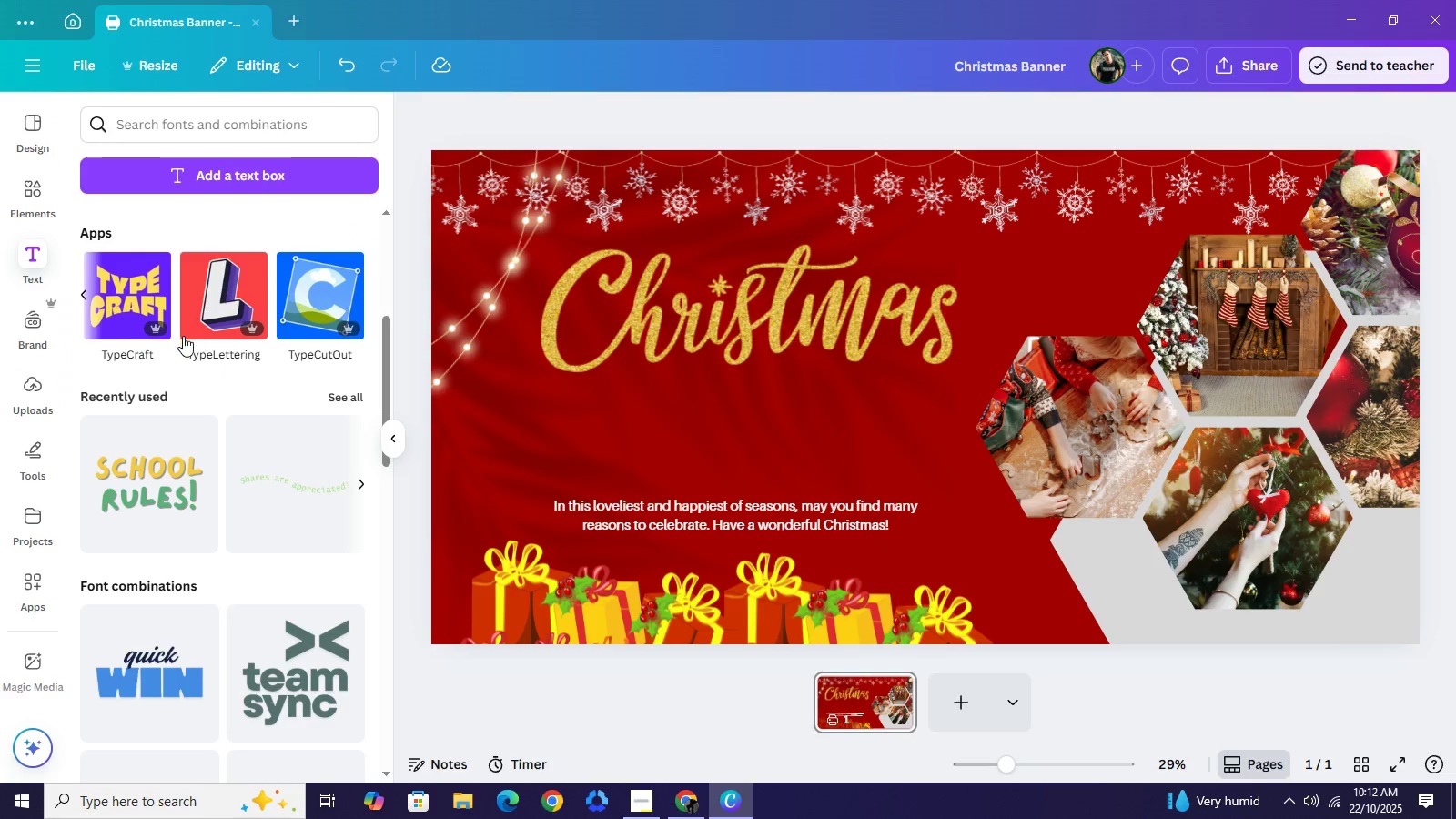 
scroll: coordinate [218, 411], scroll_direction: down, amount: 11.0
 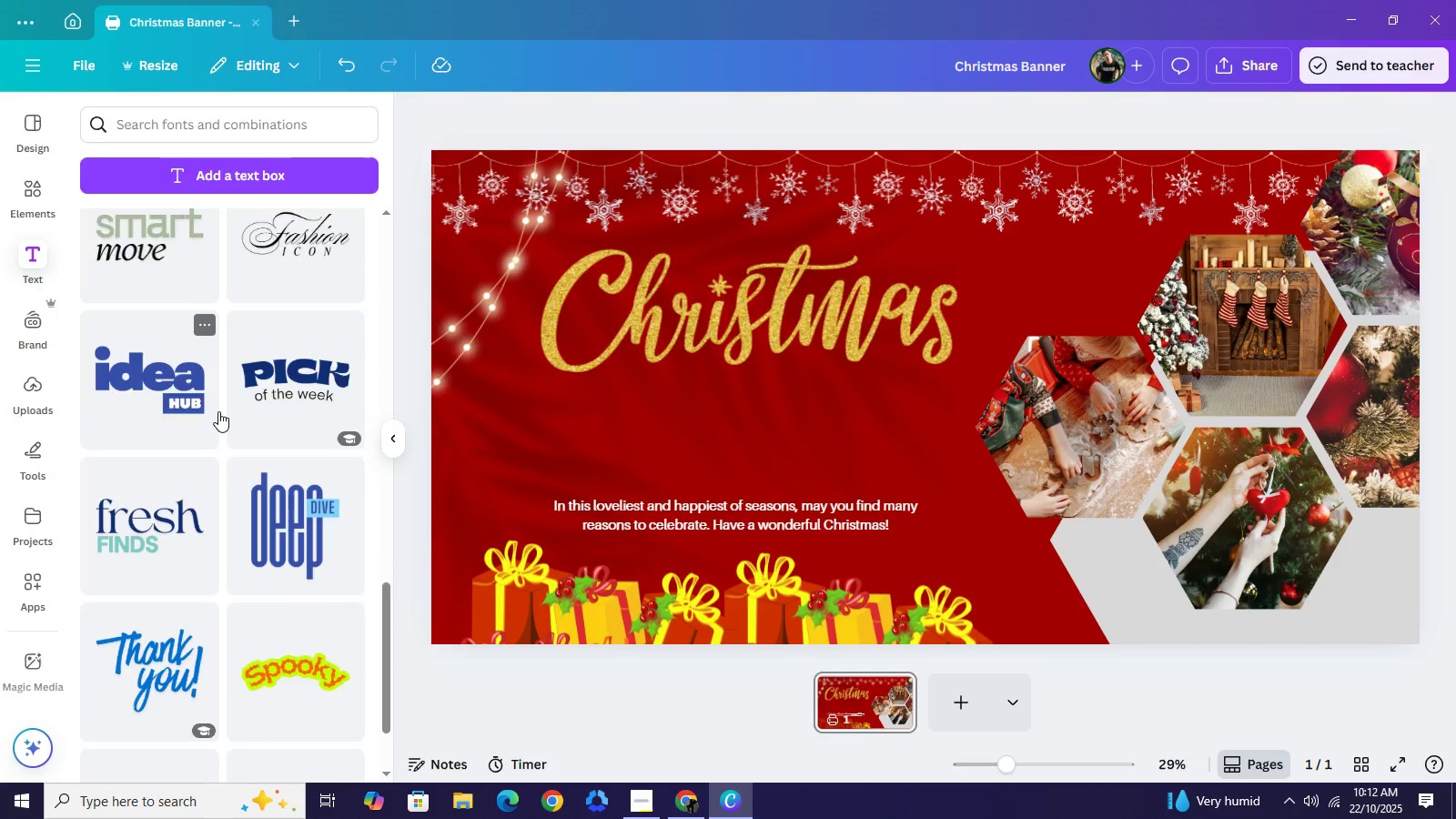 
scroll: coordinate [217, 428], scroll_direction: down, amount: 5.0
 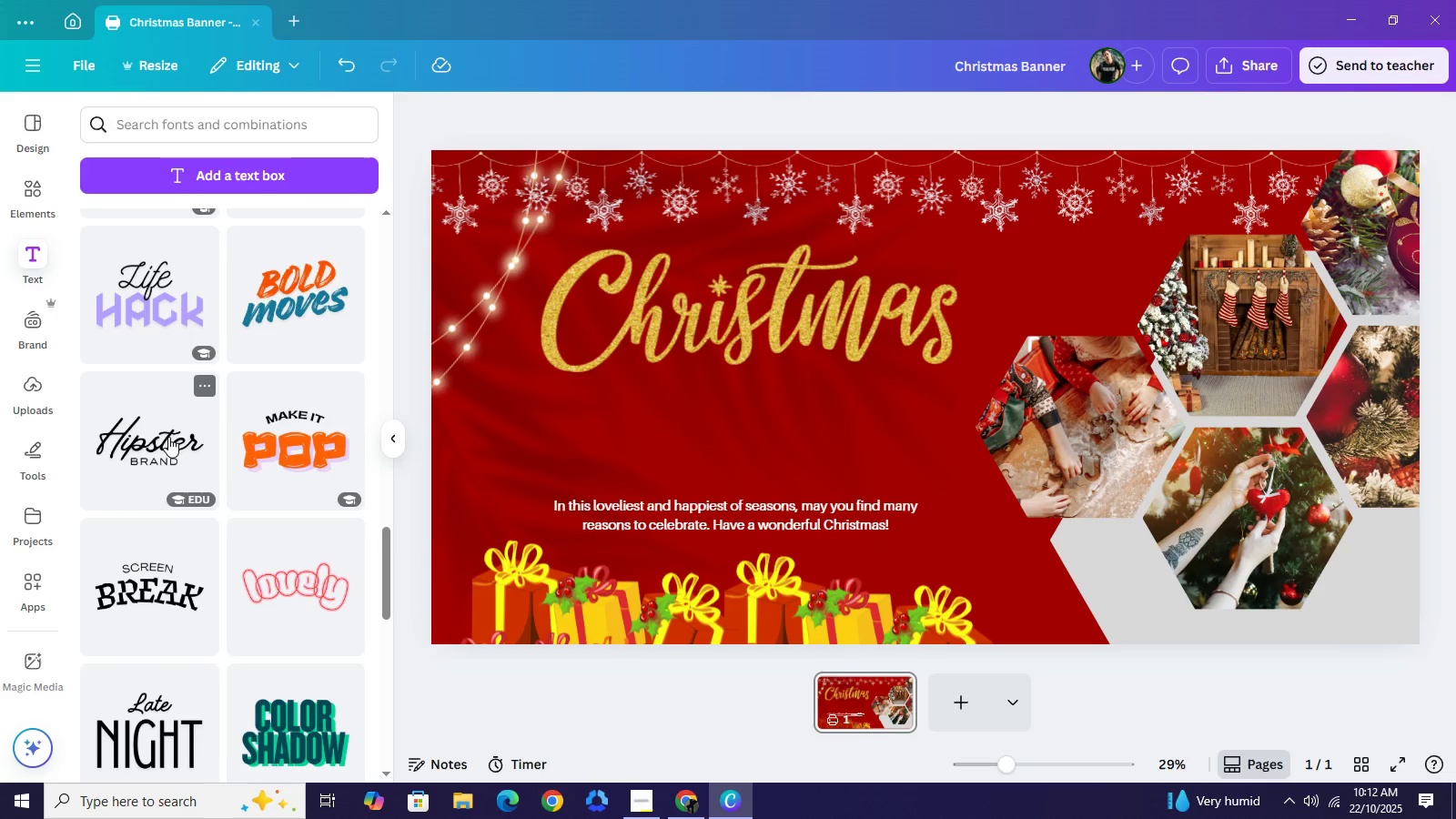 
left_click([125, 444])
 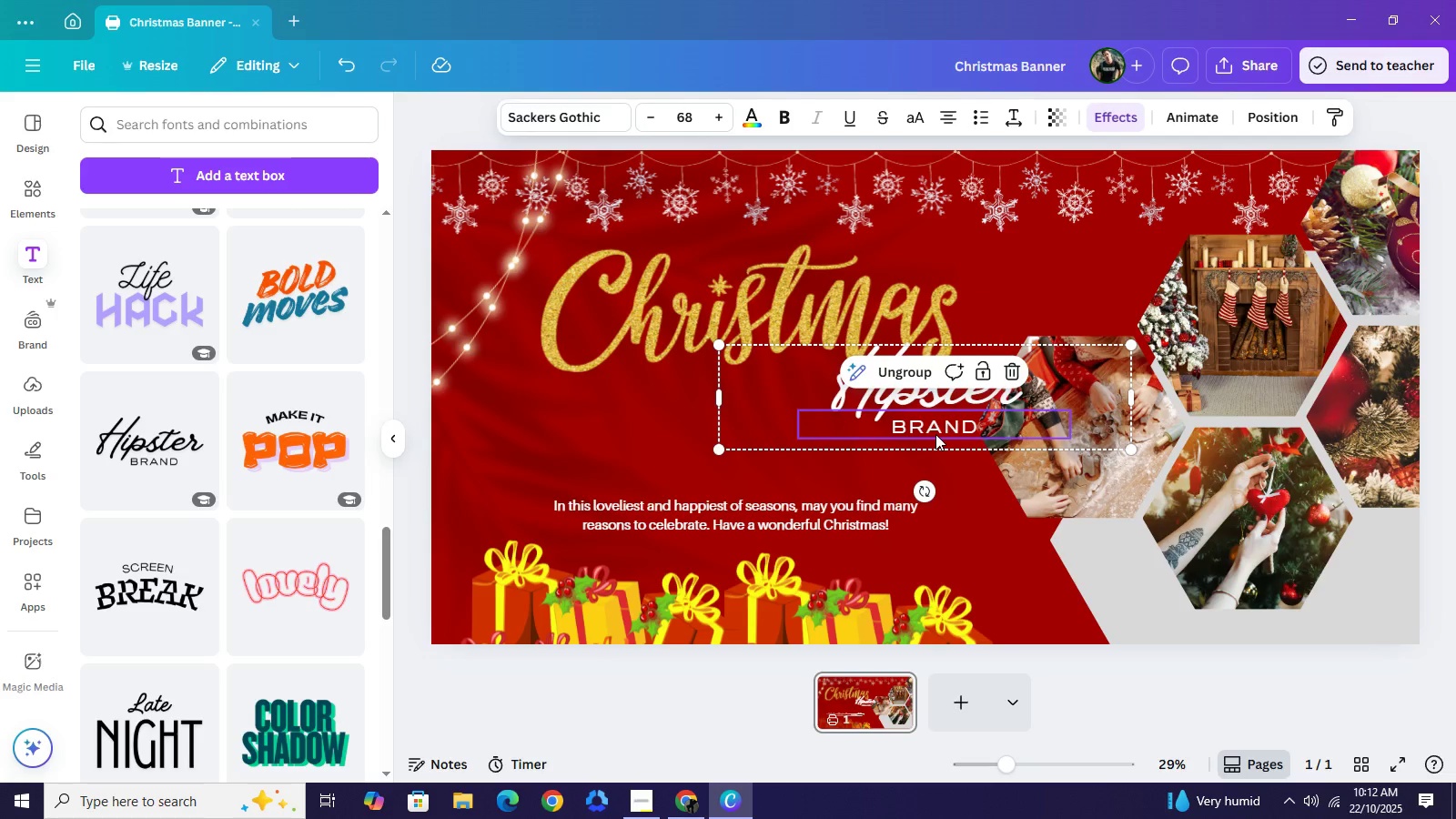 
wait(7.48)
 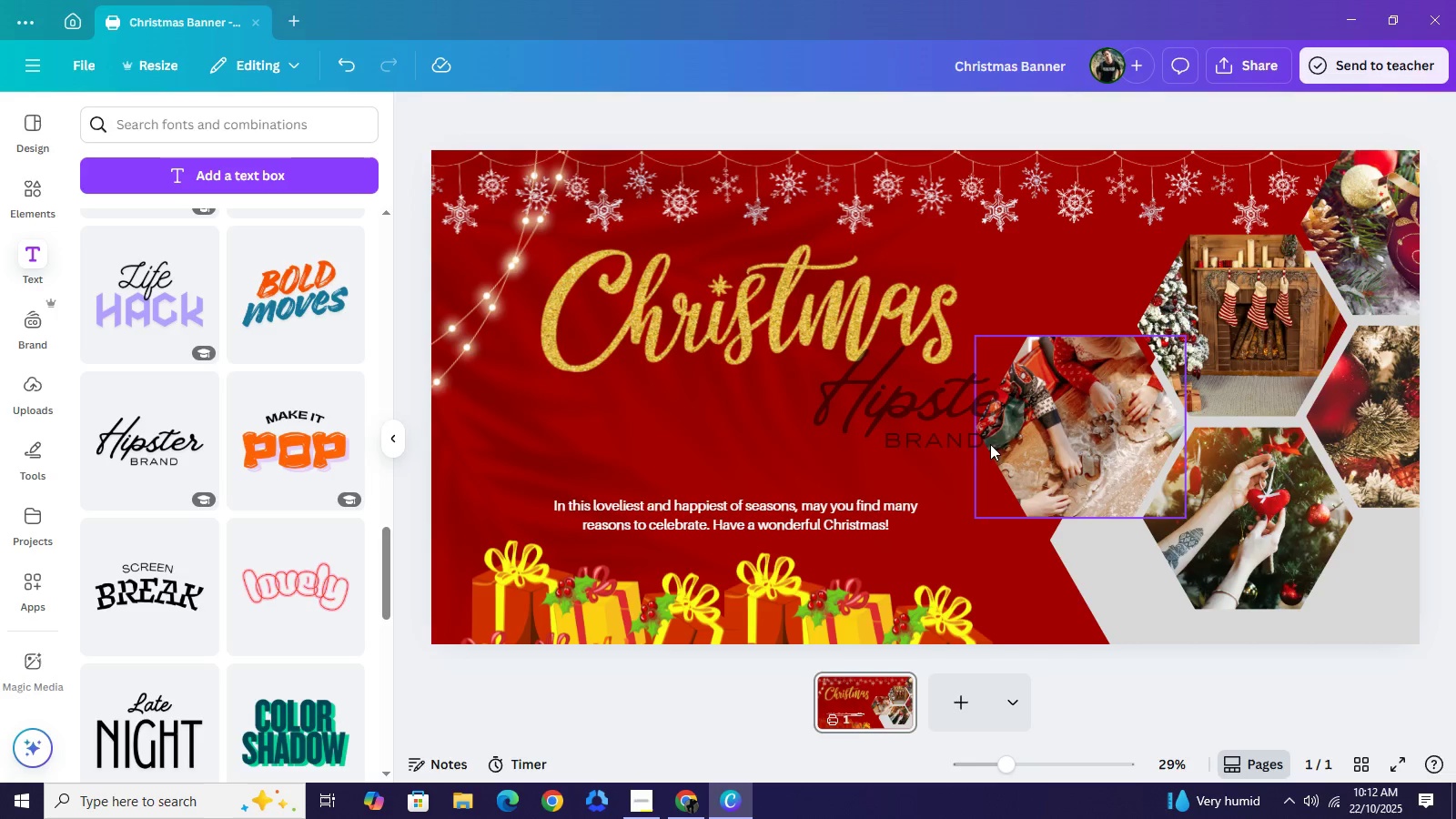 
left_click([905, 377])
 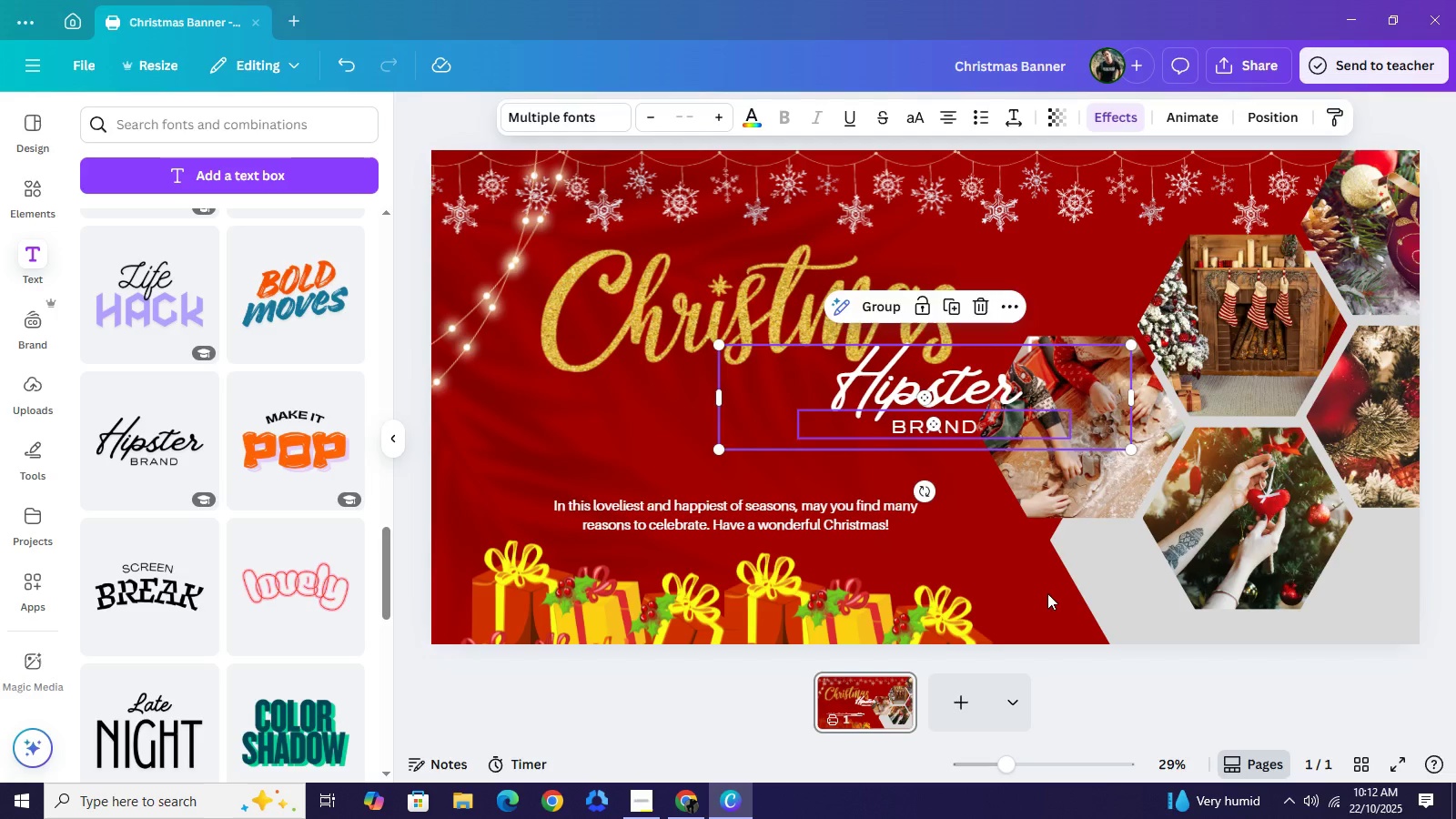 
left_click([1135, 695])
 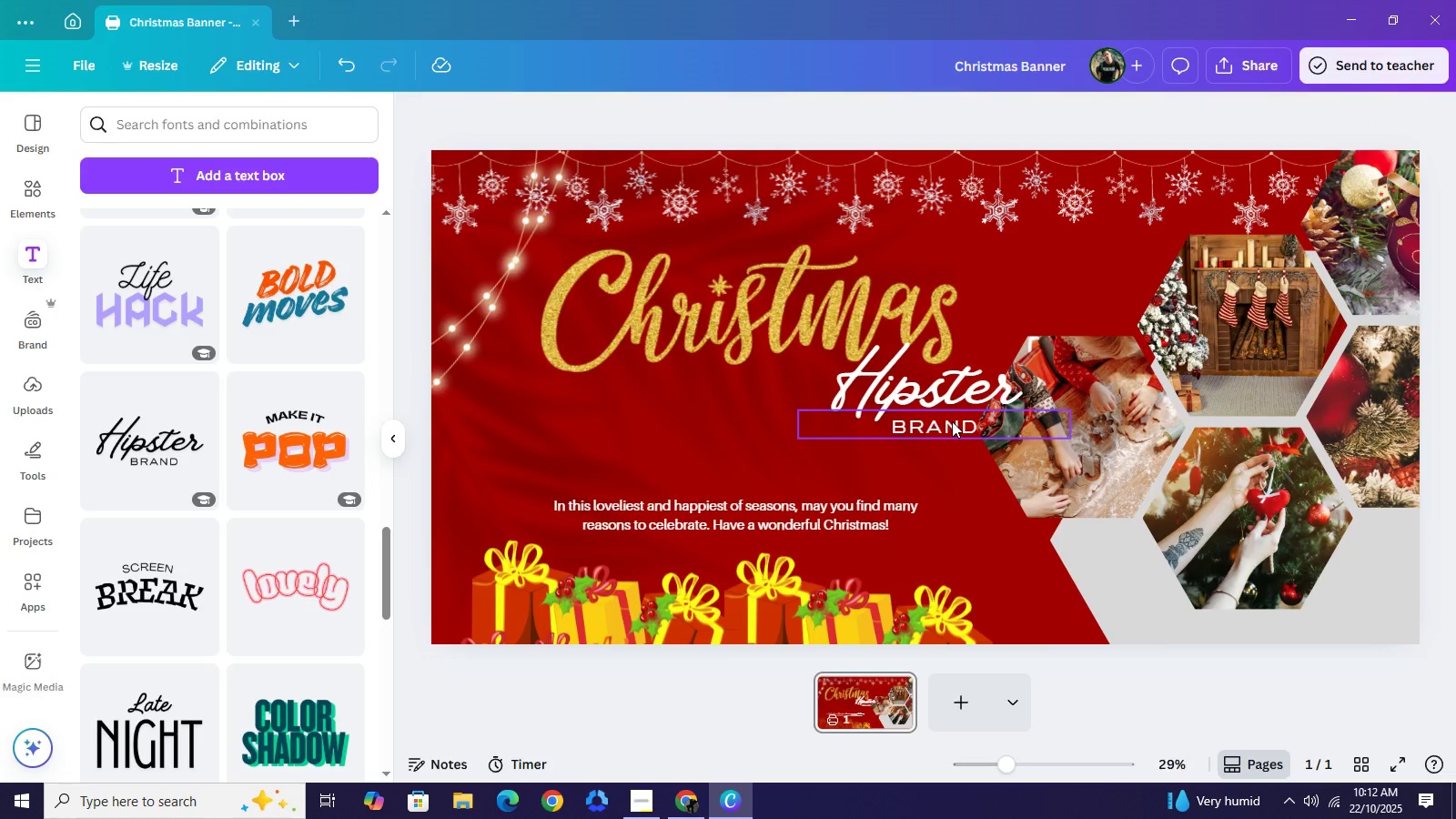 
left_click([952, 421])
 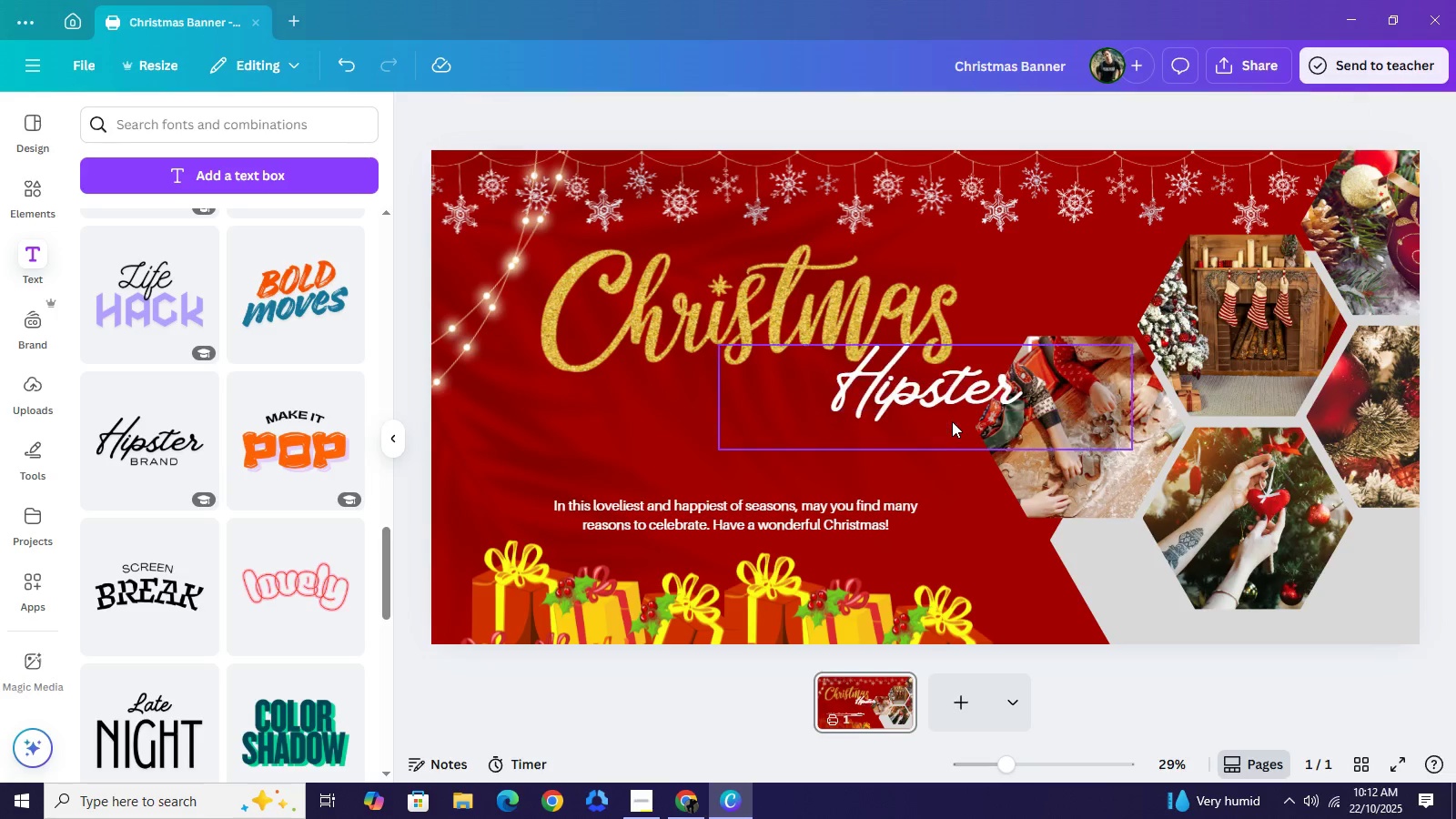 
key(Backspace)
 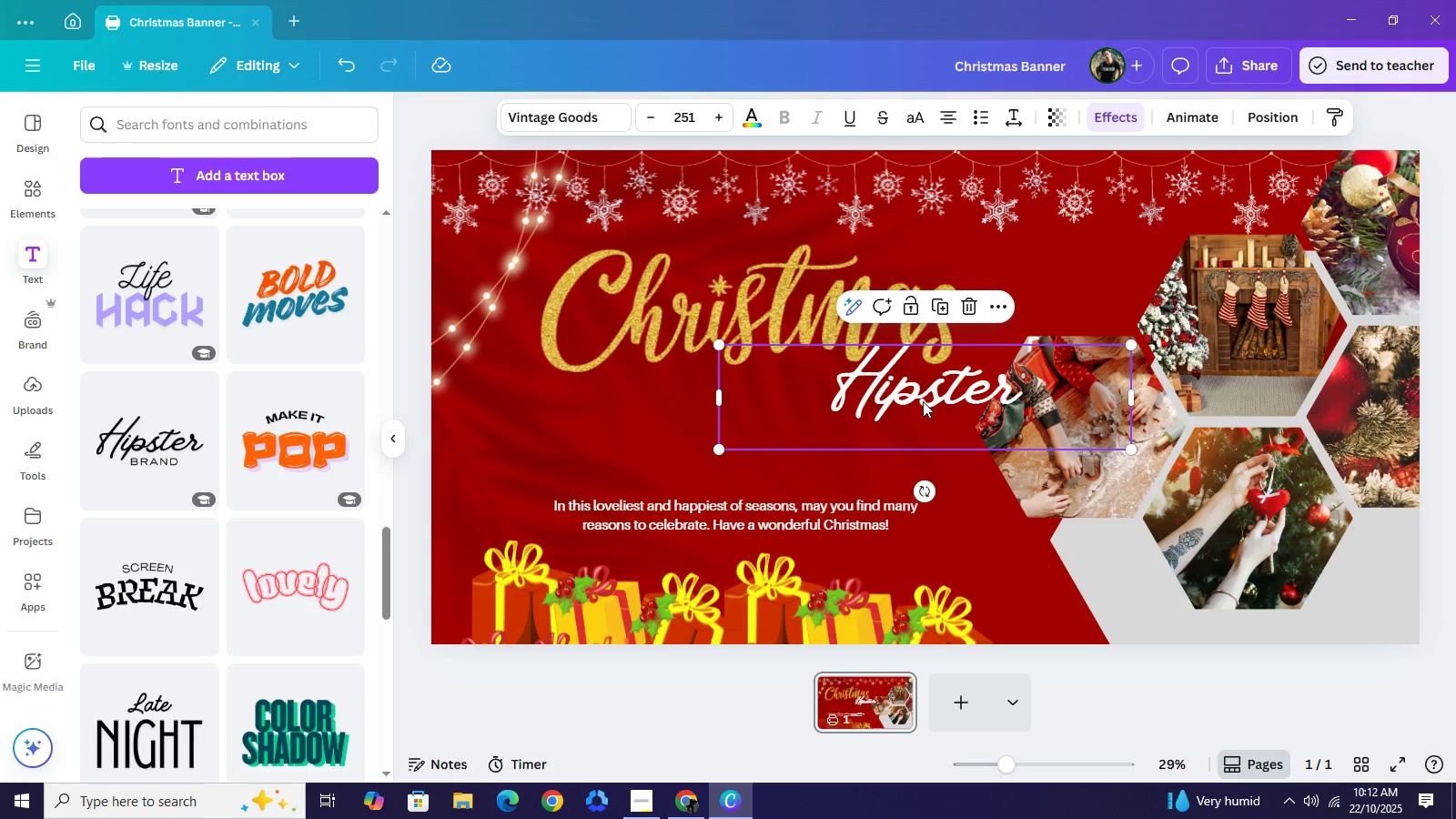 
double_click([923, 401])
 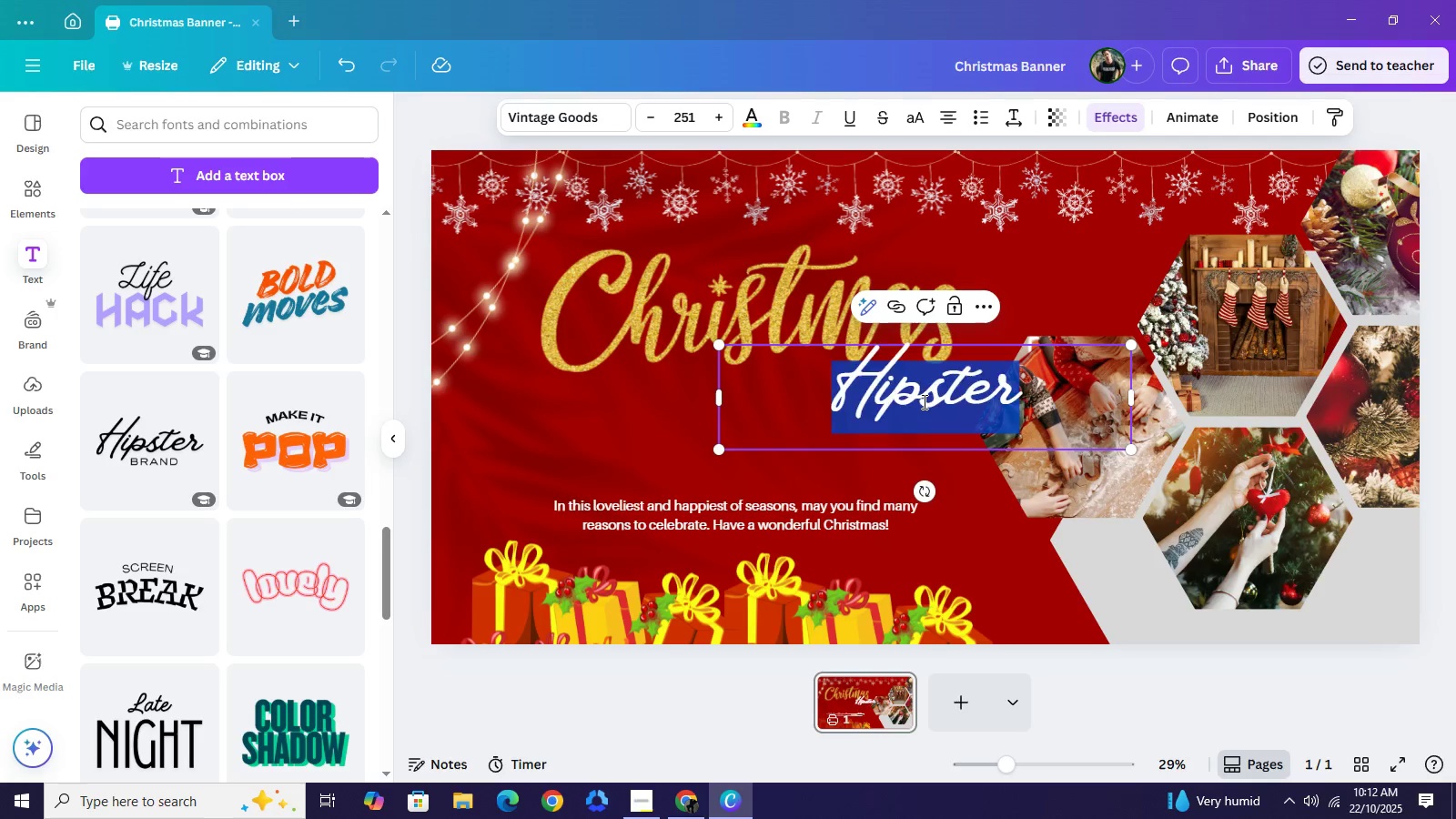 
type(won)
key(Backspace)
key(Backspace)
key(Backspace)
key(Backspace)
type(Wonderlamd)
key(Backspace)
key(Backspace)
type(nd)
 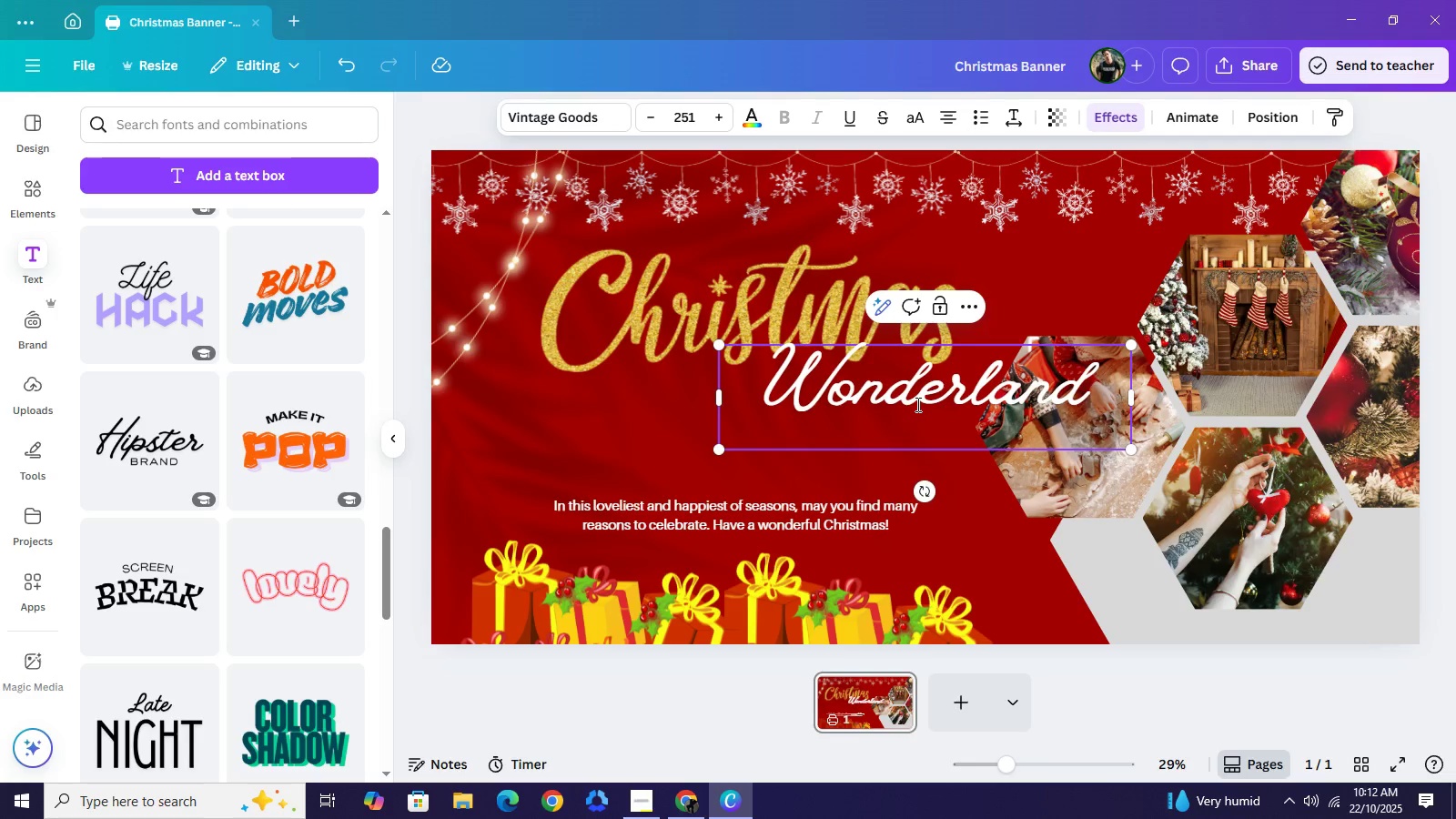 
left_click([1125, 116])
 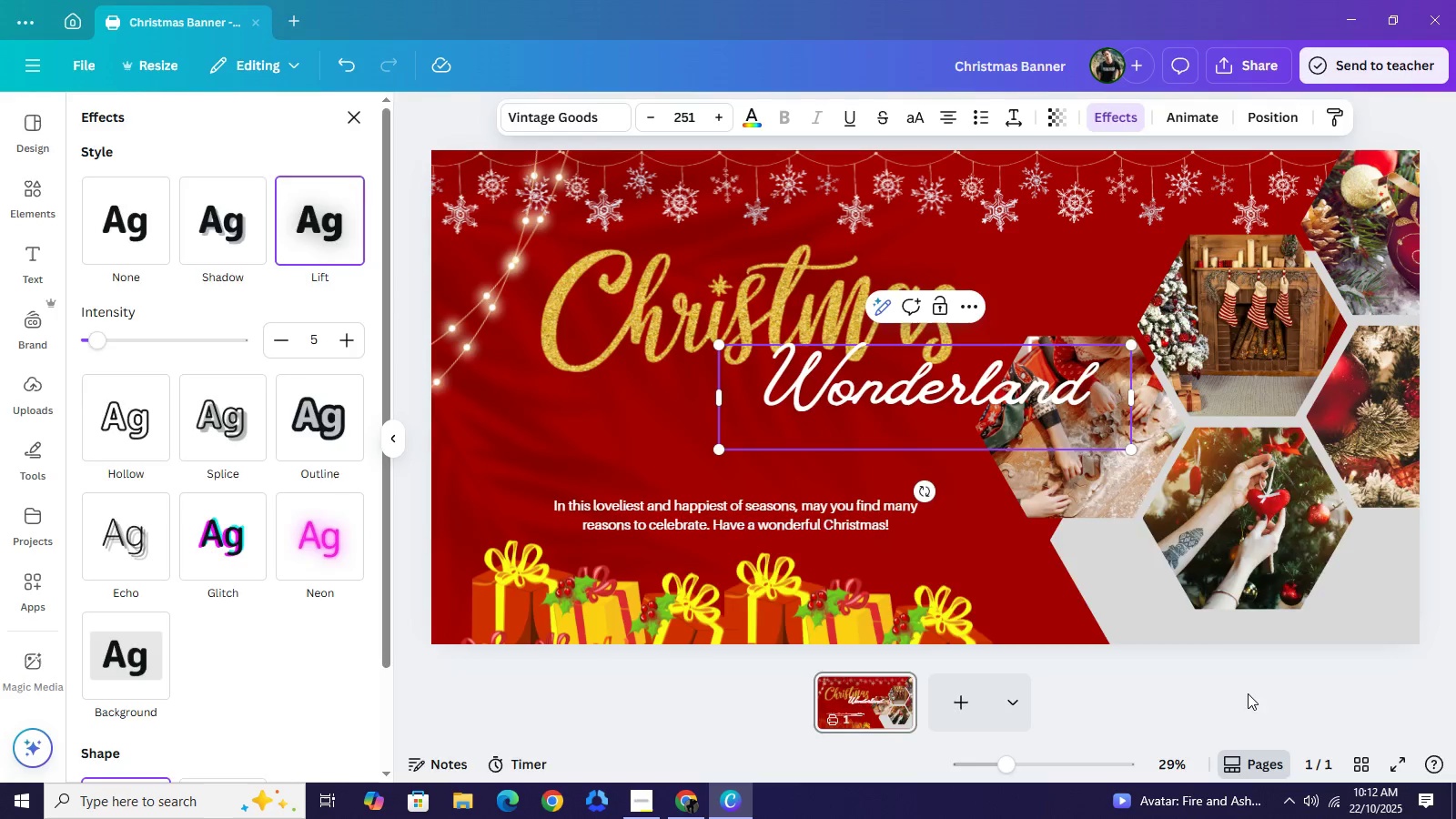 
wait(5.41)
 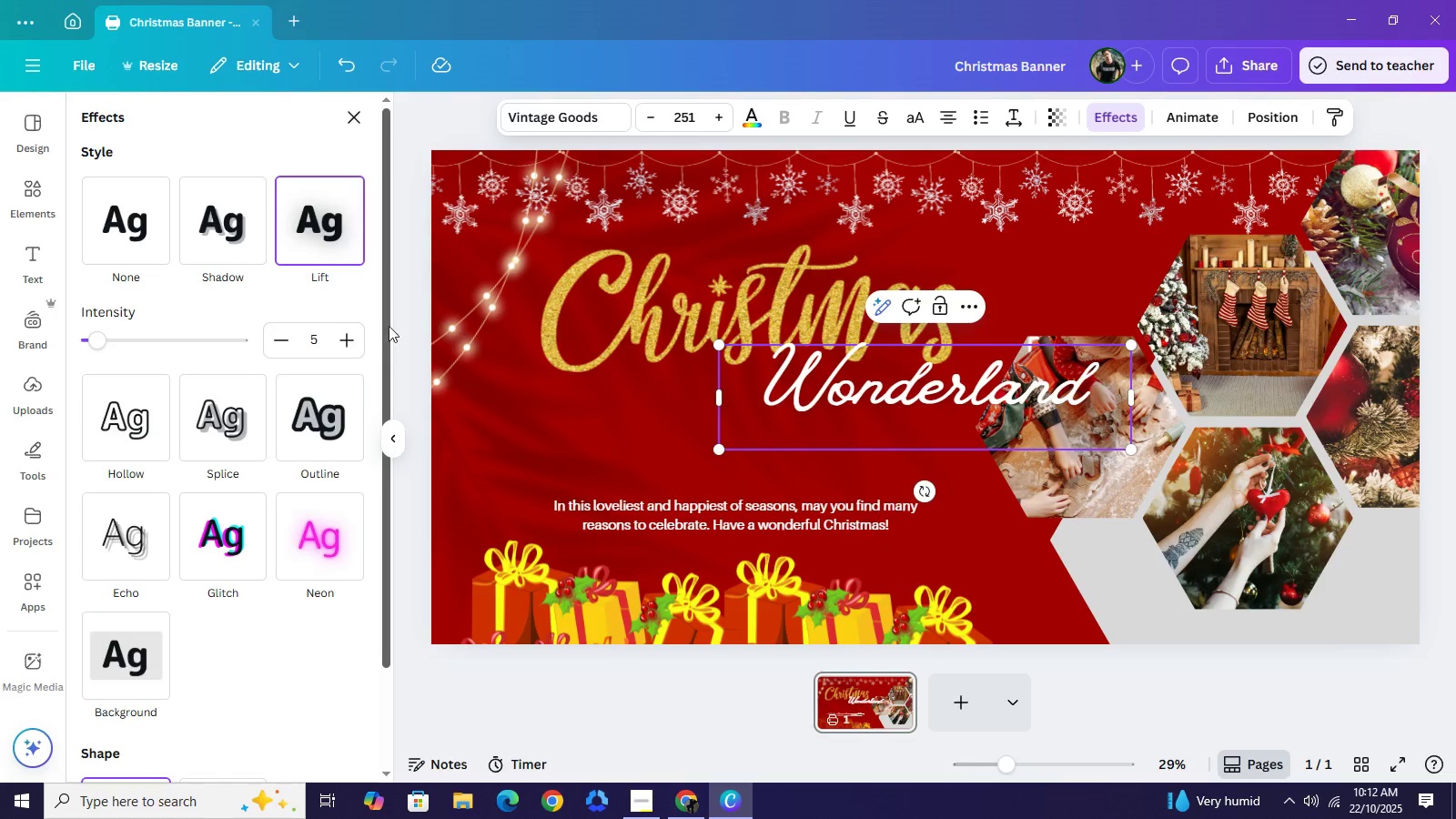 
left_click_drag(start_coordinate=[919, 394], to_coordinate=[714, 440])
 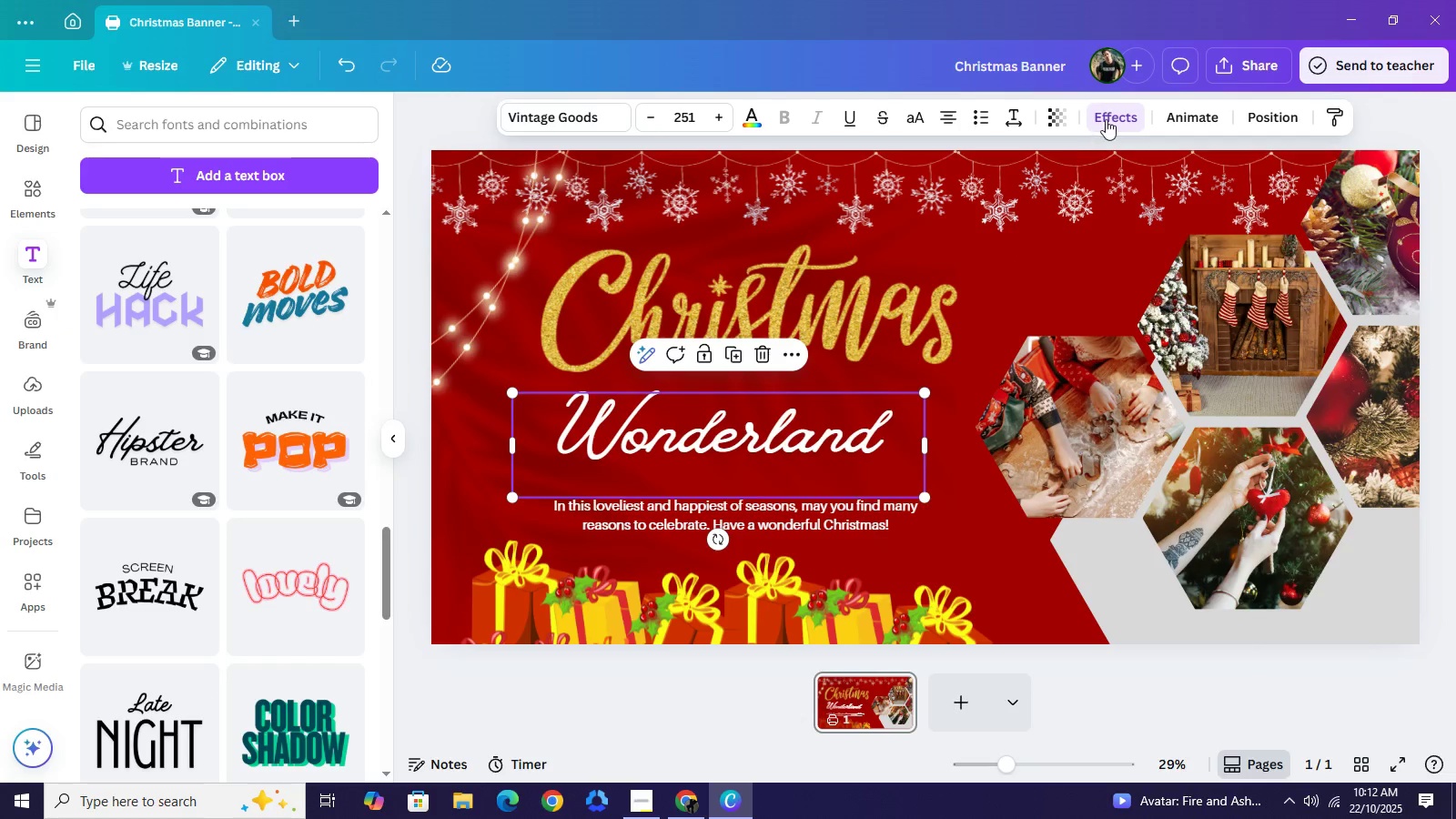 
left_click([1107, 116])
 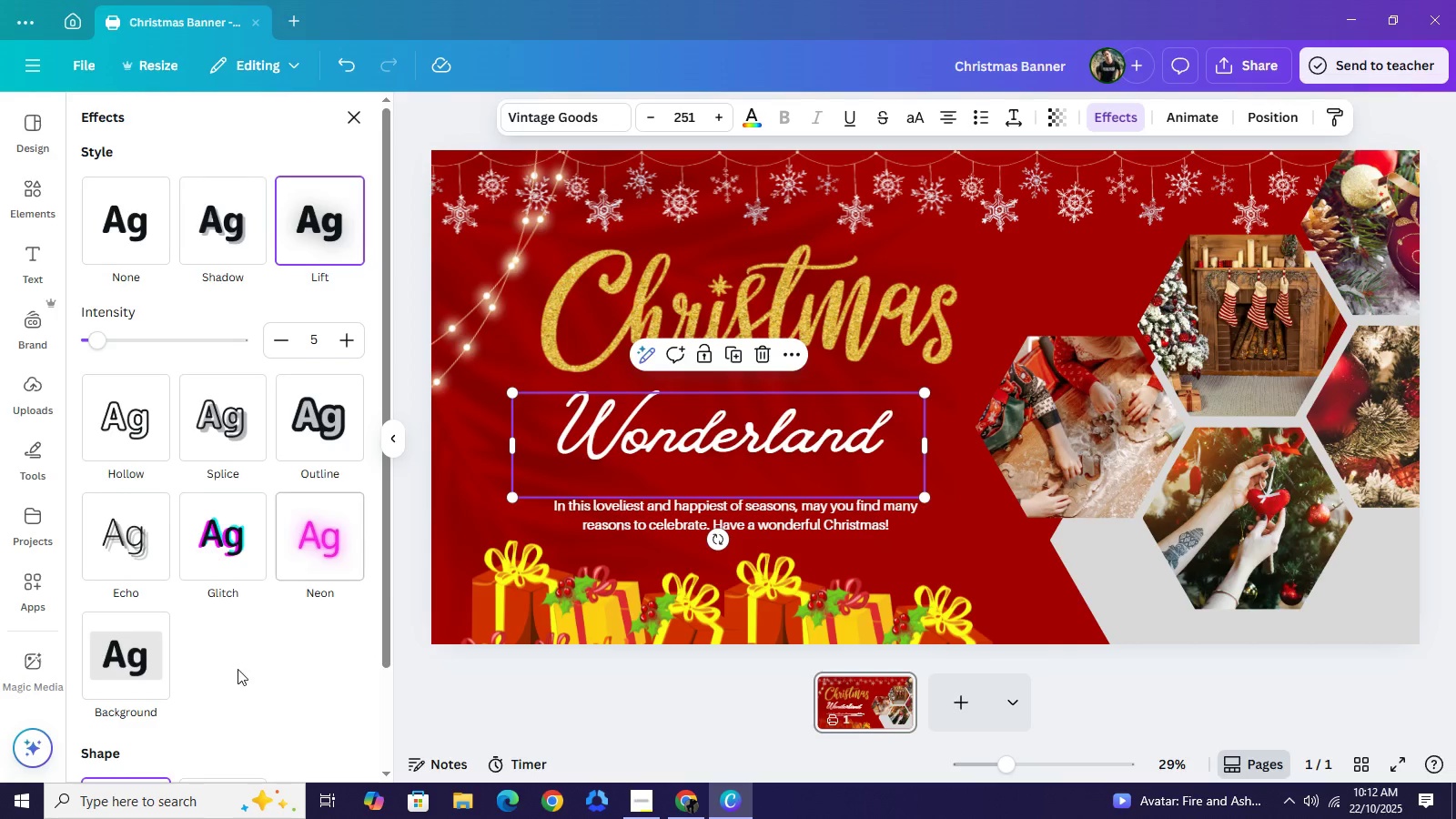 
scroll: coordinate [238, 671], scroll_direction: down, amount: 2.0
 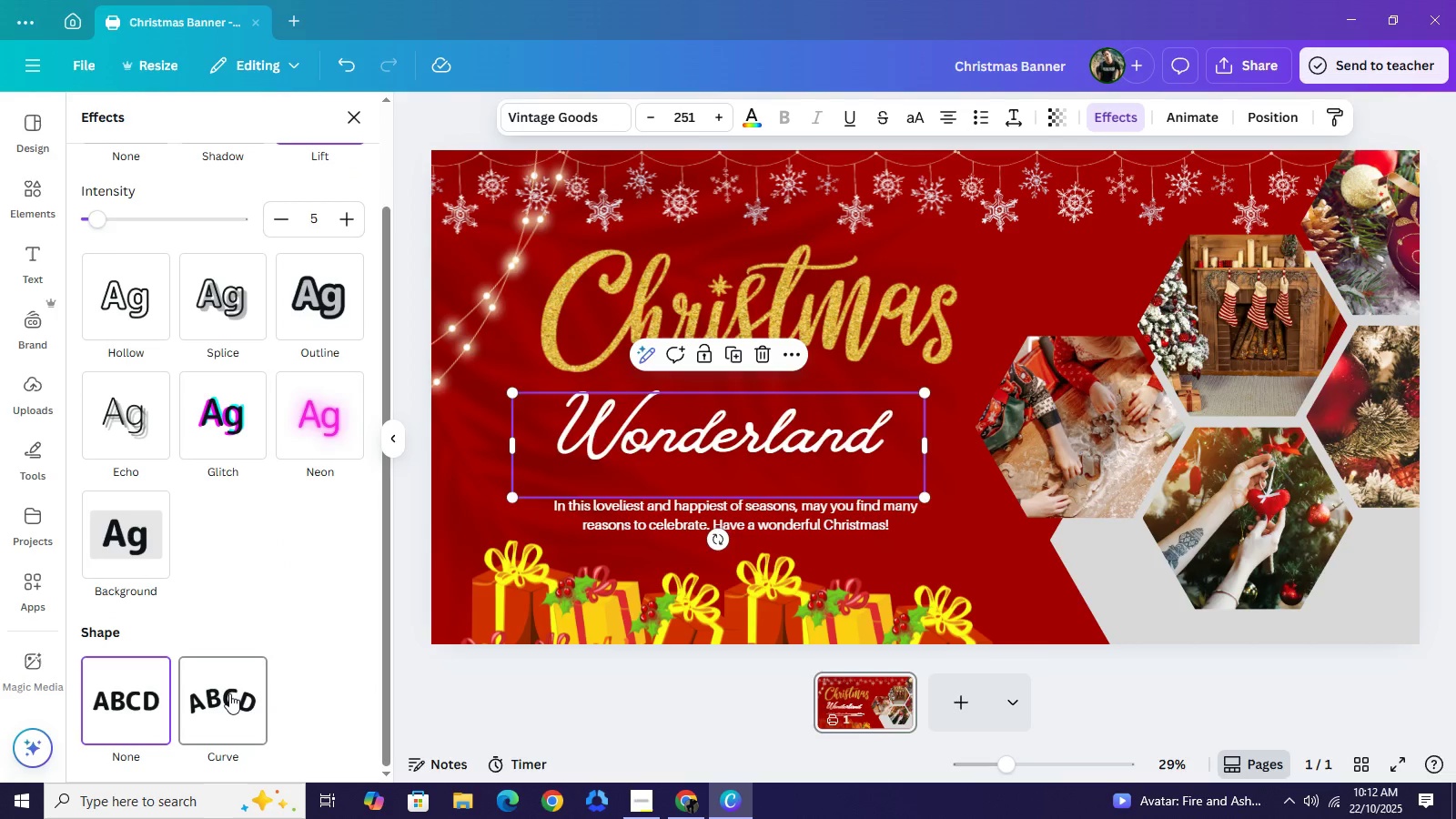 
left_click([228, 693])
 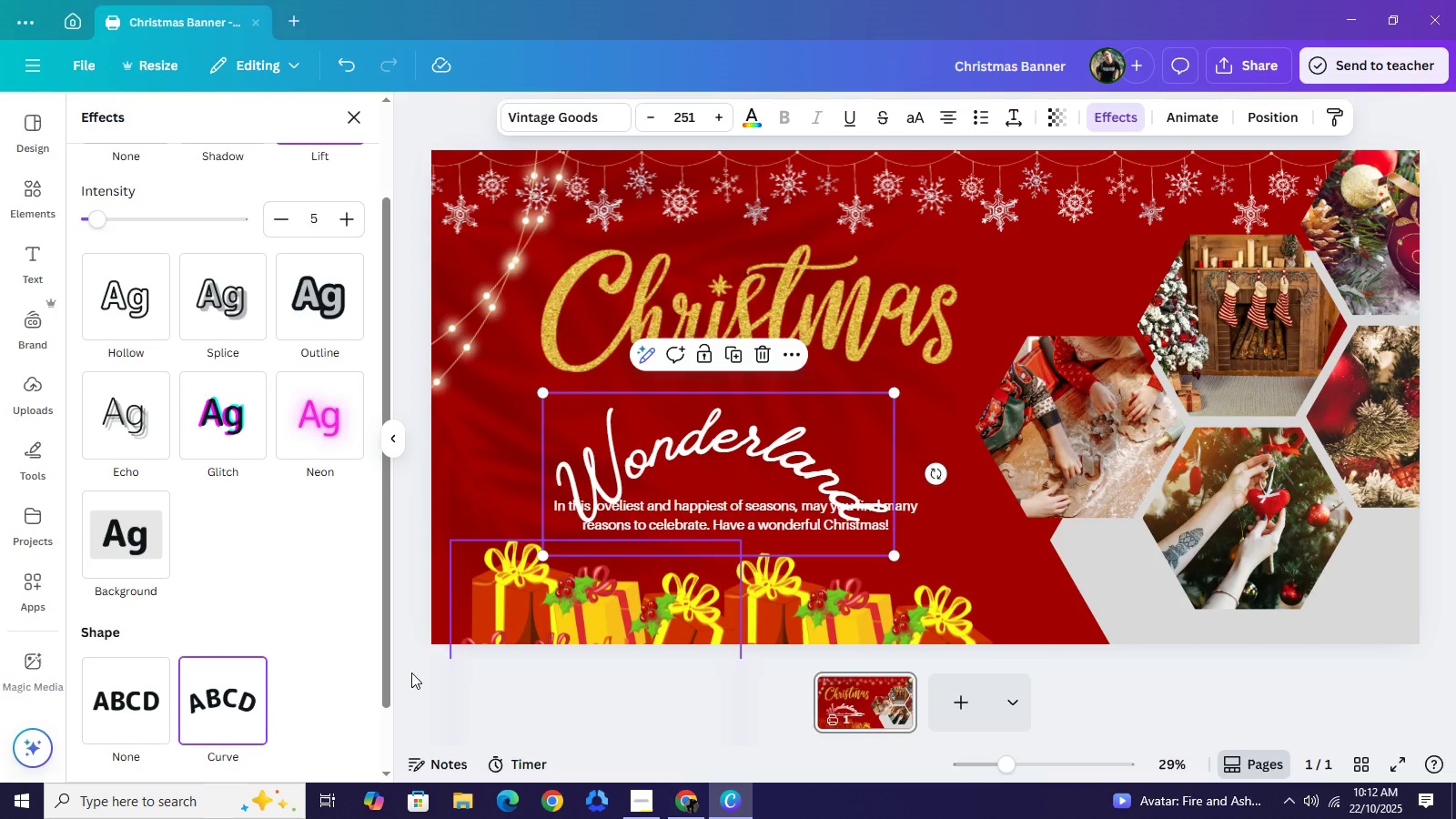 
wait(5.35)
 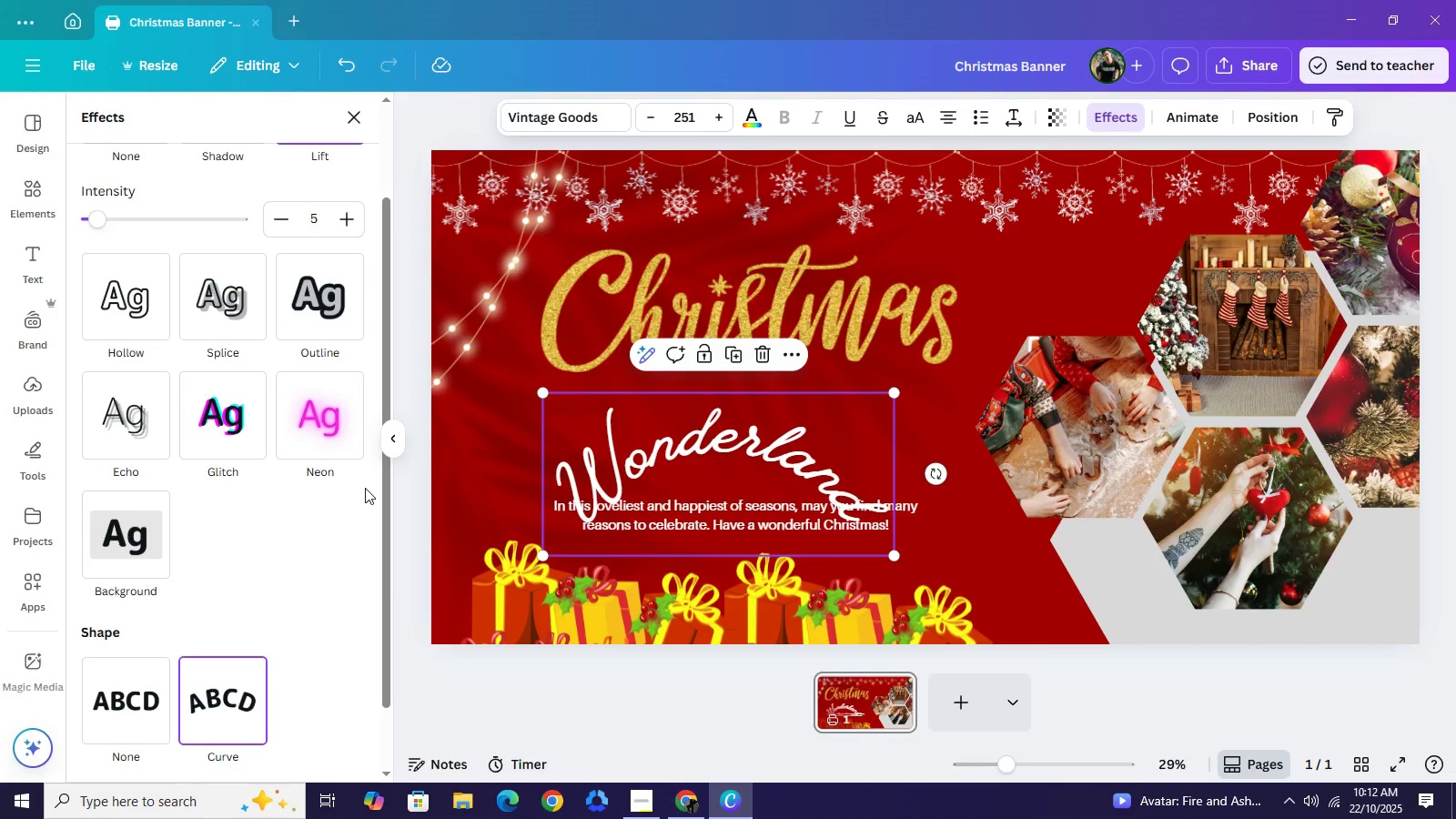 
scroll: coordinate [264, 675], scroll_direction: down, amount: 2.0
 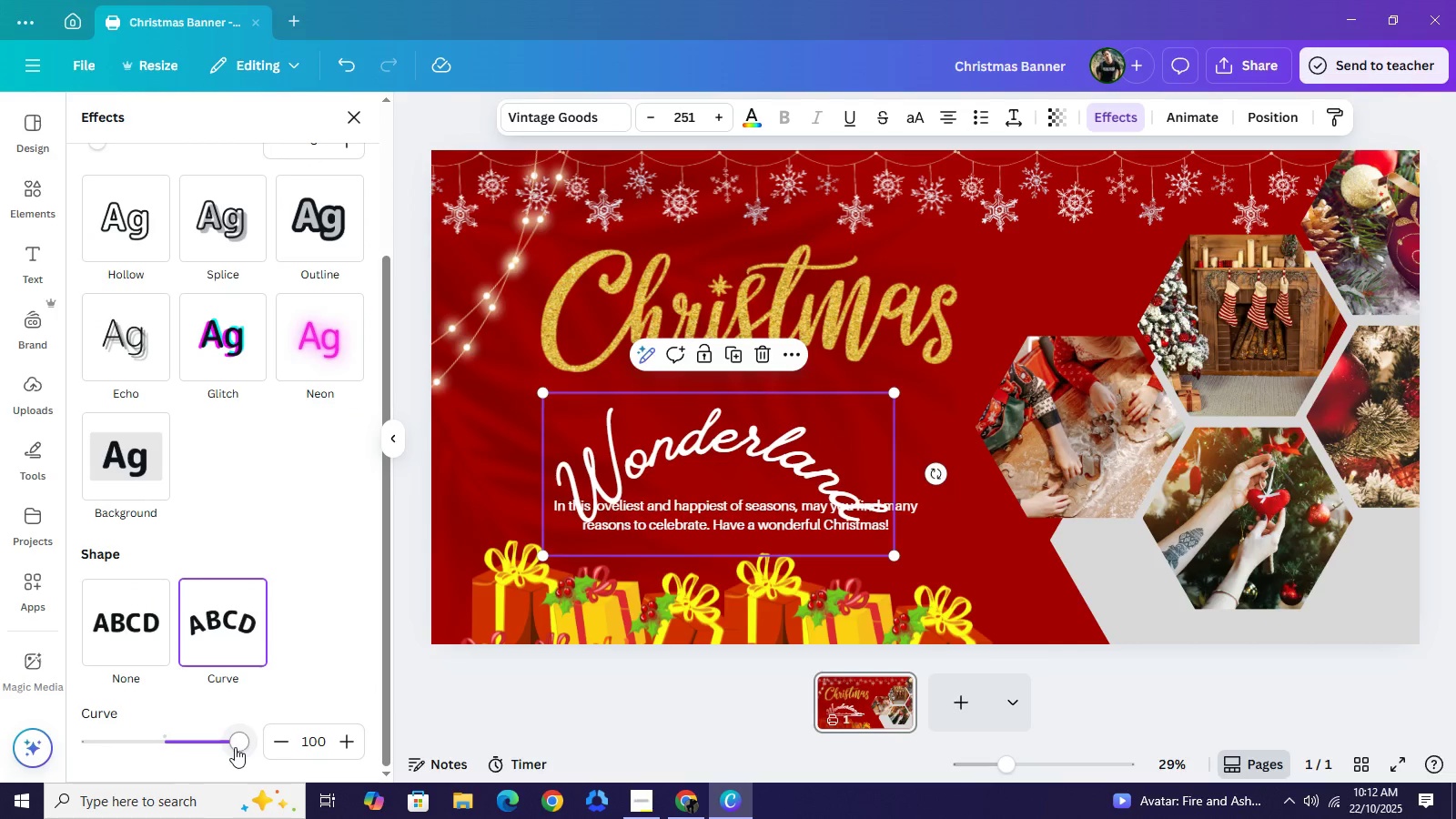 
left_click_drag(start_coordinate=[236, 747], to_coordinate=[124, 740])
 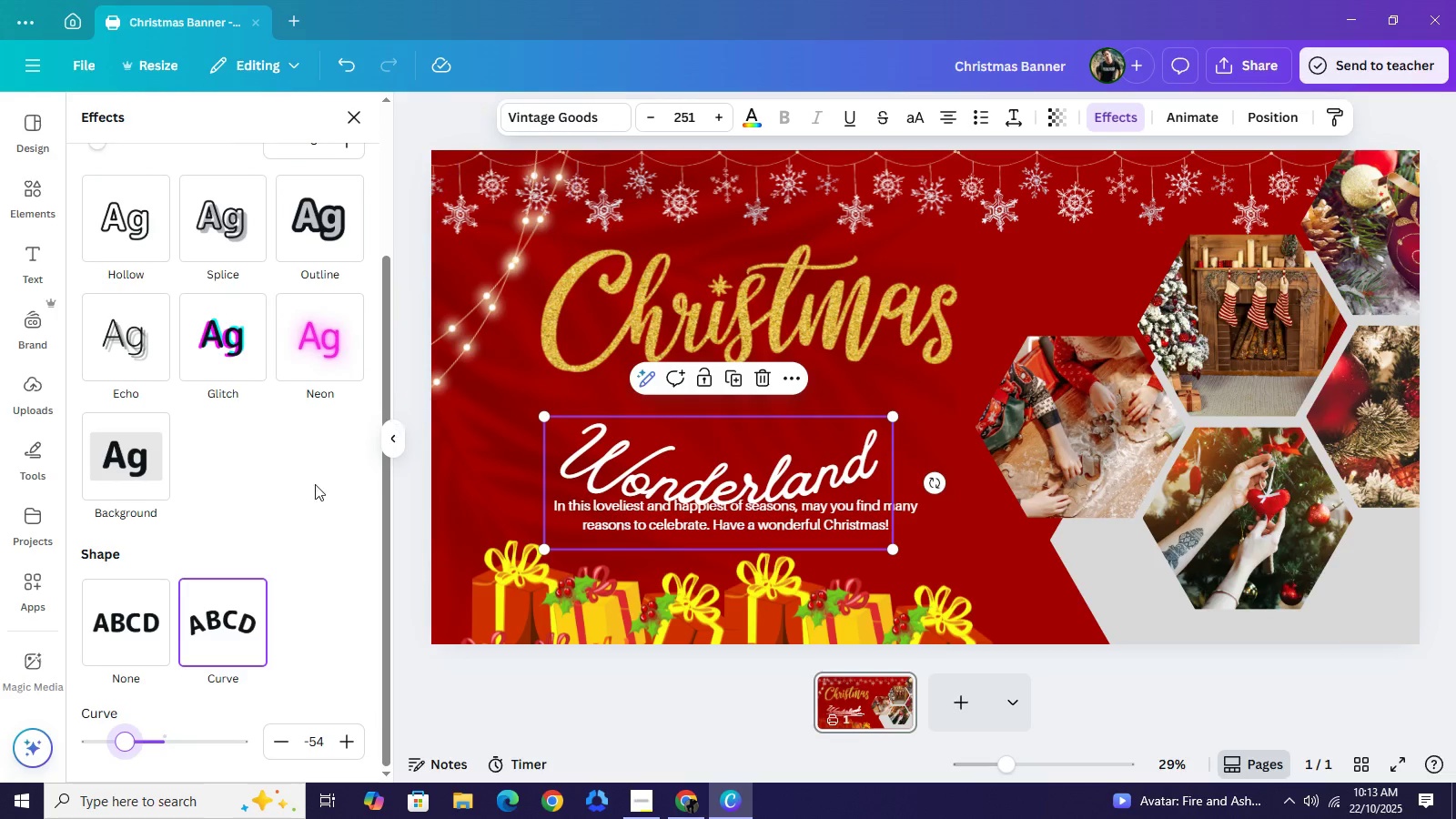 
scroll: coordinate [274, 482], scroll_direction: up, amount: 2.0
 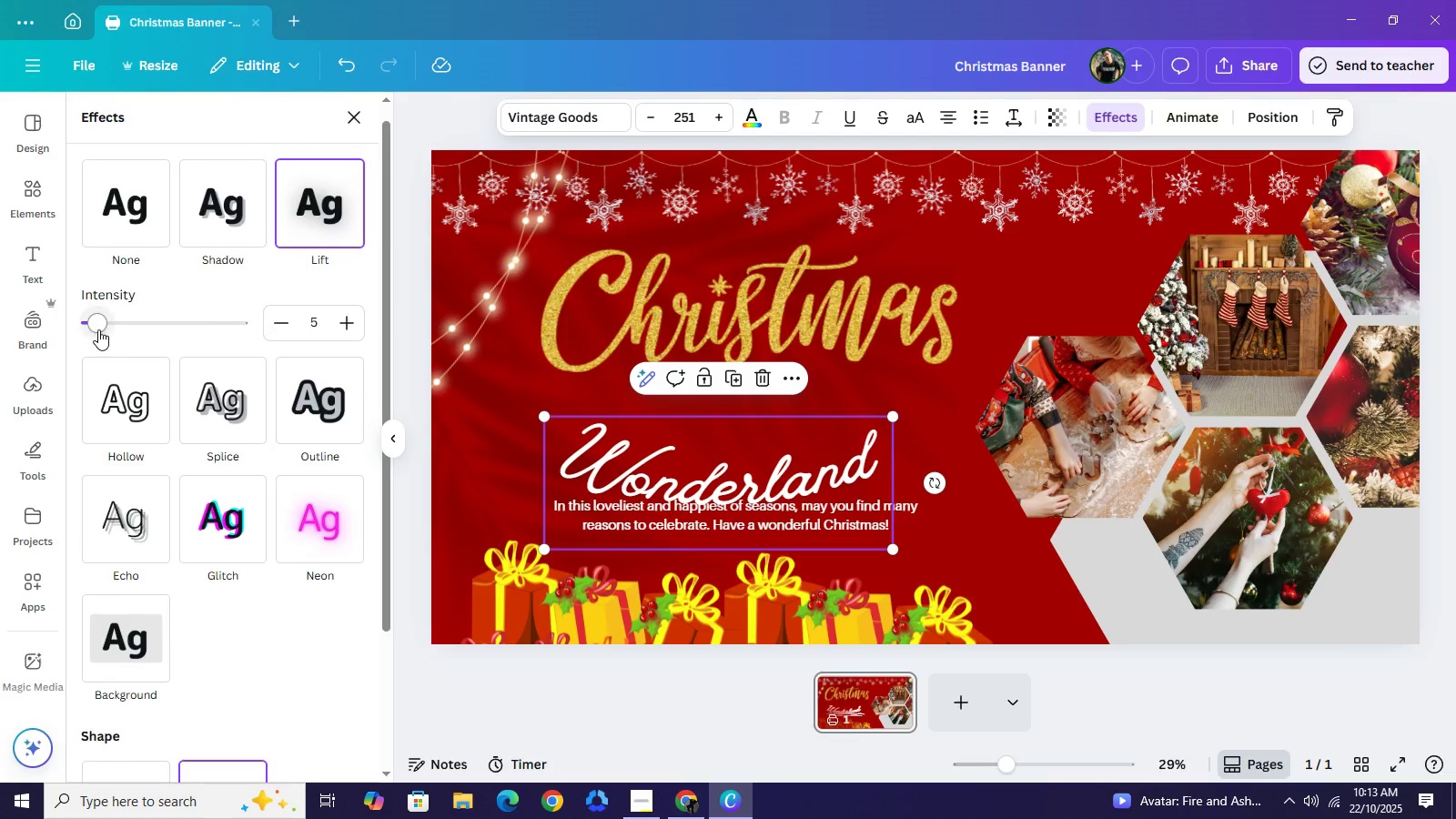 
left_click_drag(start_coordinate=[98, 329], to_coordinate=[370, 347])
 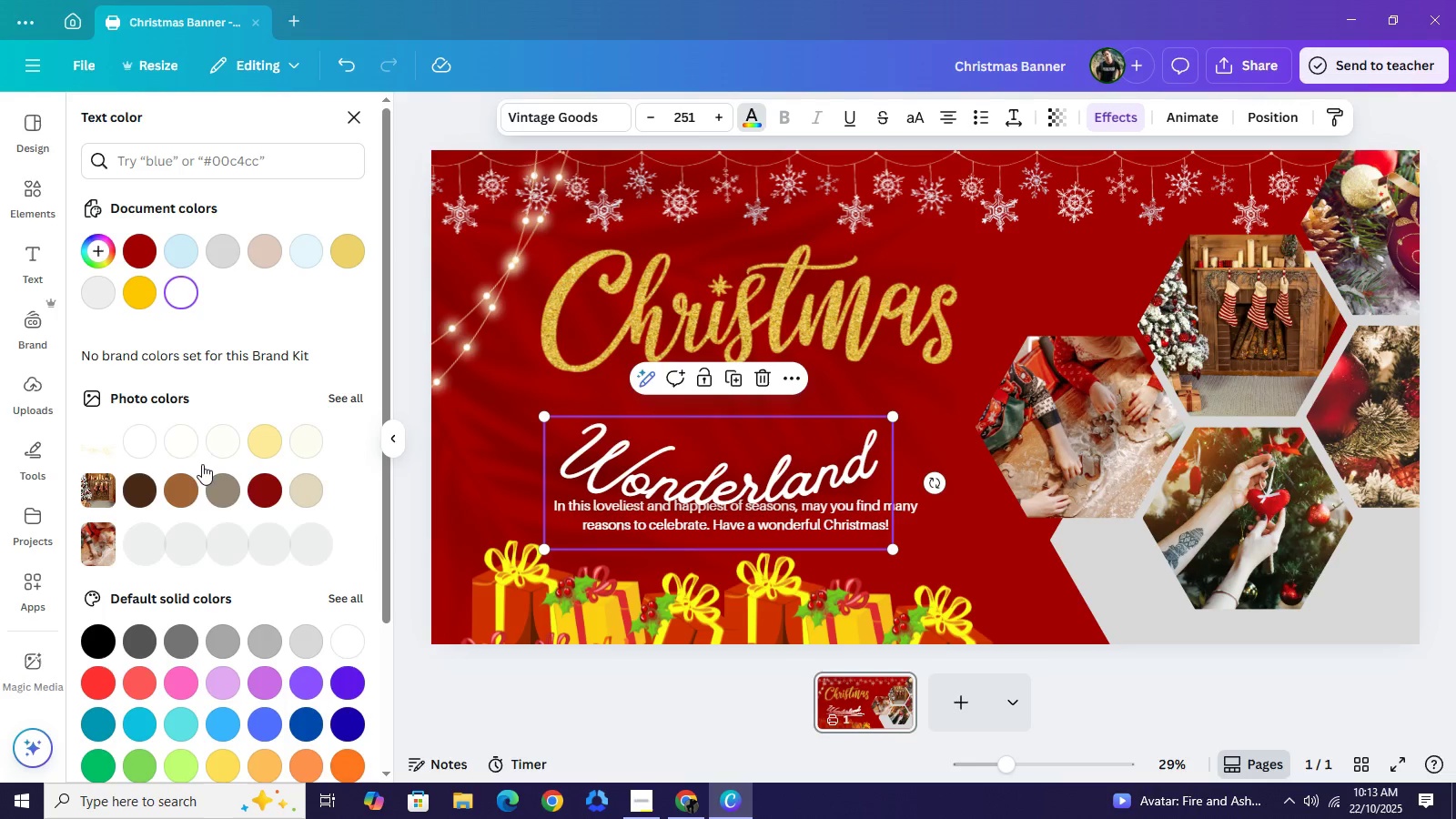 
left_click([179, 490])
 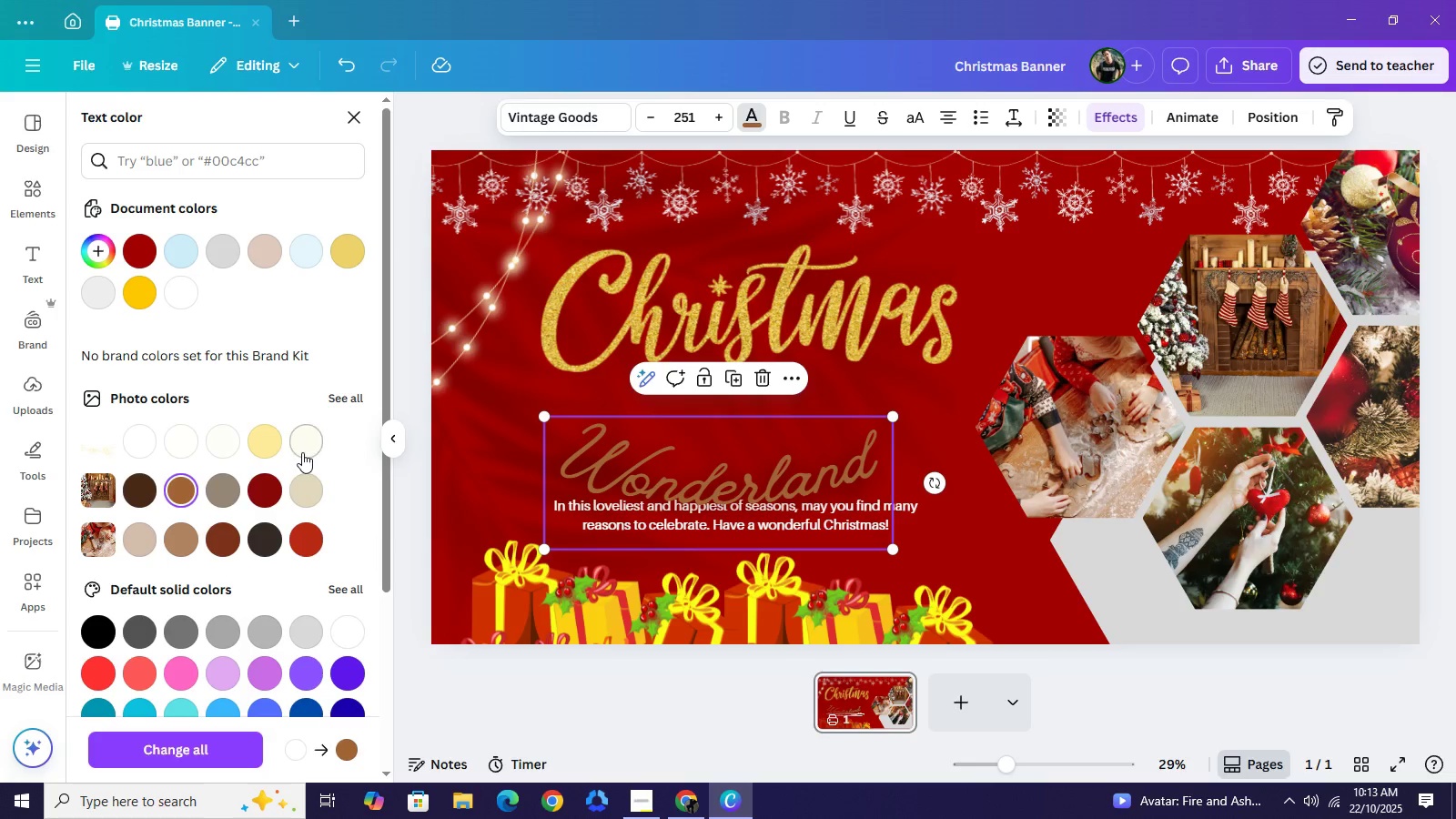 
left_click([302, 452])
 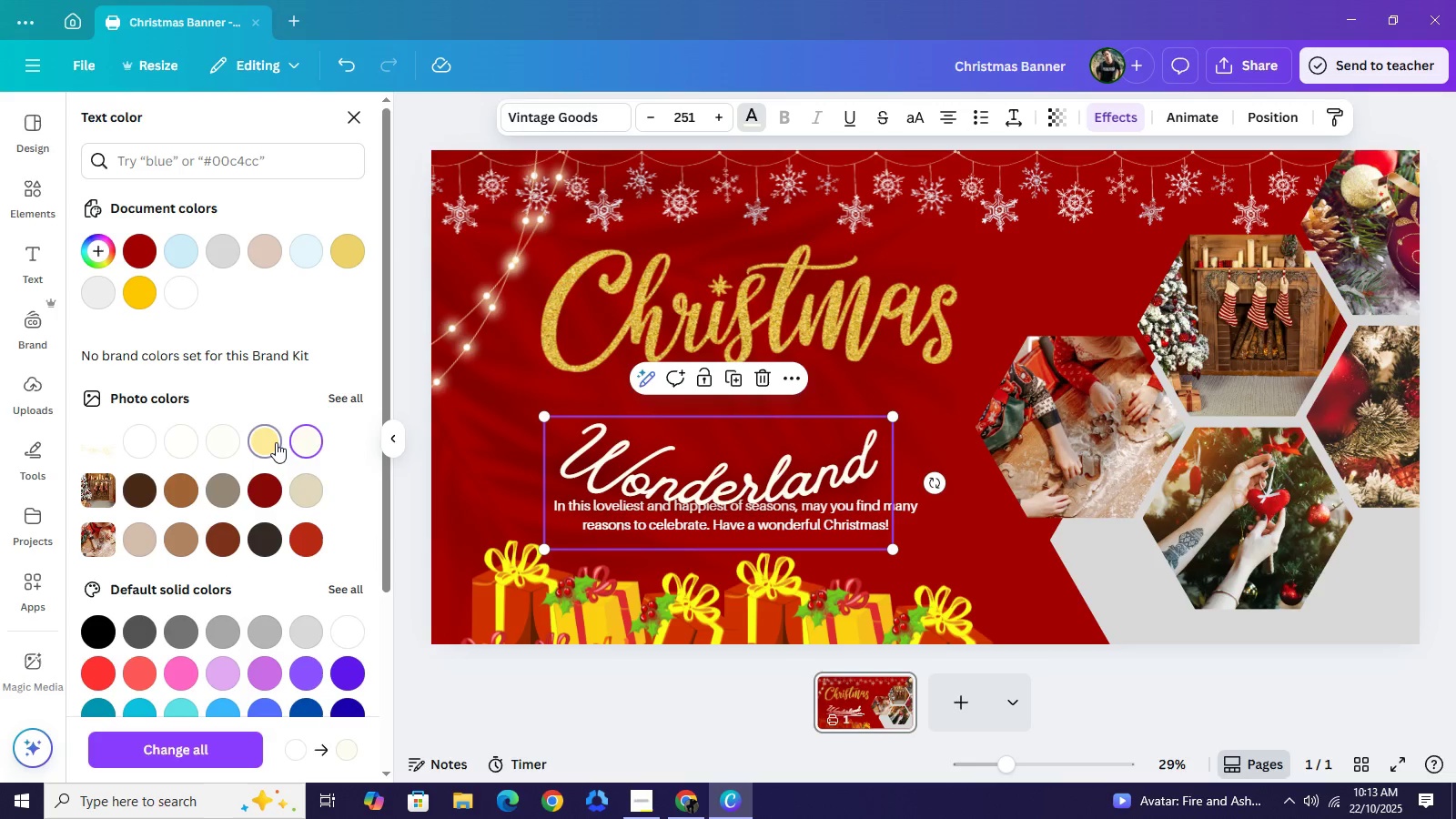 
left_click([276, 442])
 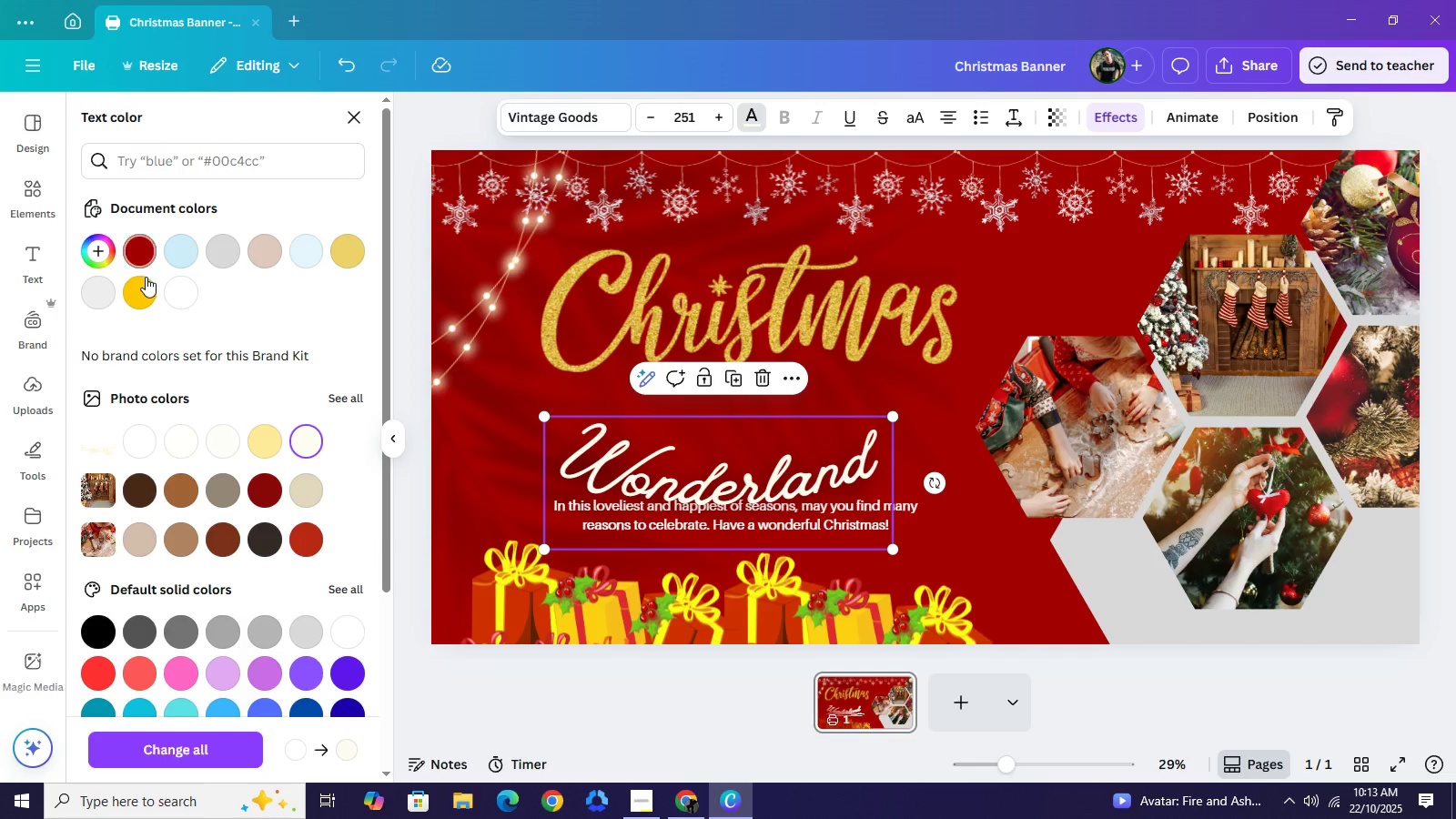 
wait(5.86)
 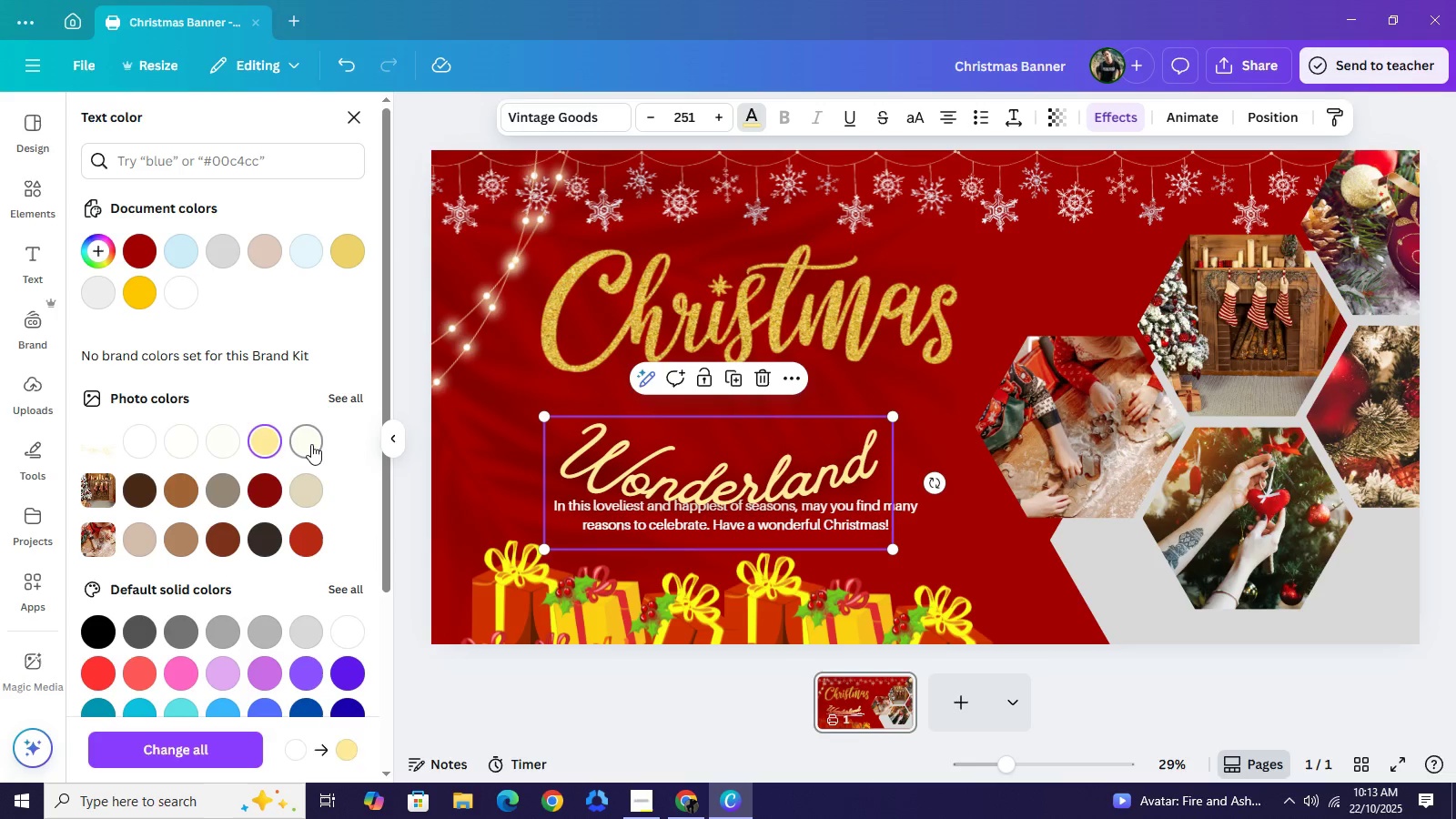 
left_click([1120, 116])
 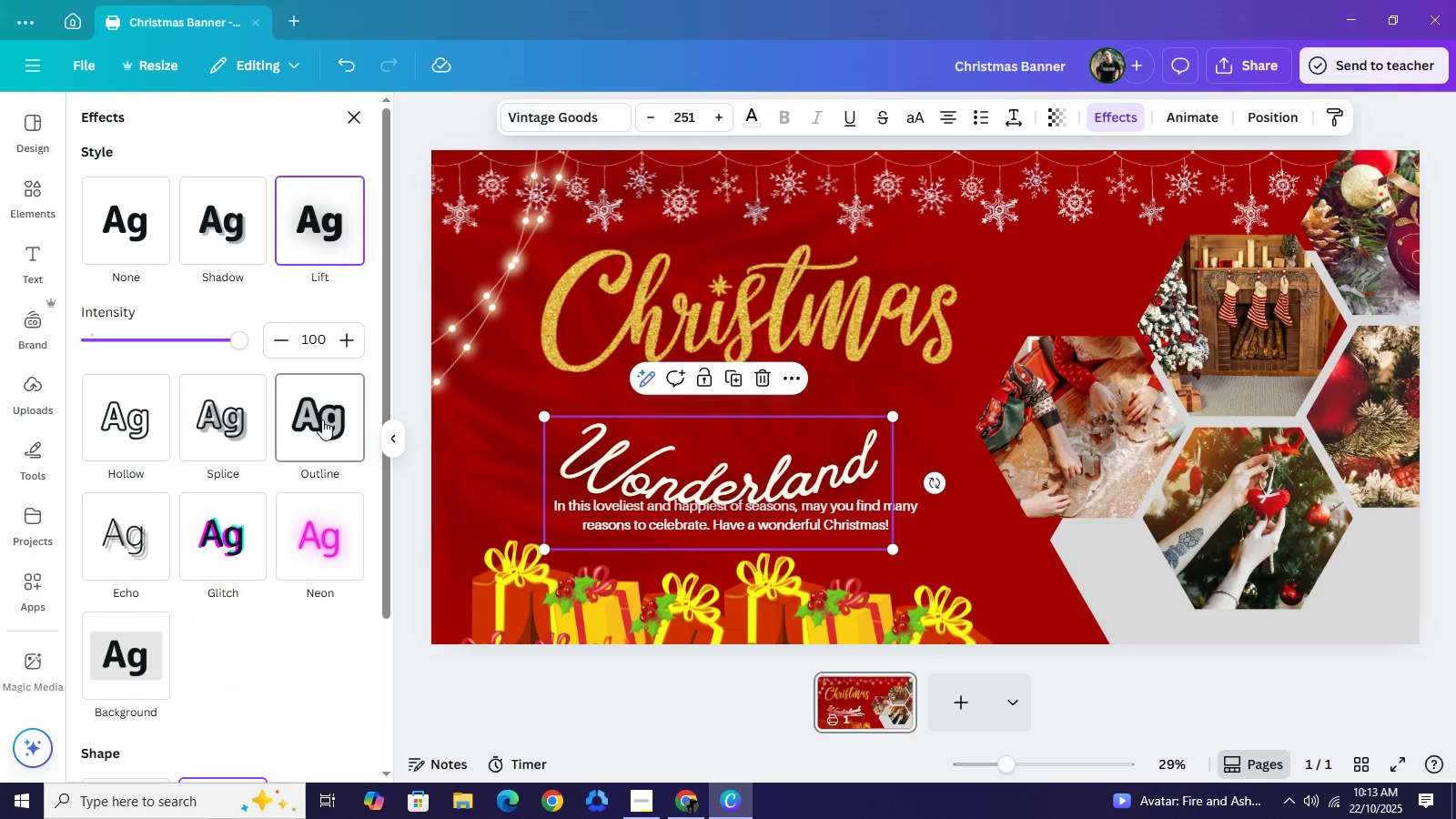 
scroll: coordinate [323, 441], scroll_direction: down, amount: 1.0
 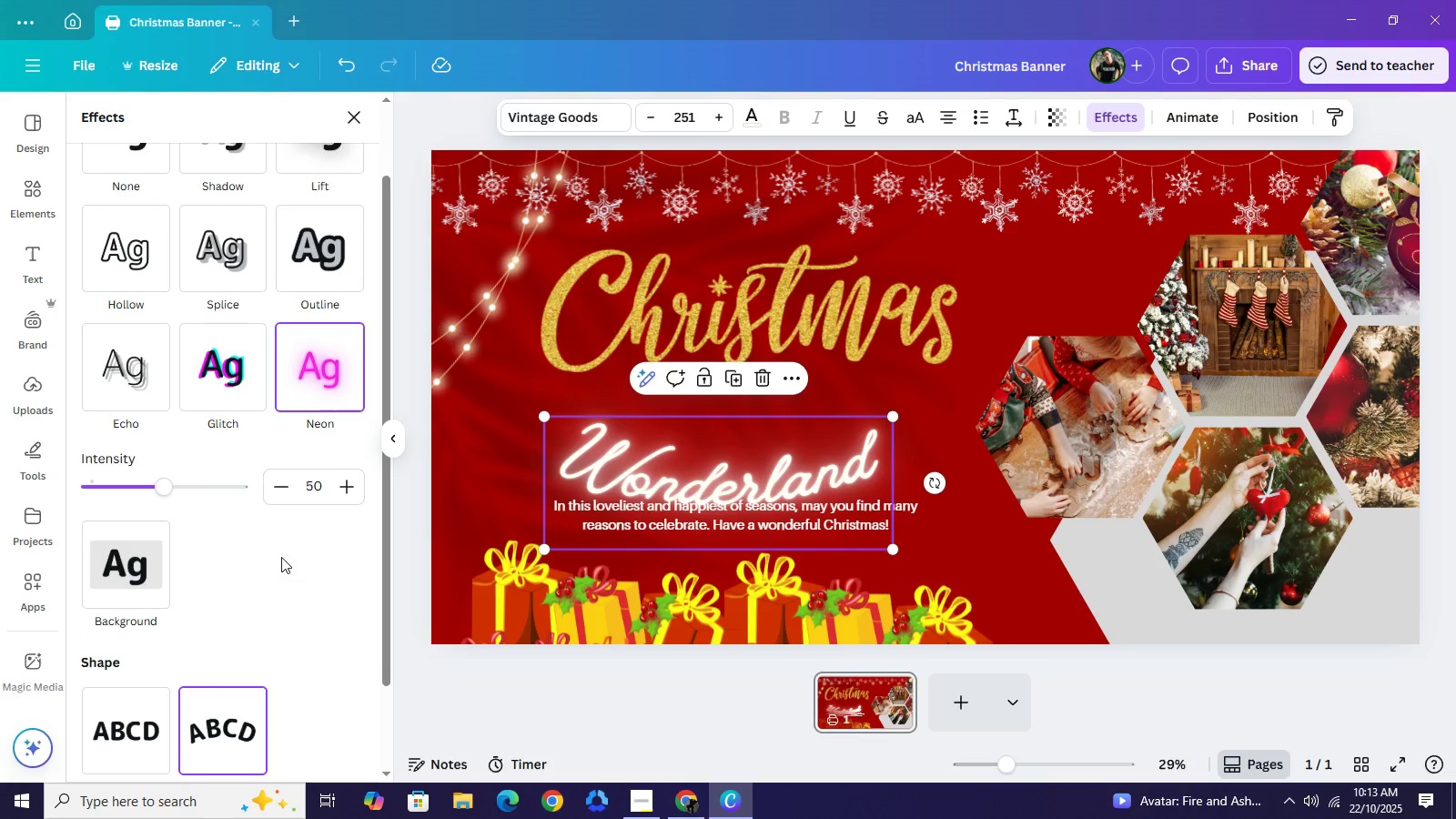 
left_click_drag(start_coordinate=[171, 488], to_coordinate=[312, 494])
 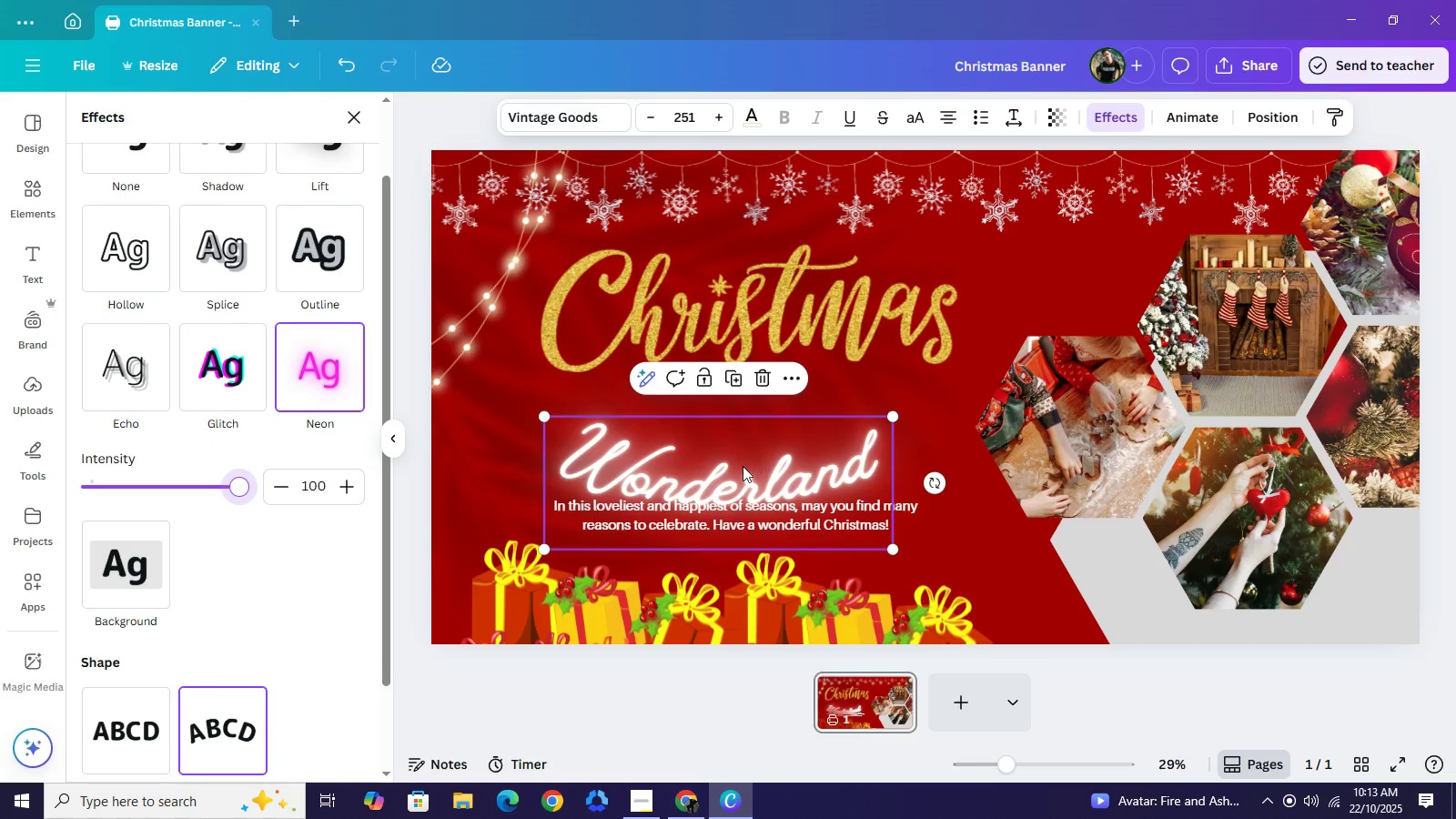 
left_click_drag(start_coordinate=[742, 466], to_coordinate=[780, 414])
 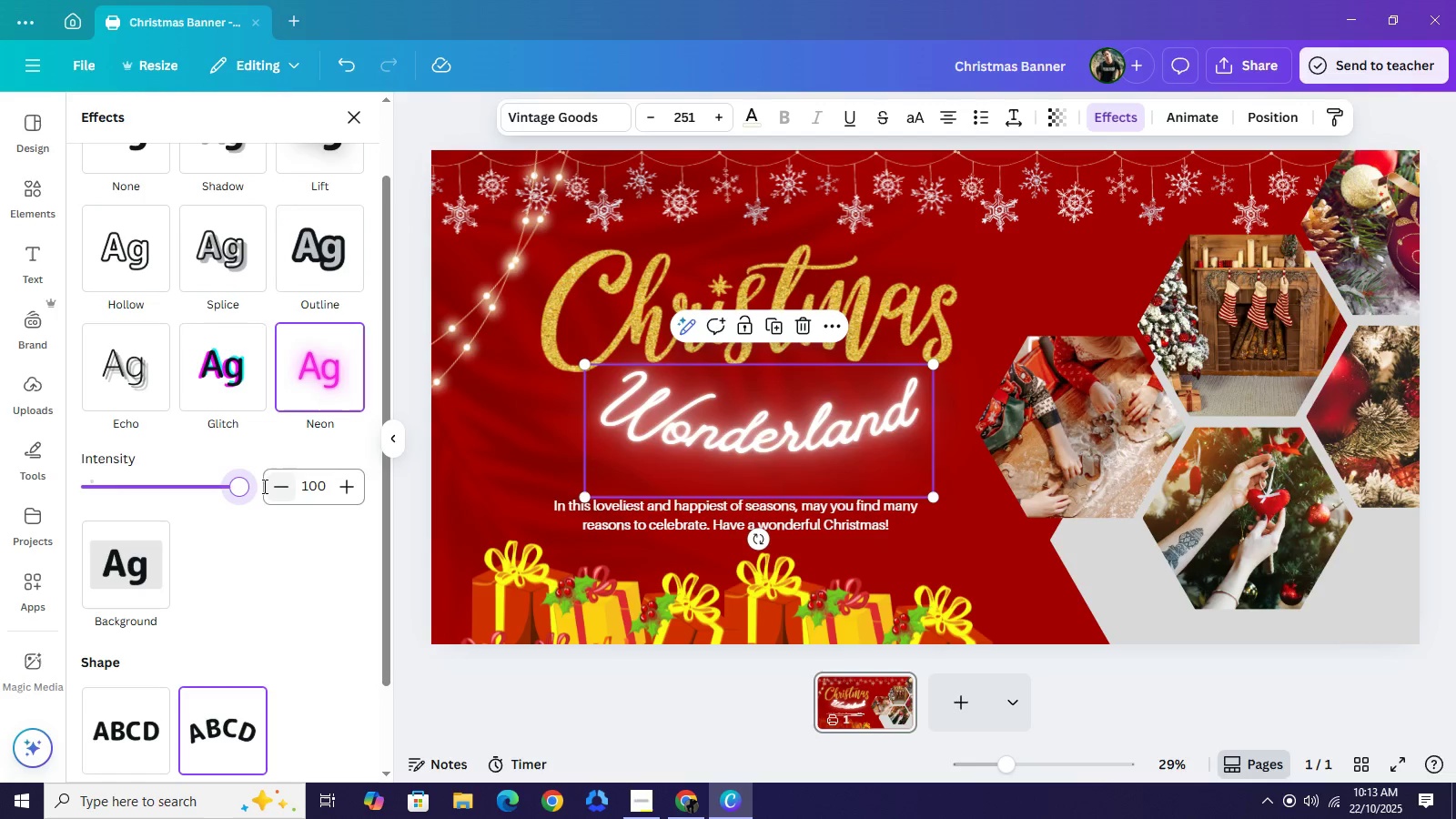 
left_click_drag(start_coordinate=[246, 490], to_coordinate=[427, 500])
 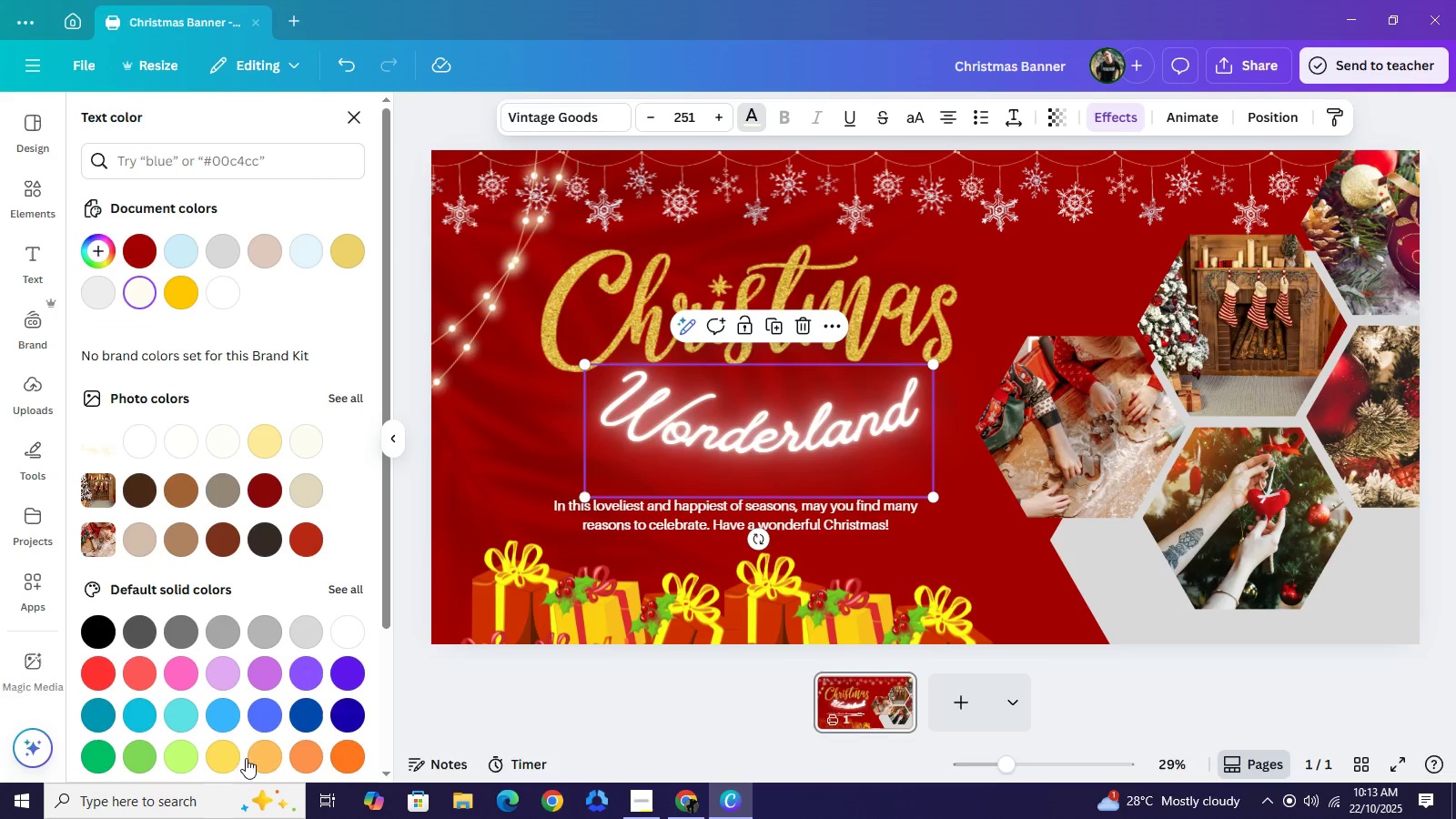 
left_click([215, 723])
 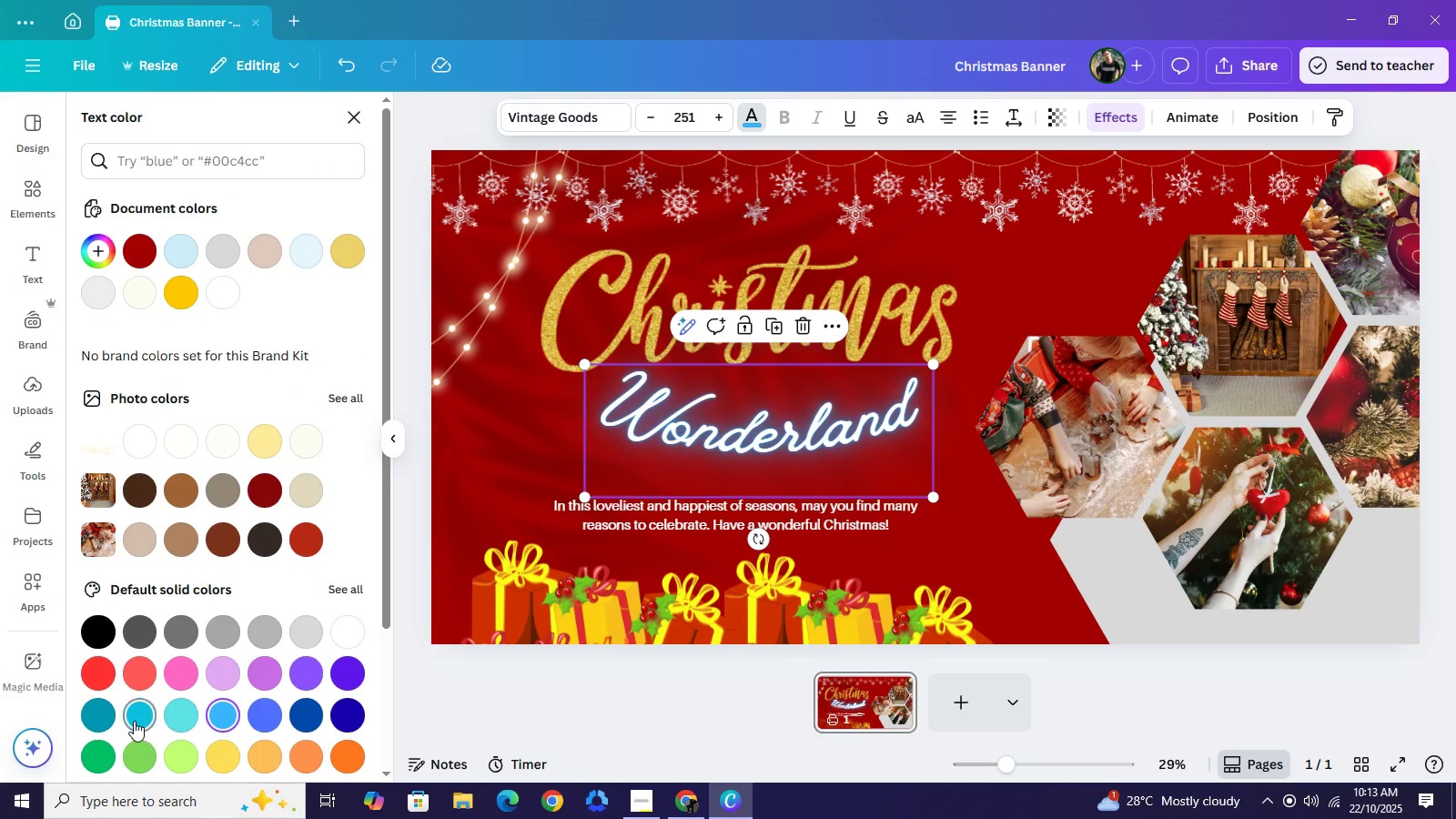 
left_click([134, 720])
 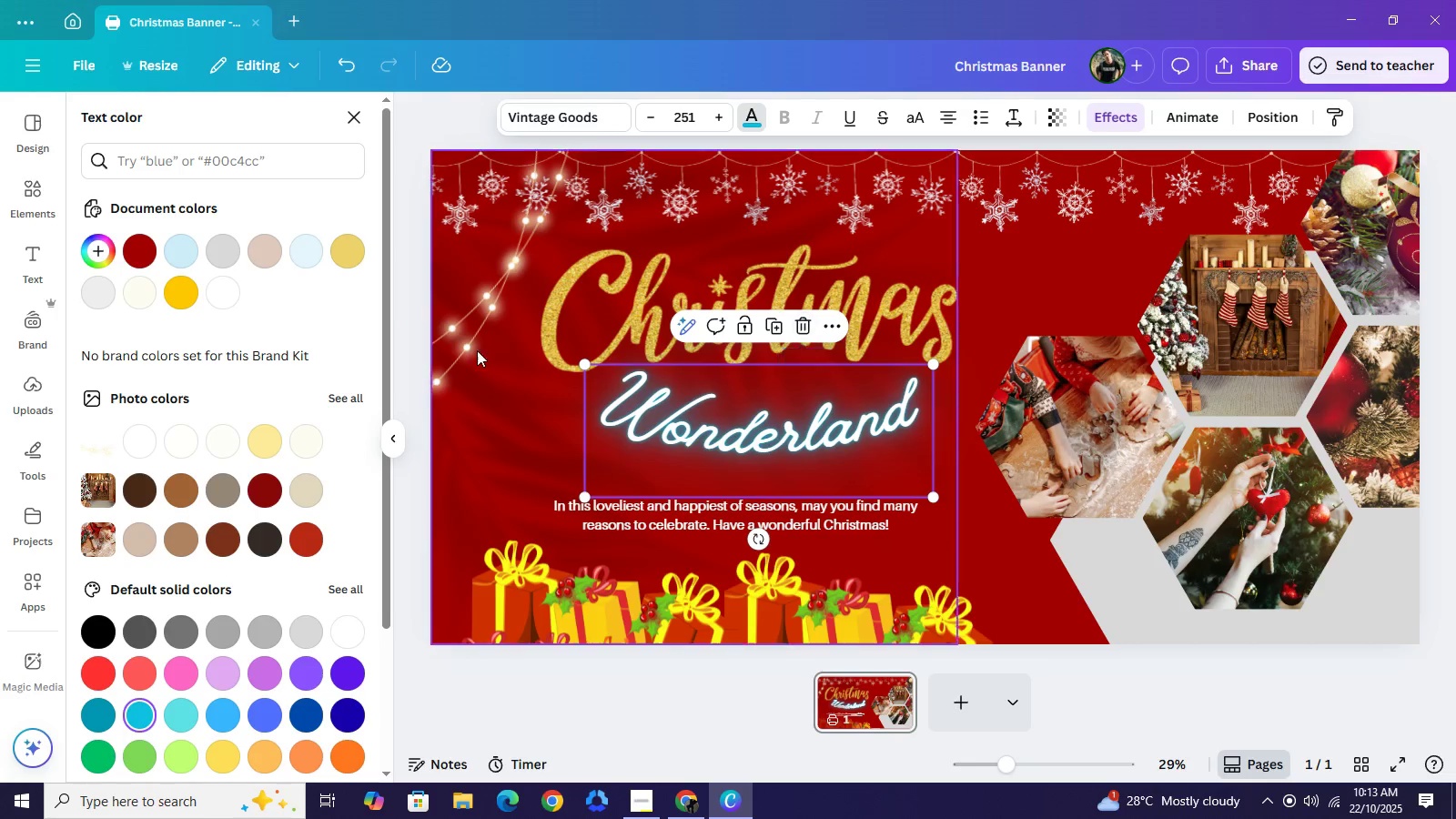 
wait(7.66)
 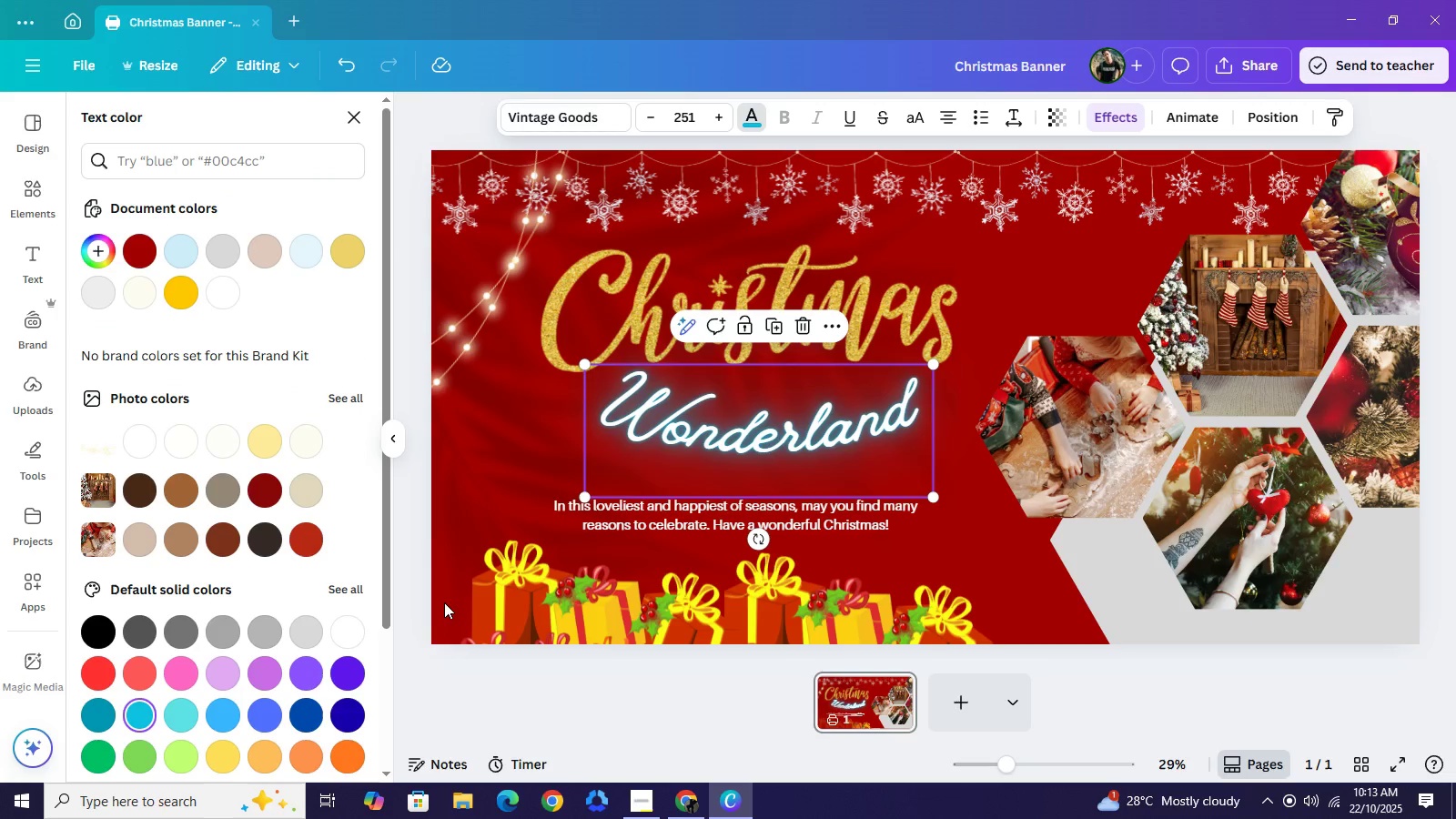 
left_click([30, 199])
 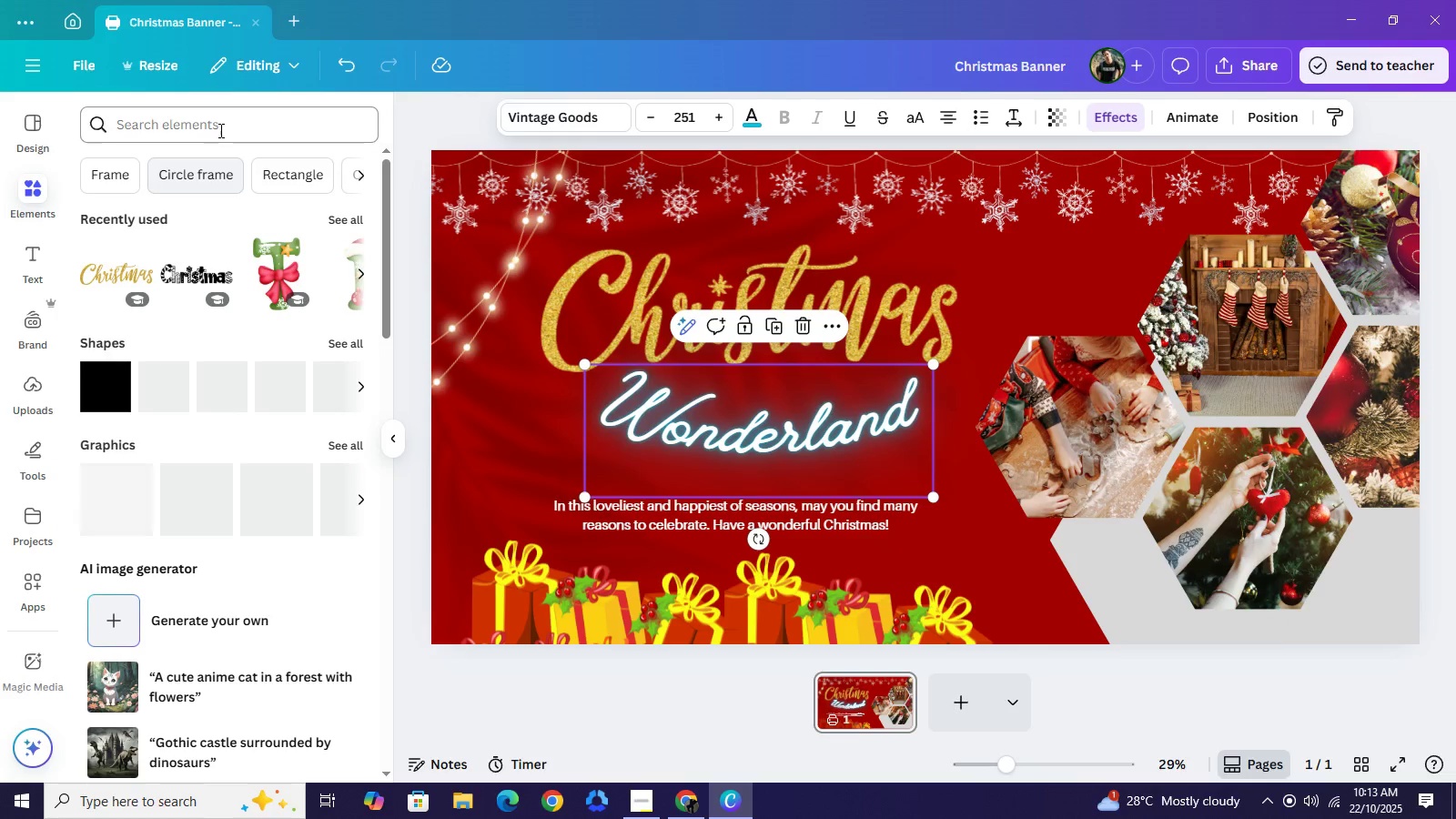 
left_click([219, 130])
 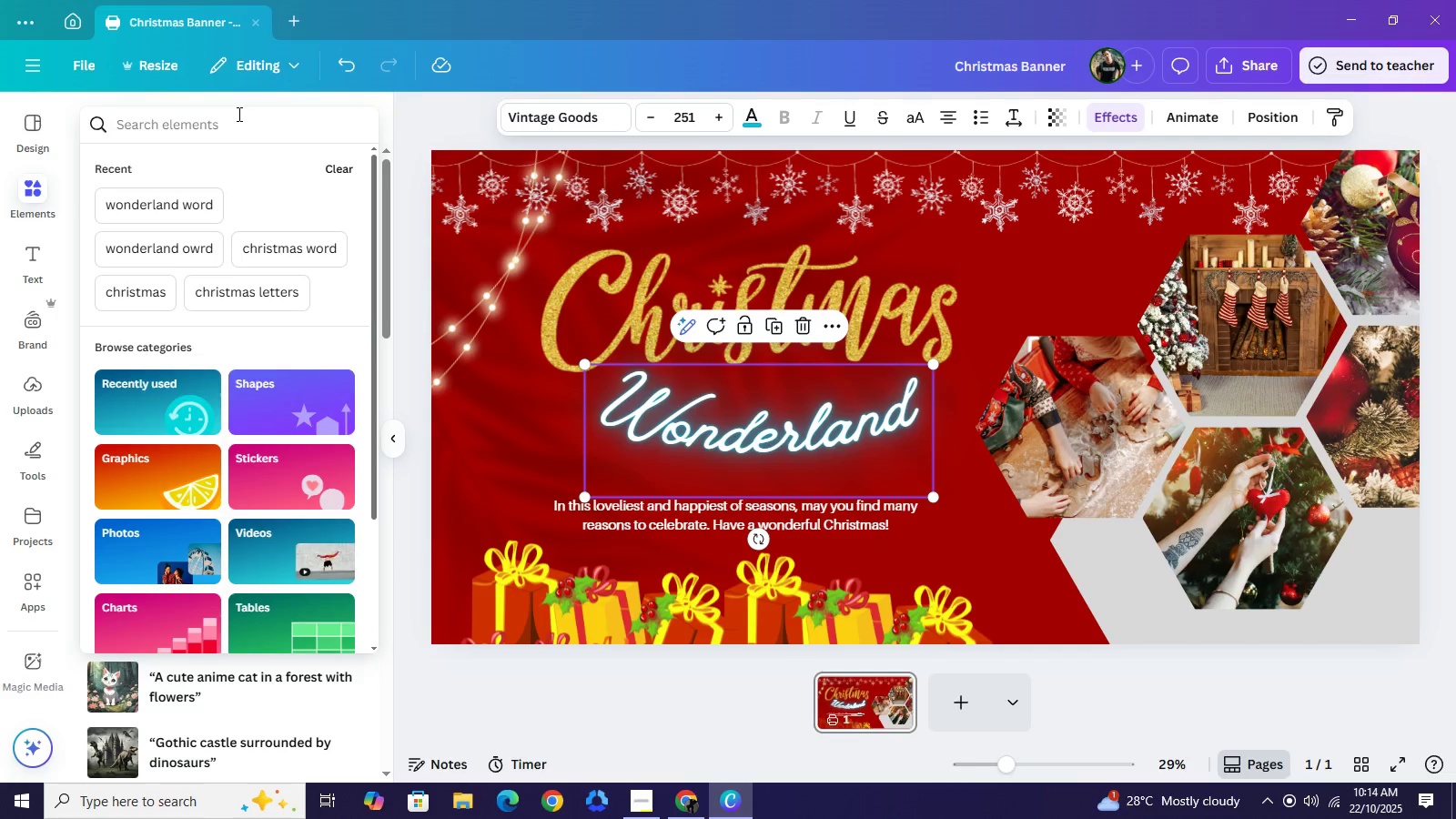 
type(xhrischristmas letter)
key(NumpadEnter)
 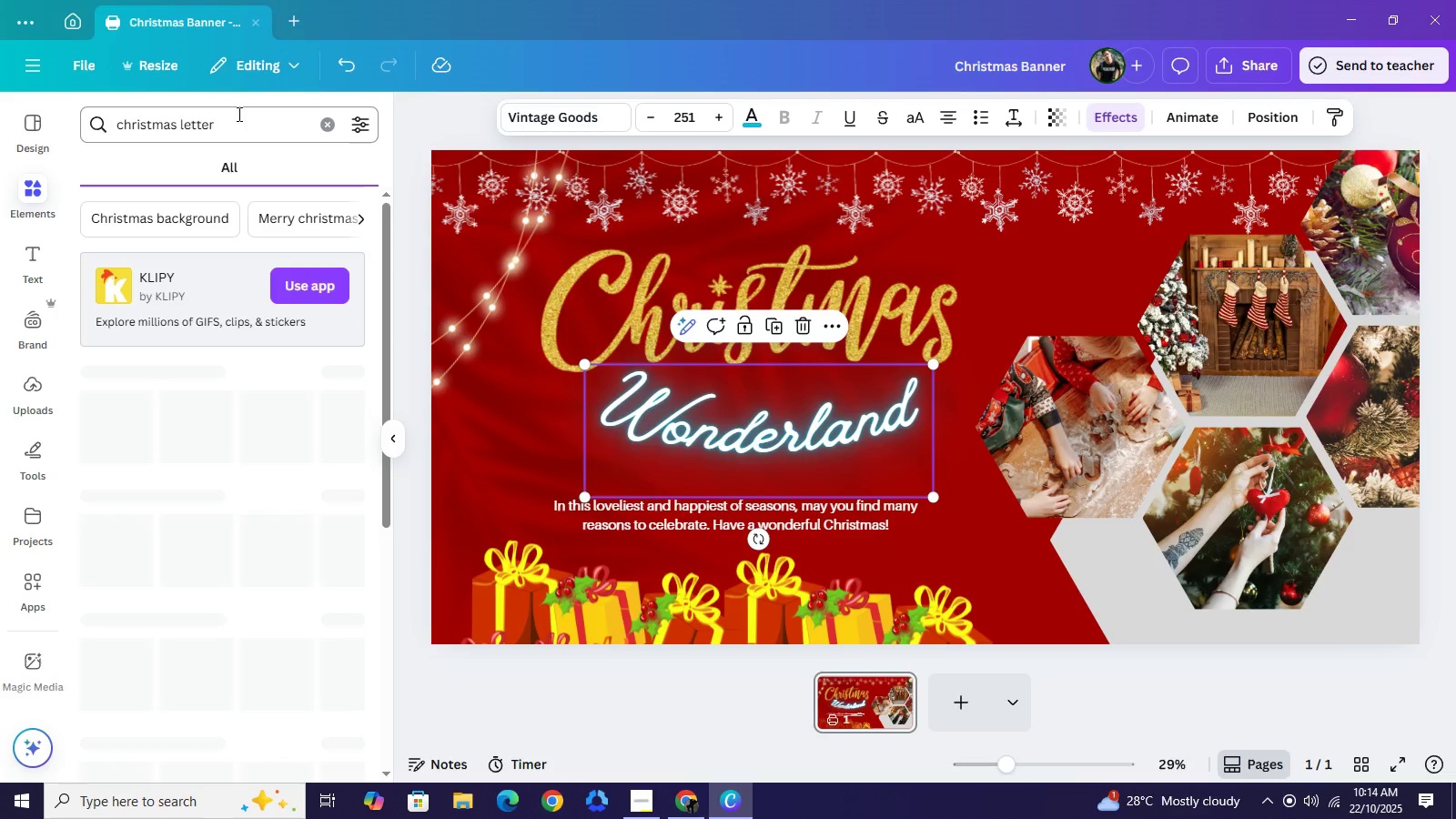 
hold_key(key=Backspace, duration=1.05)
 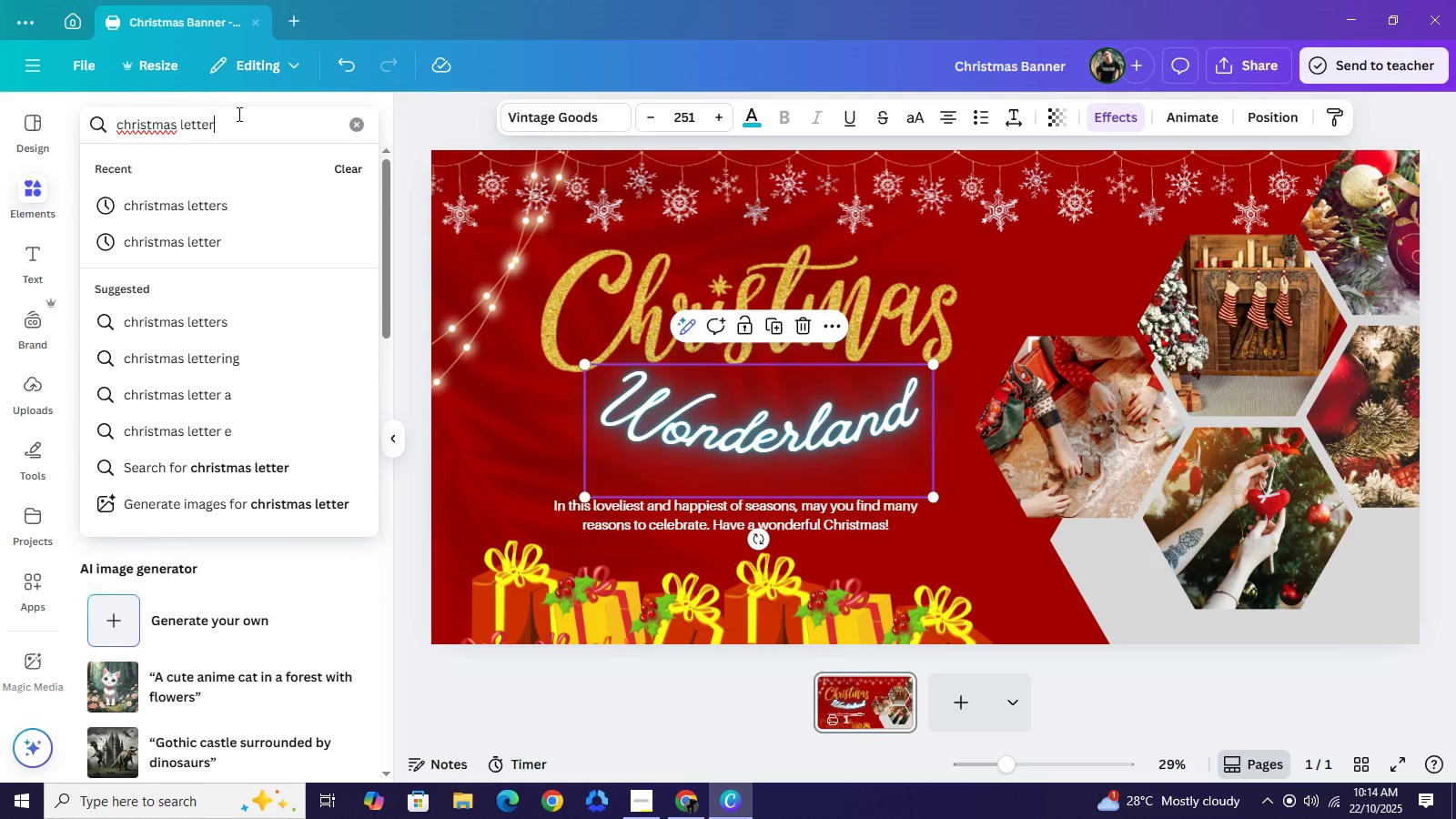 
left_click([156, 165])
 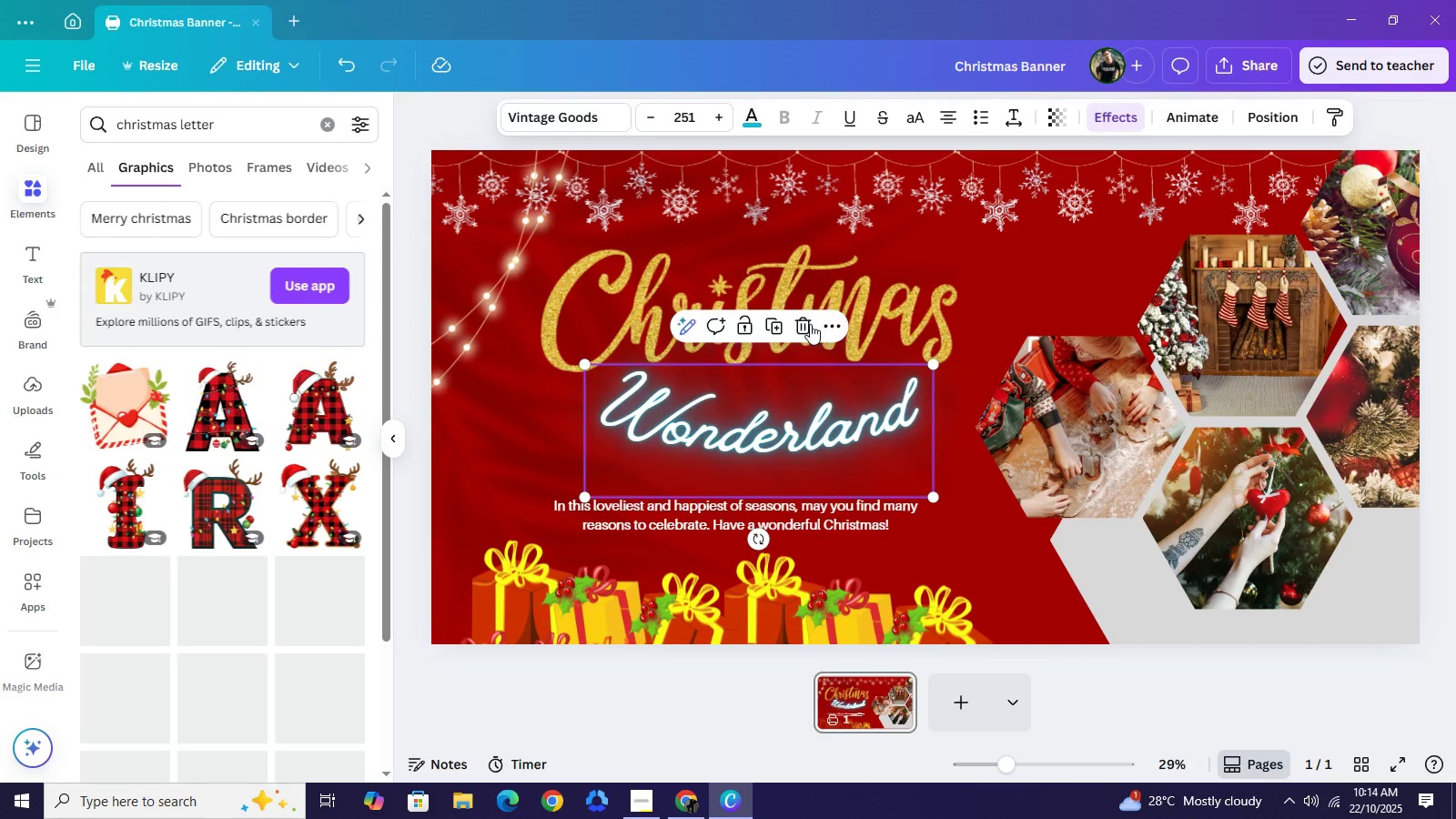 
left_click([810, 324])
 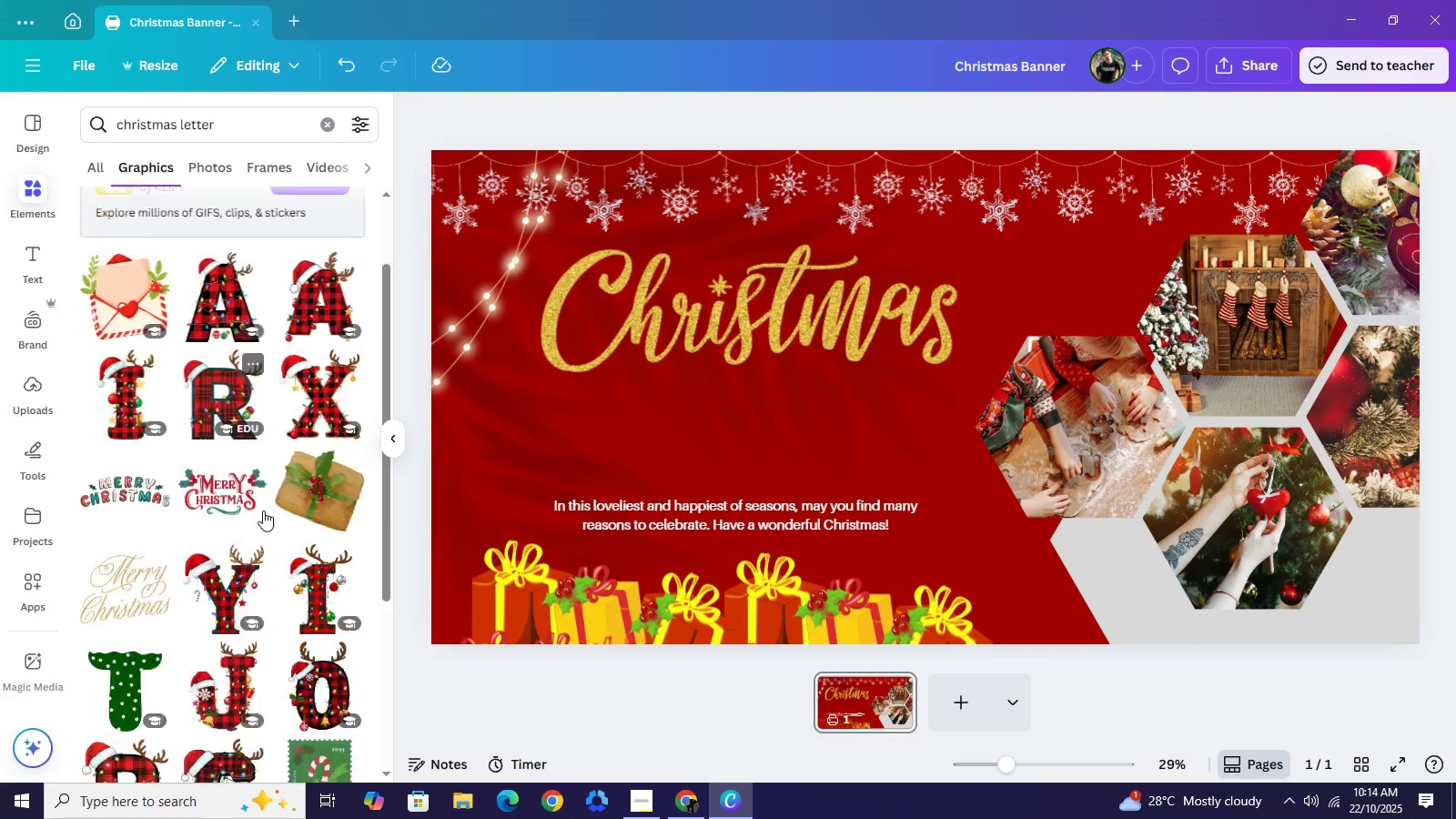 
scroll: coordinate [263, 511], scroll_direction: down, amount: 15.0
 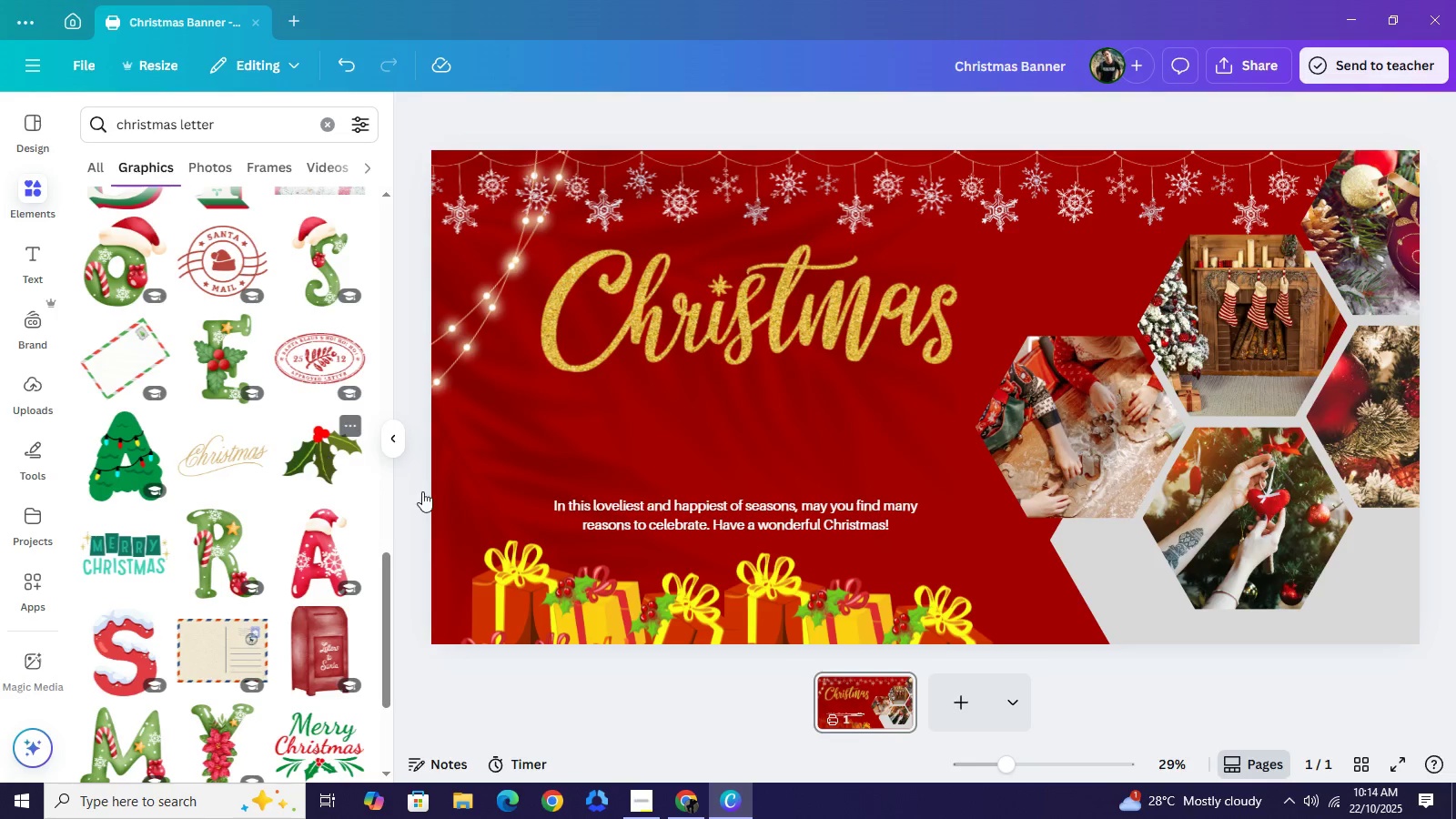 
left_click_drag(start_coordinate=[974, 387], to_coordinate=[796, 400])
 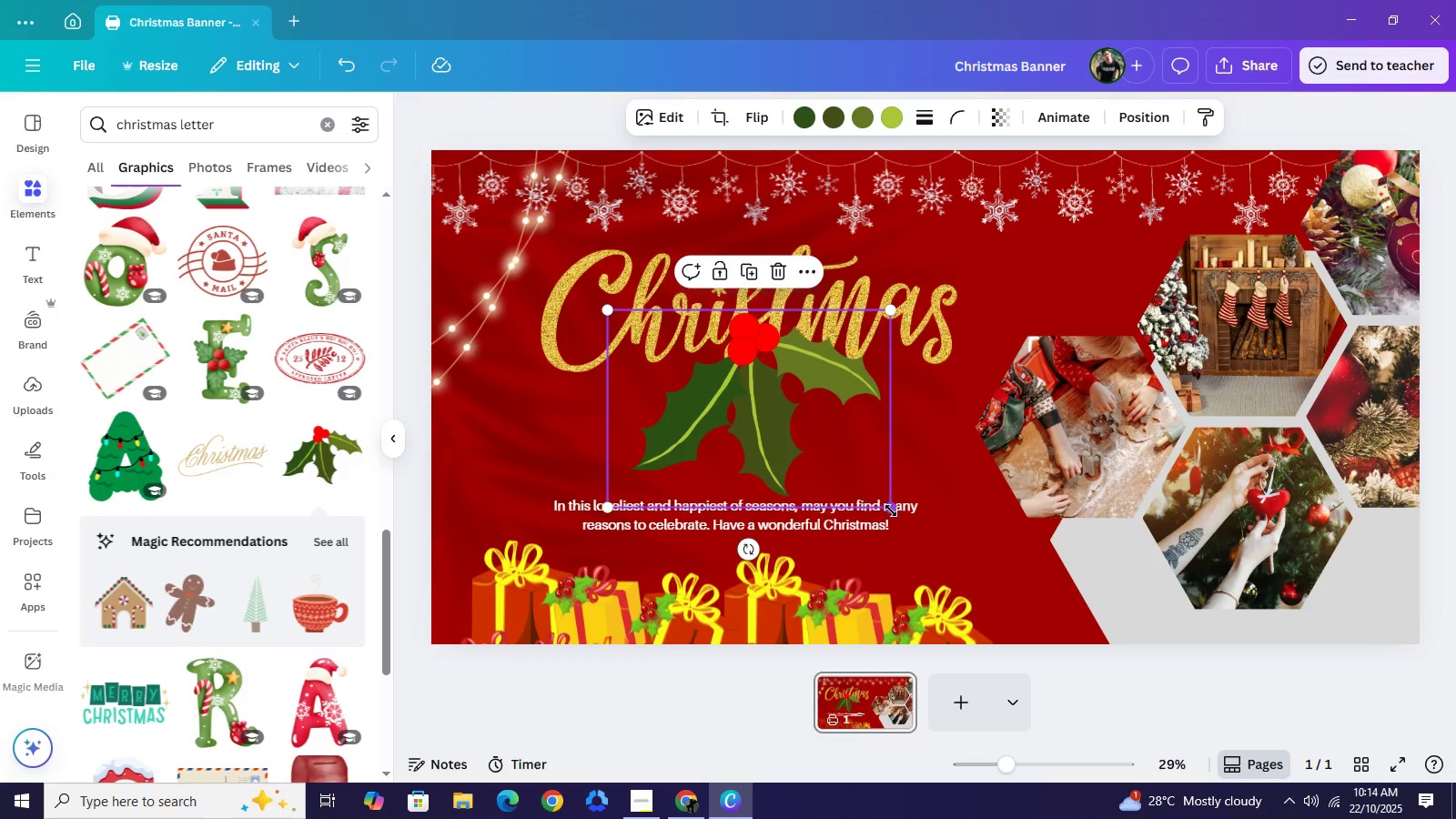 
left_click_drag(start_coordinate=[891, 511], to_coordinate=[691, 368])
 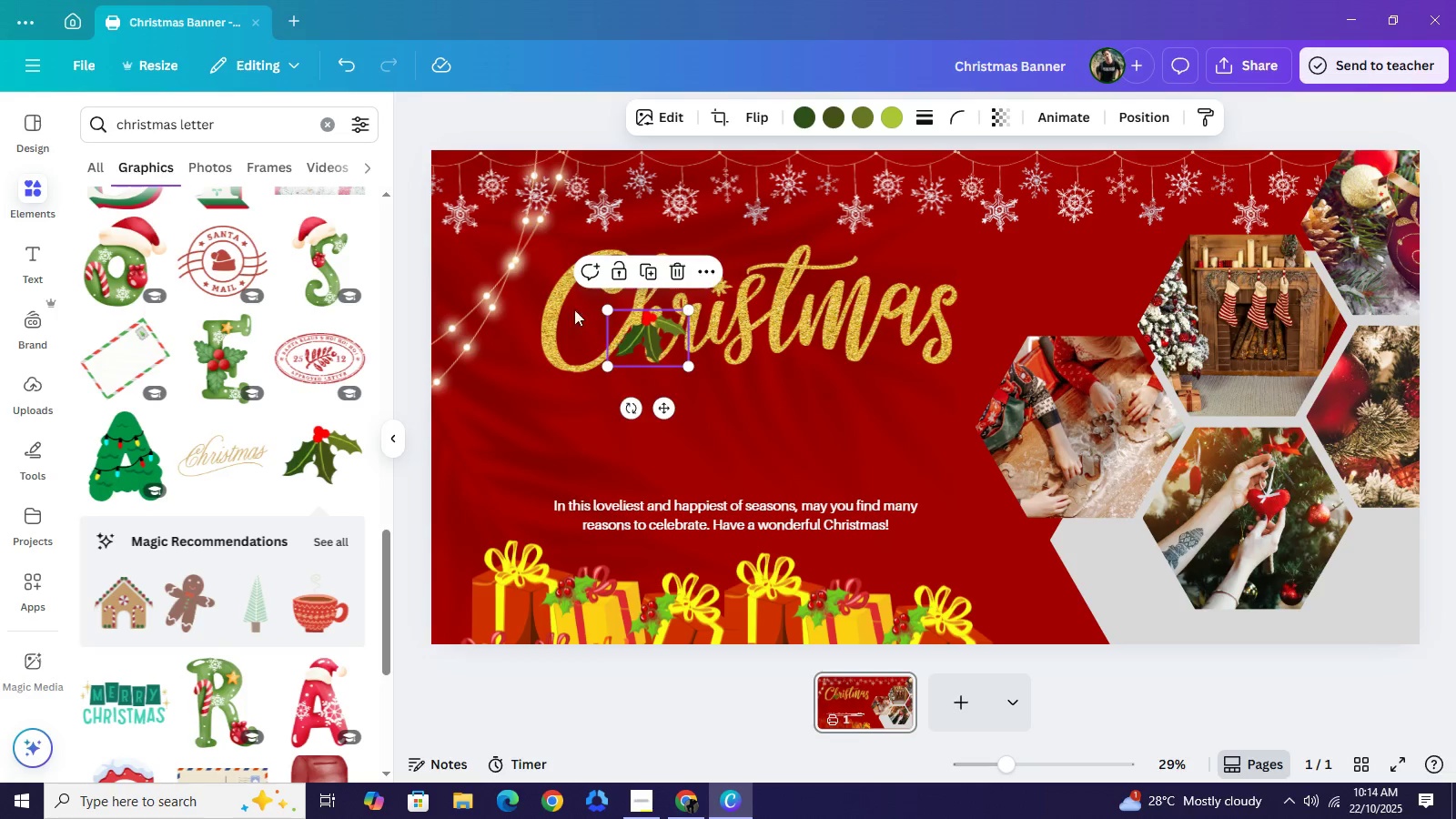 
left_click_drag(start_coordinate=[649, 336], to_coordinate=[805, 276])
 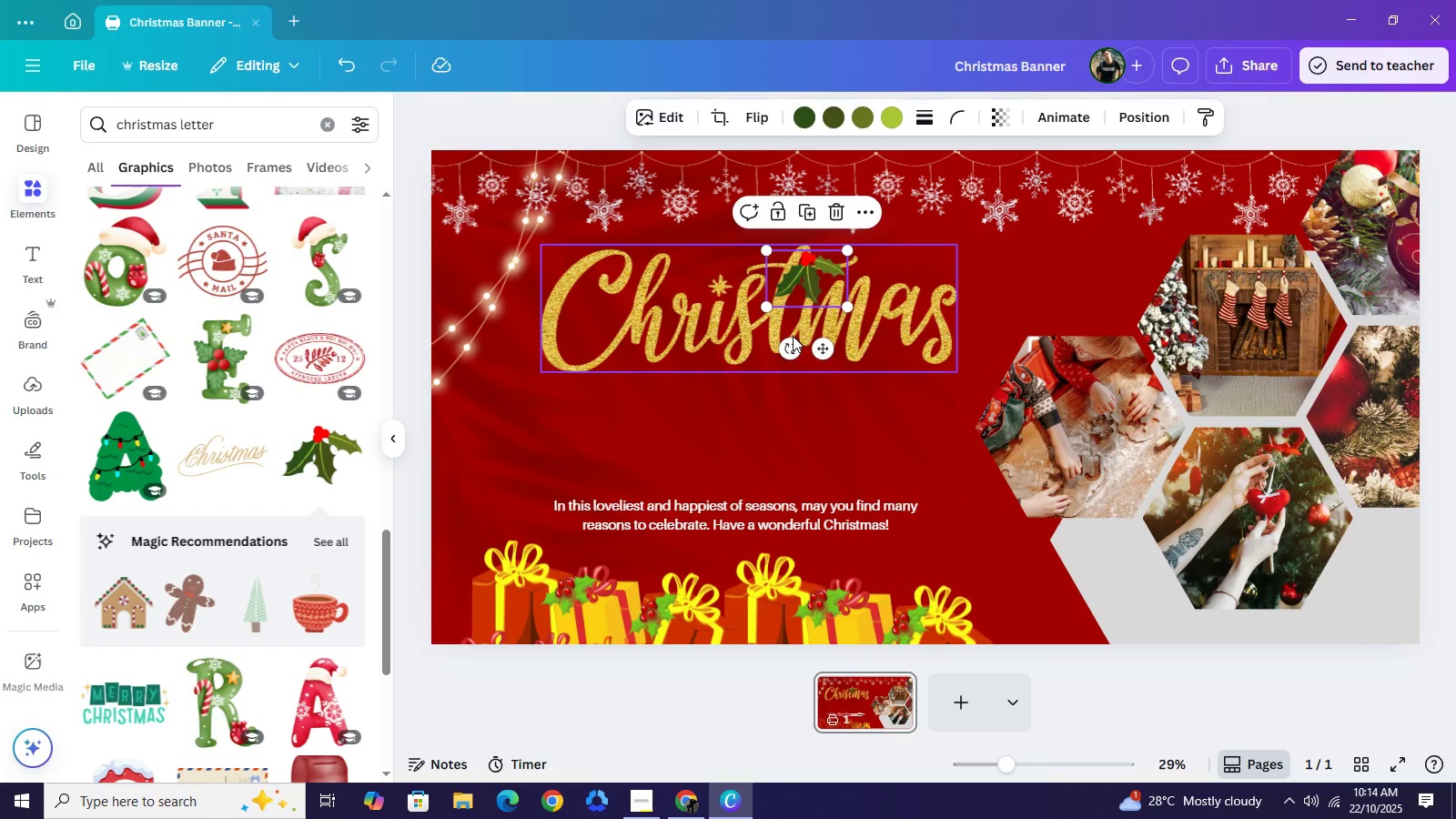 
left_click_drag(start_coordinate=[794, 340], to_coordinate=[835, 267])
 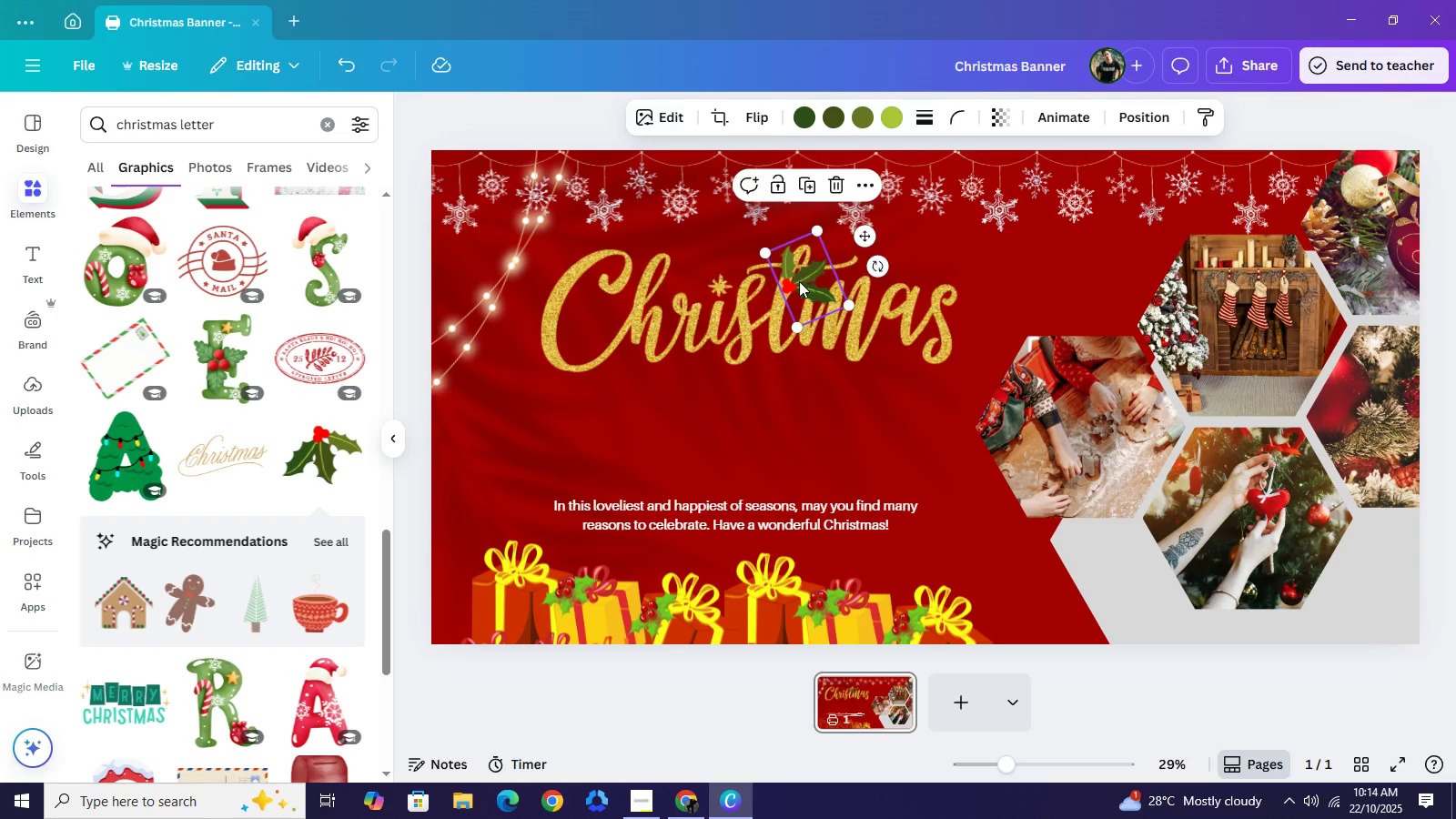 
left_click_drag(start_coordinate=[814, 284], to_coordinate=[746, 282])
 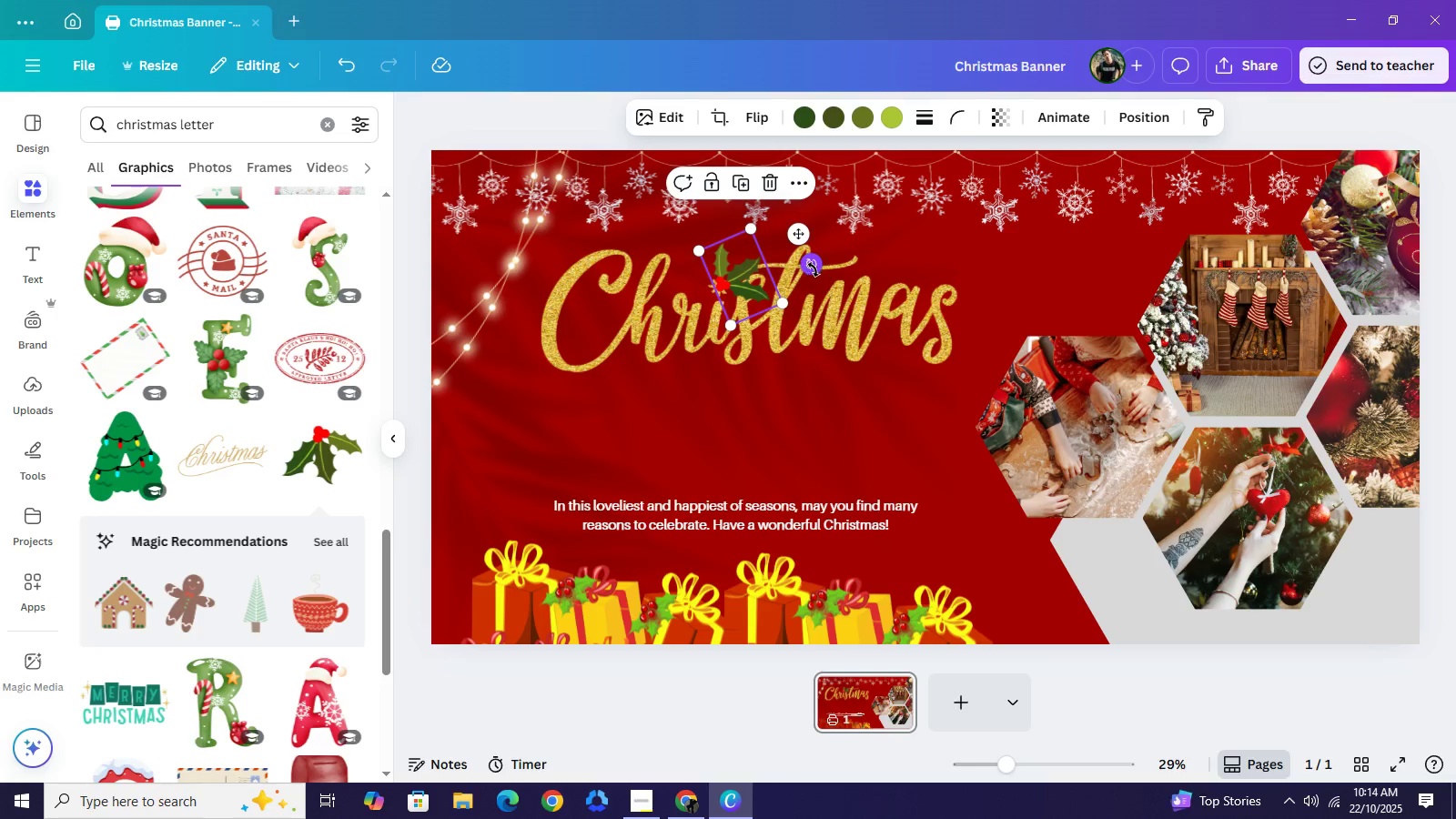 
left_click_drag(start_coordinate=[815, 268], to_coordinate=[726, 180])
 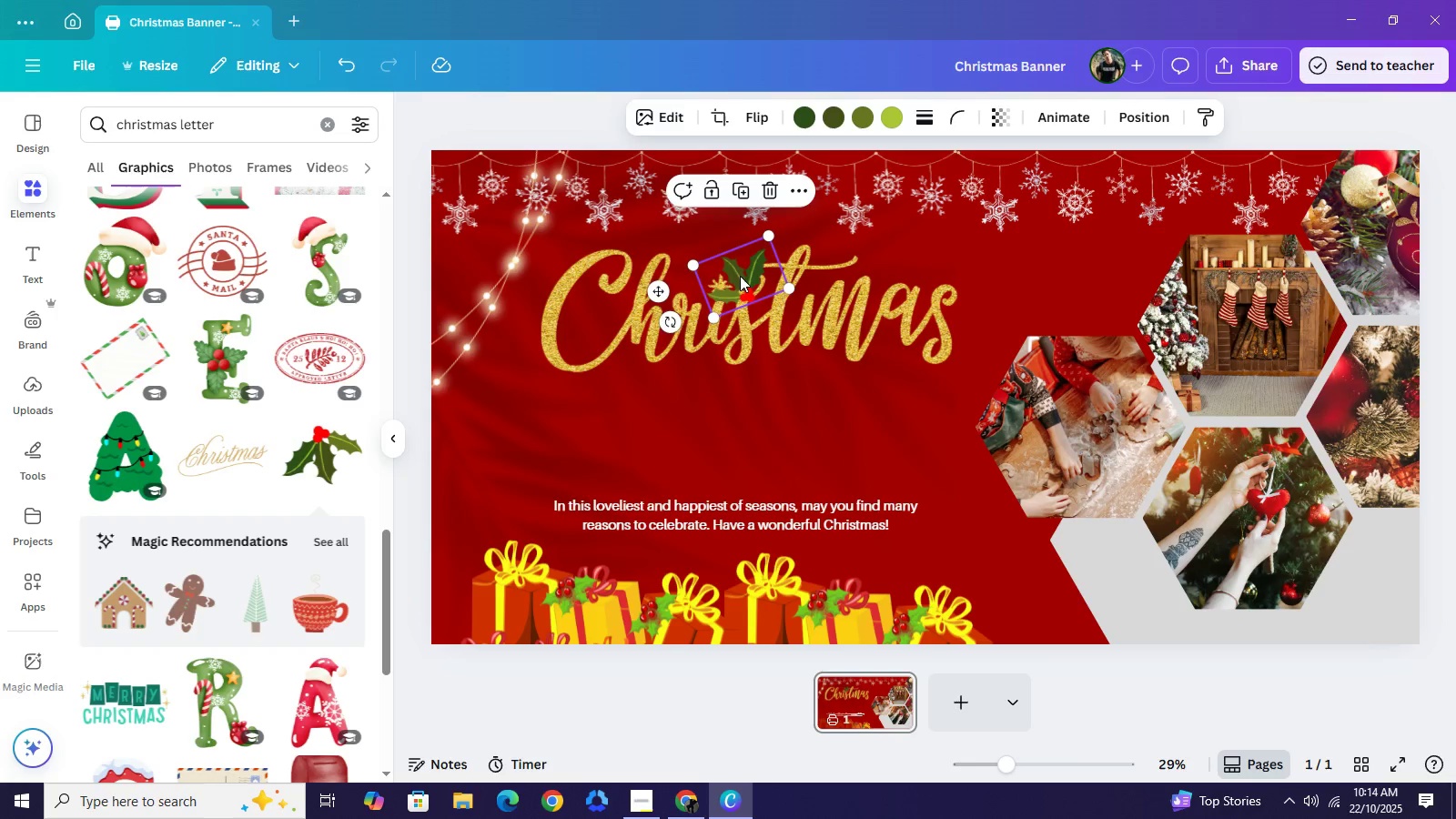 
left_click_drag(start_coordinate=[750, 283], to_coordinate=[724, 269])
 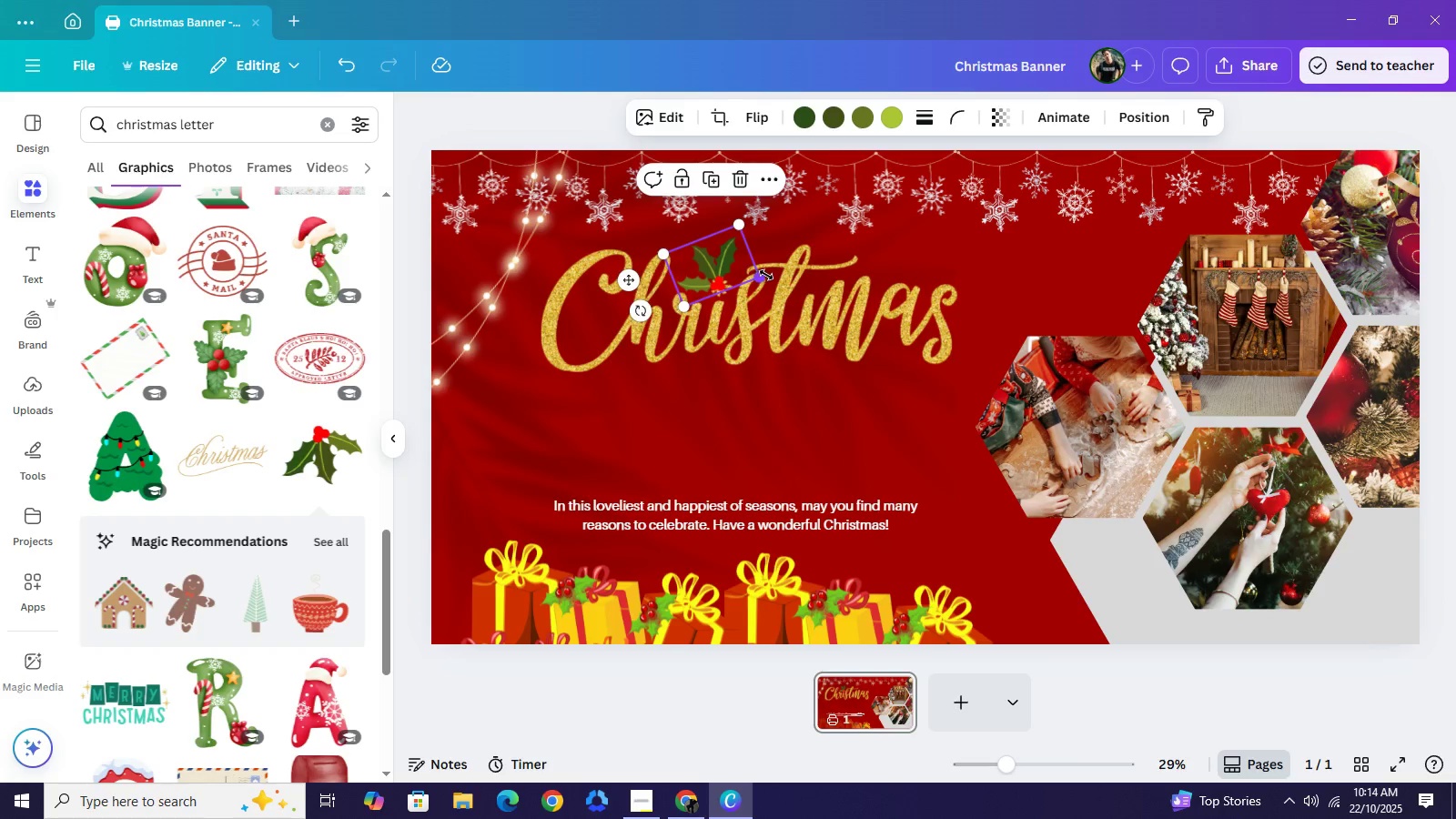 
left_click_drag(start_coordinate=[760, 275], to_coordinate=[766, 276])
 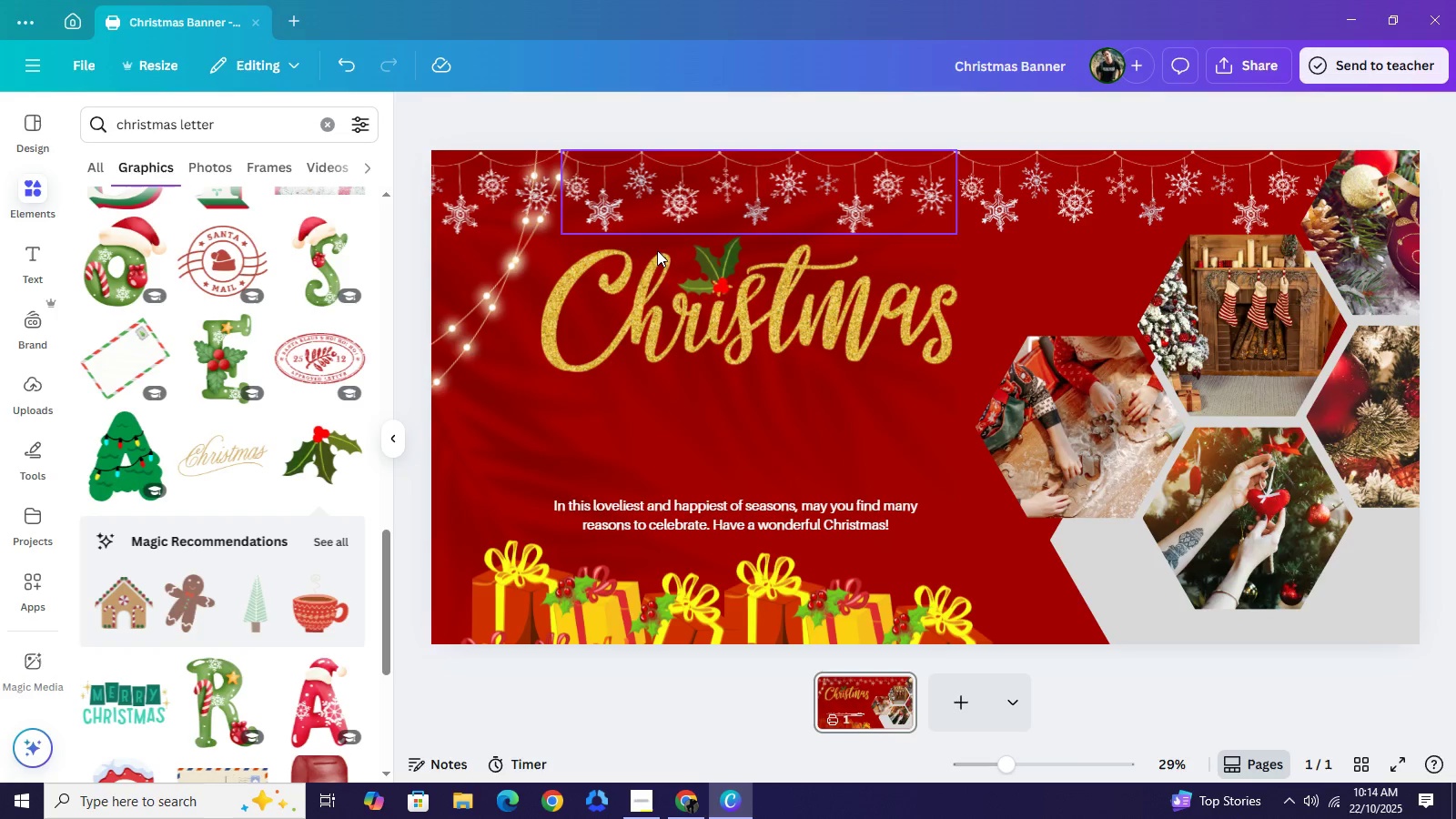 
left_click([708, 257])
 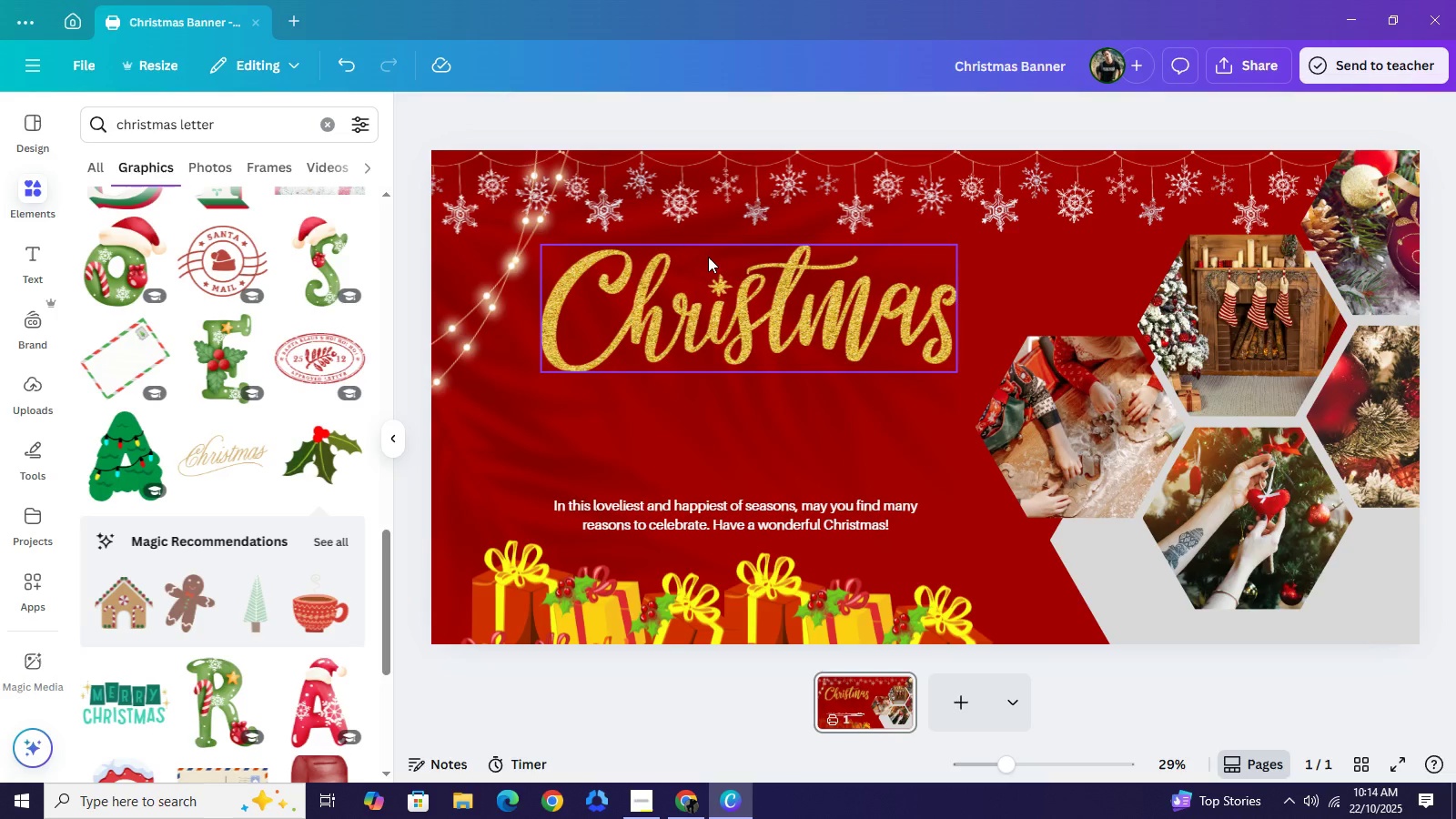 
key(Backspace)
 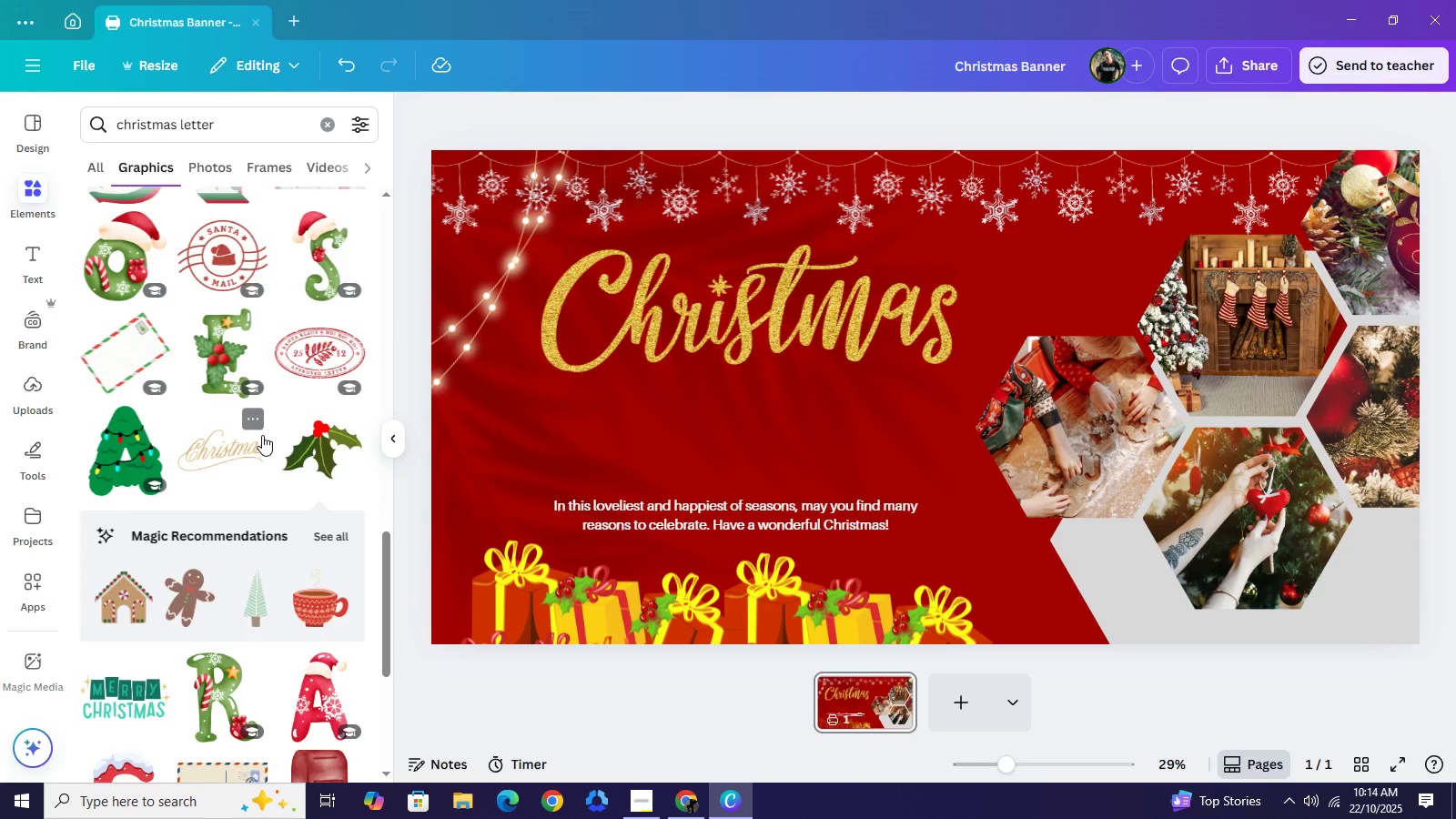 
scroll: coordinate [300, 386], scroll_direction: down, amount: 13.0
 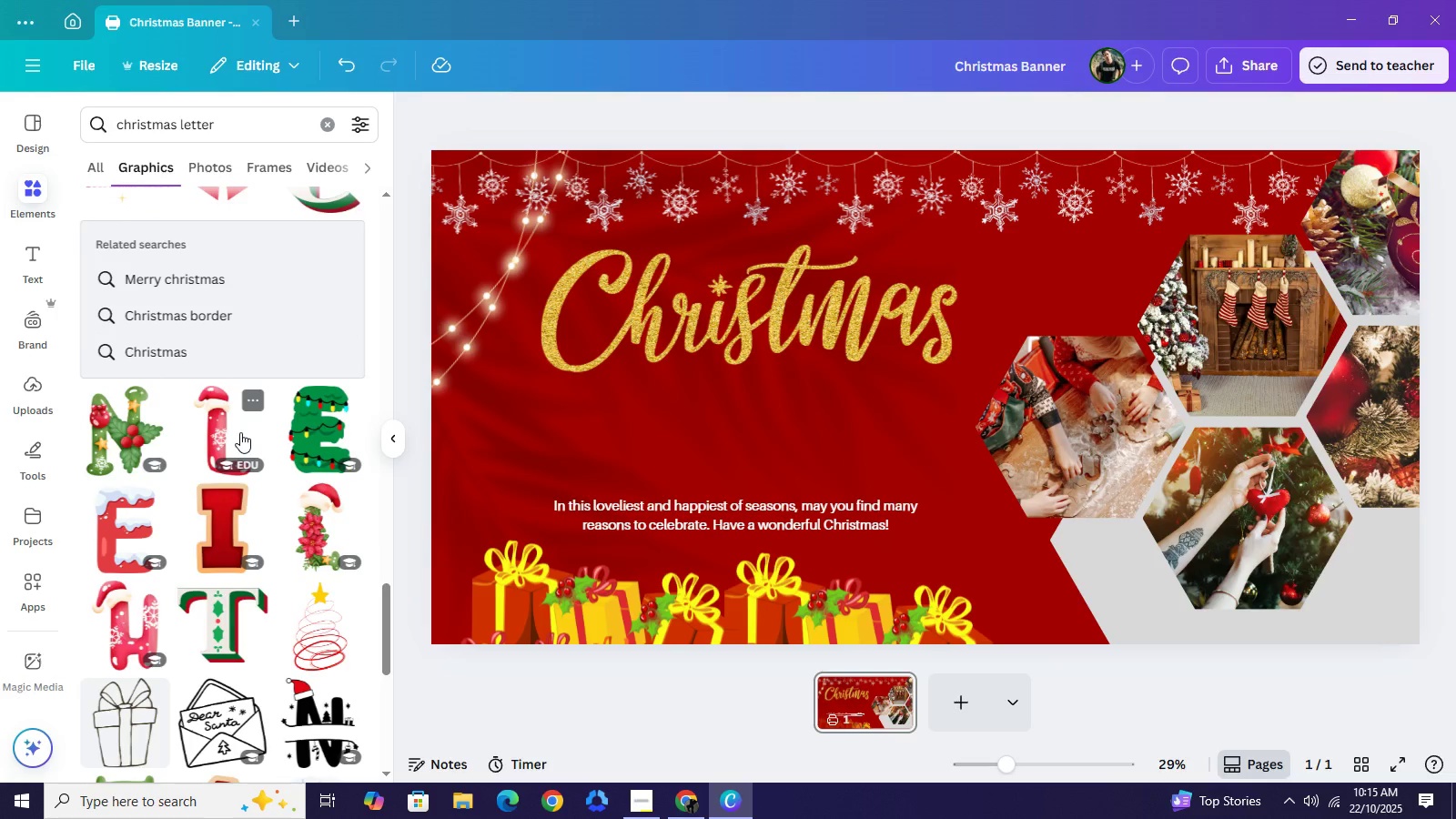 
left_click([240, 432])
 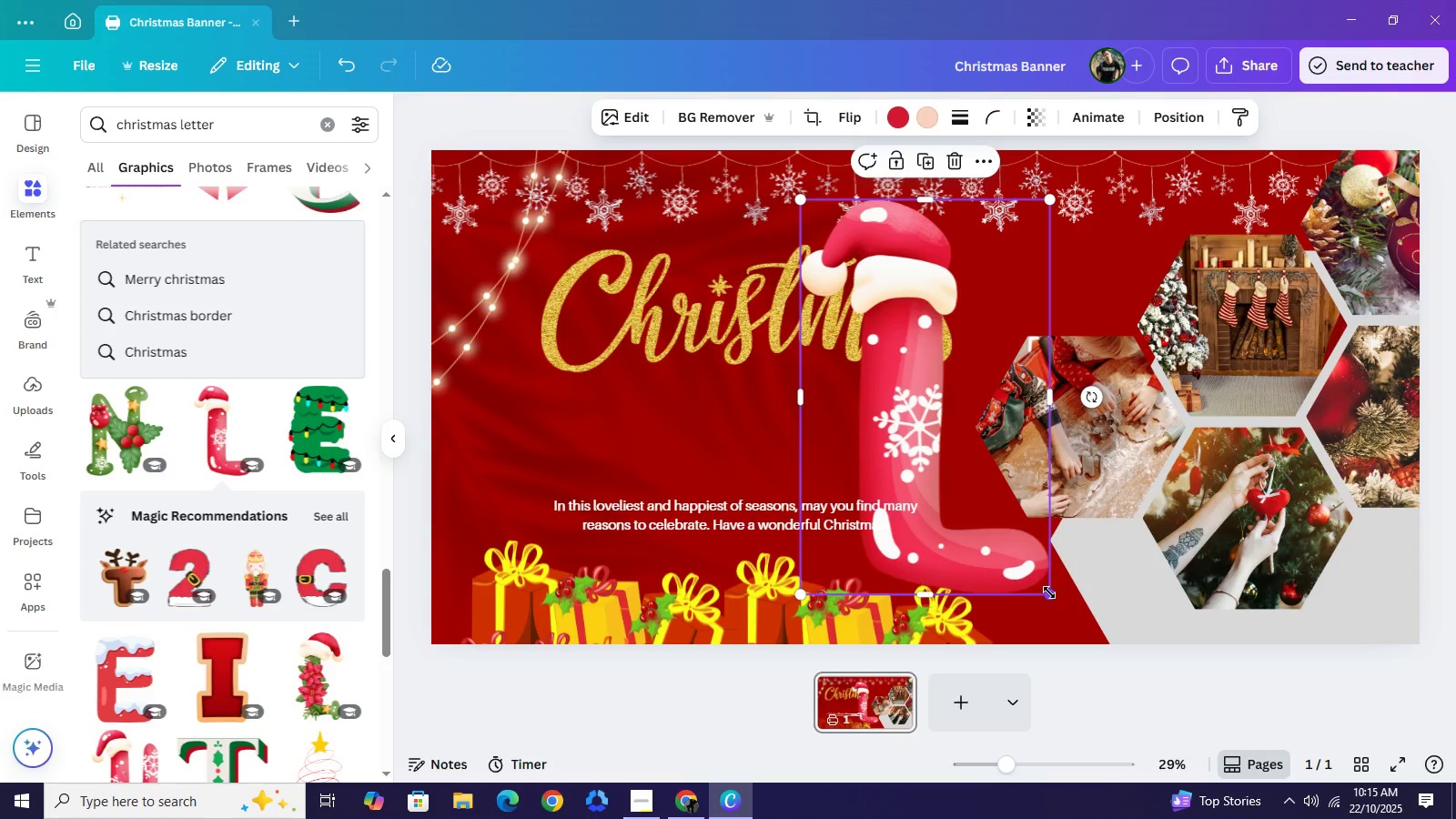 
left_click_drag(start_coordinate=[1049, 592], to_coordinate=[807, 366])
 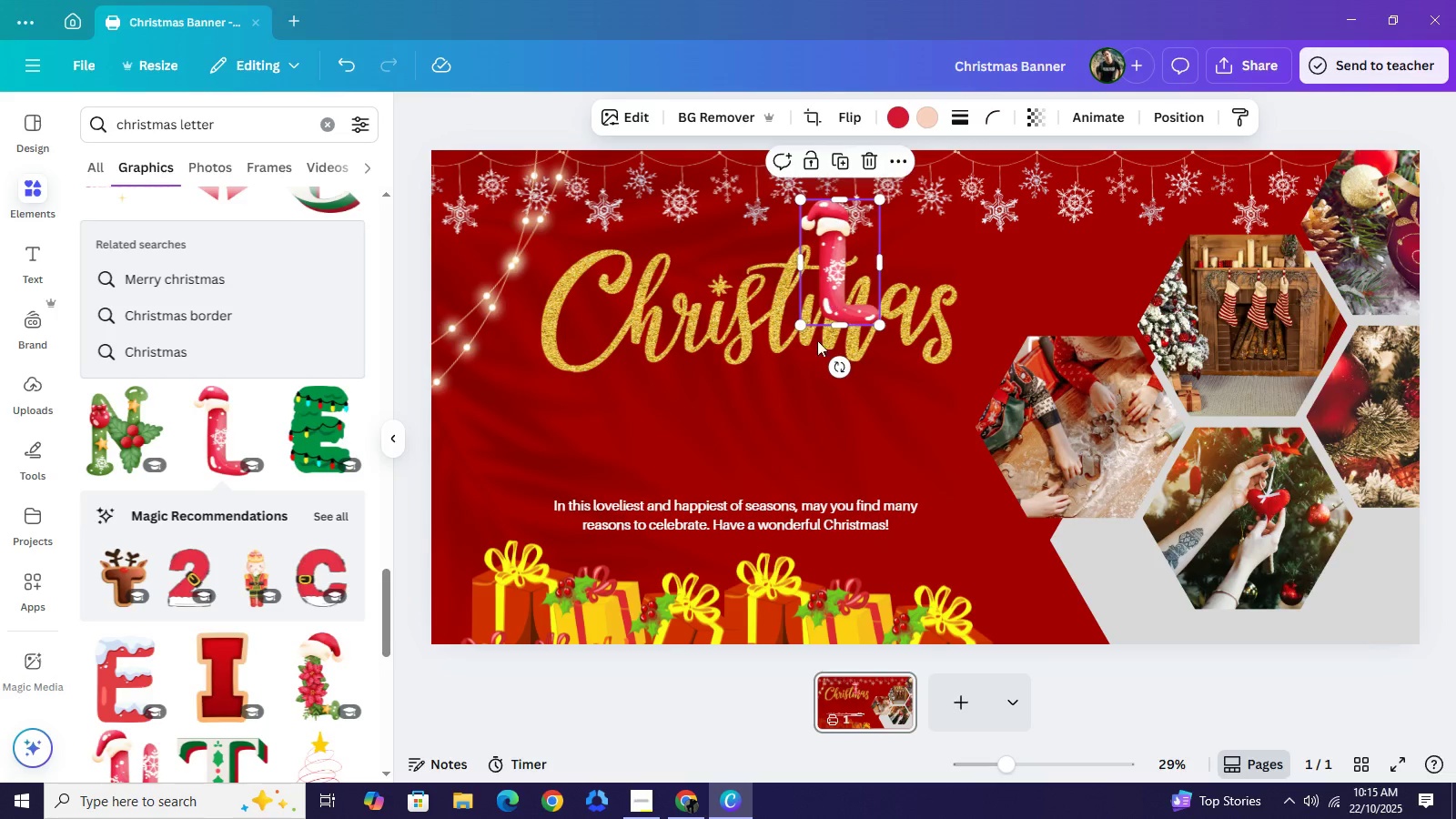 
left_click_drag(start_coordinate=[829, 294], to_coordinate=[749, 450])
 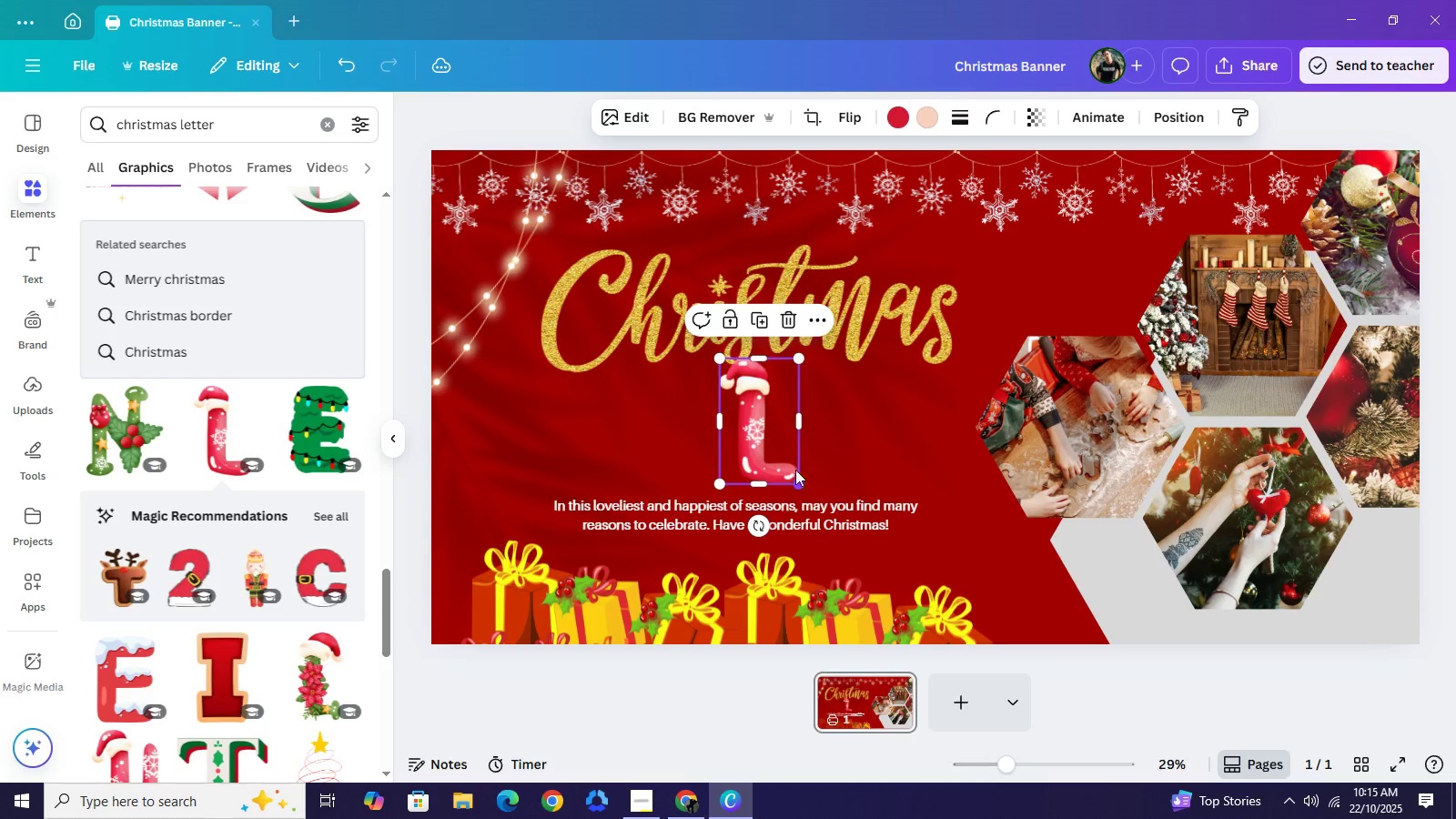 
left_click_drag(start_coordinate=[800, 479], to_coordinate=[766, 425])
 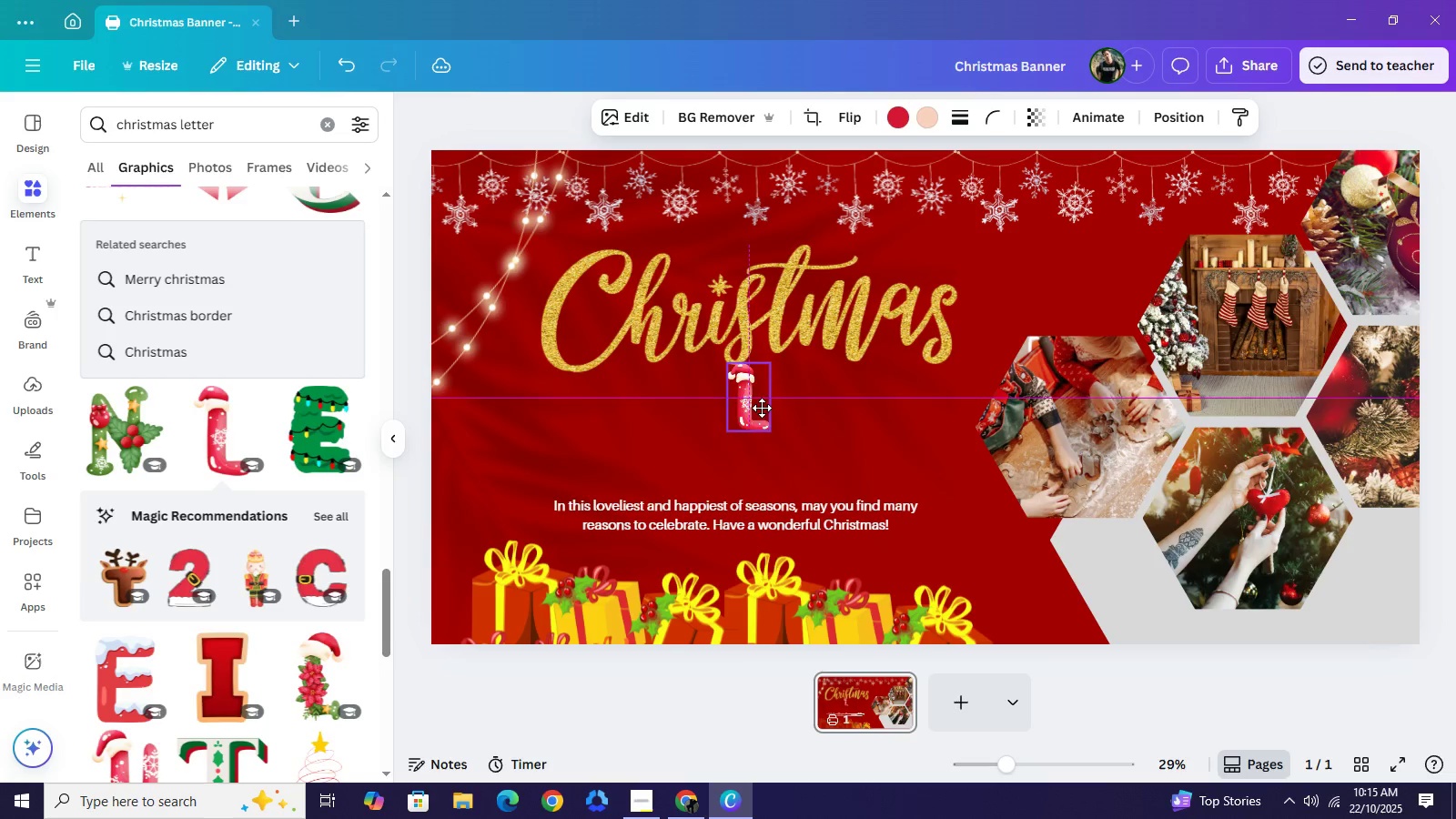 
left_click_drag(start_coordinate=[745, 393], to_coordinate=[771, 421])
 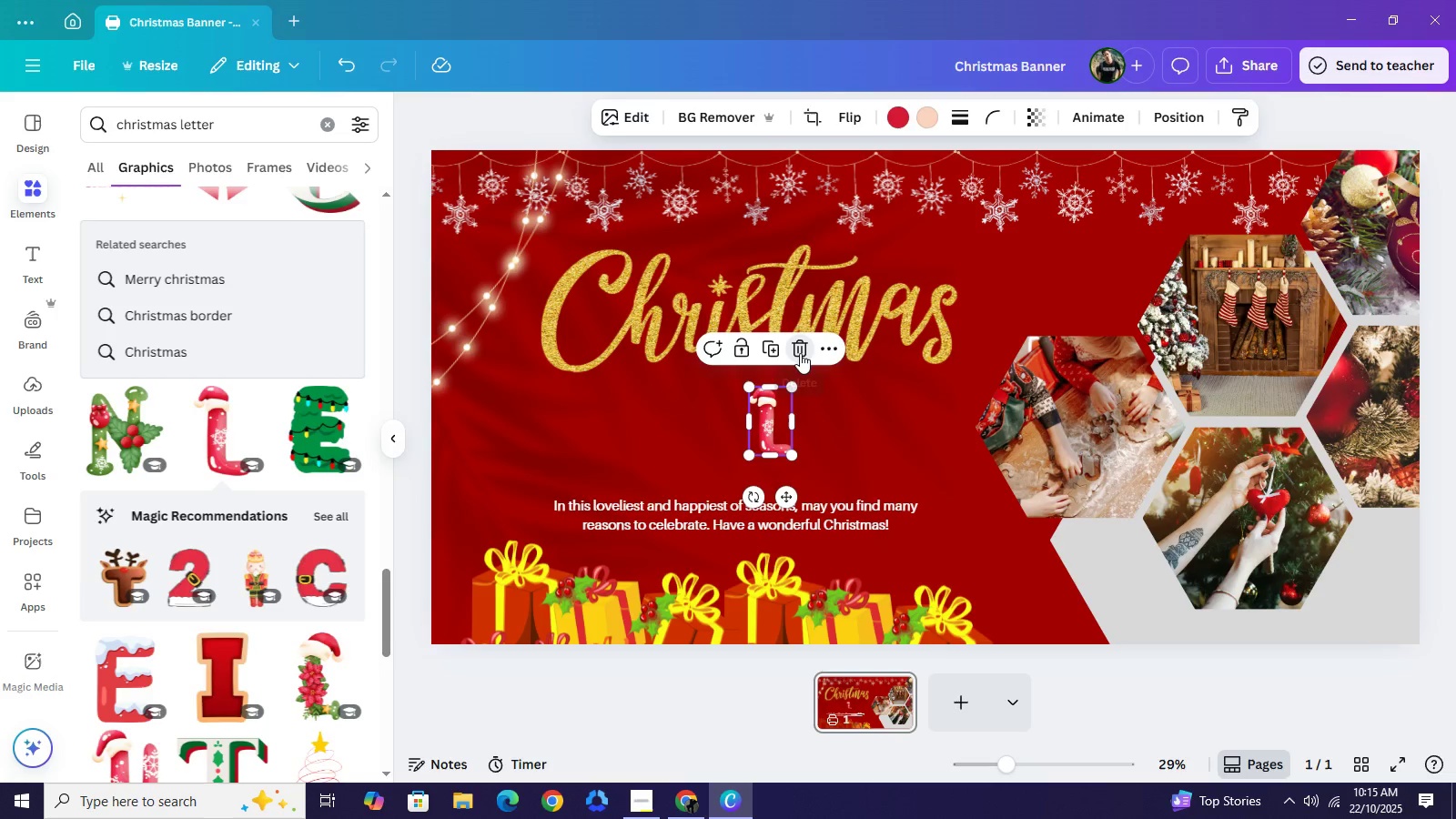 
left_click([800, 353])
 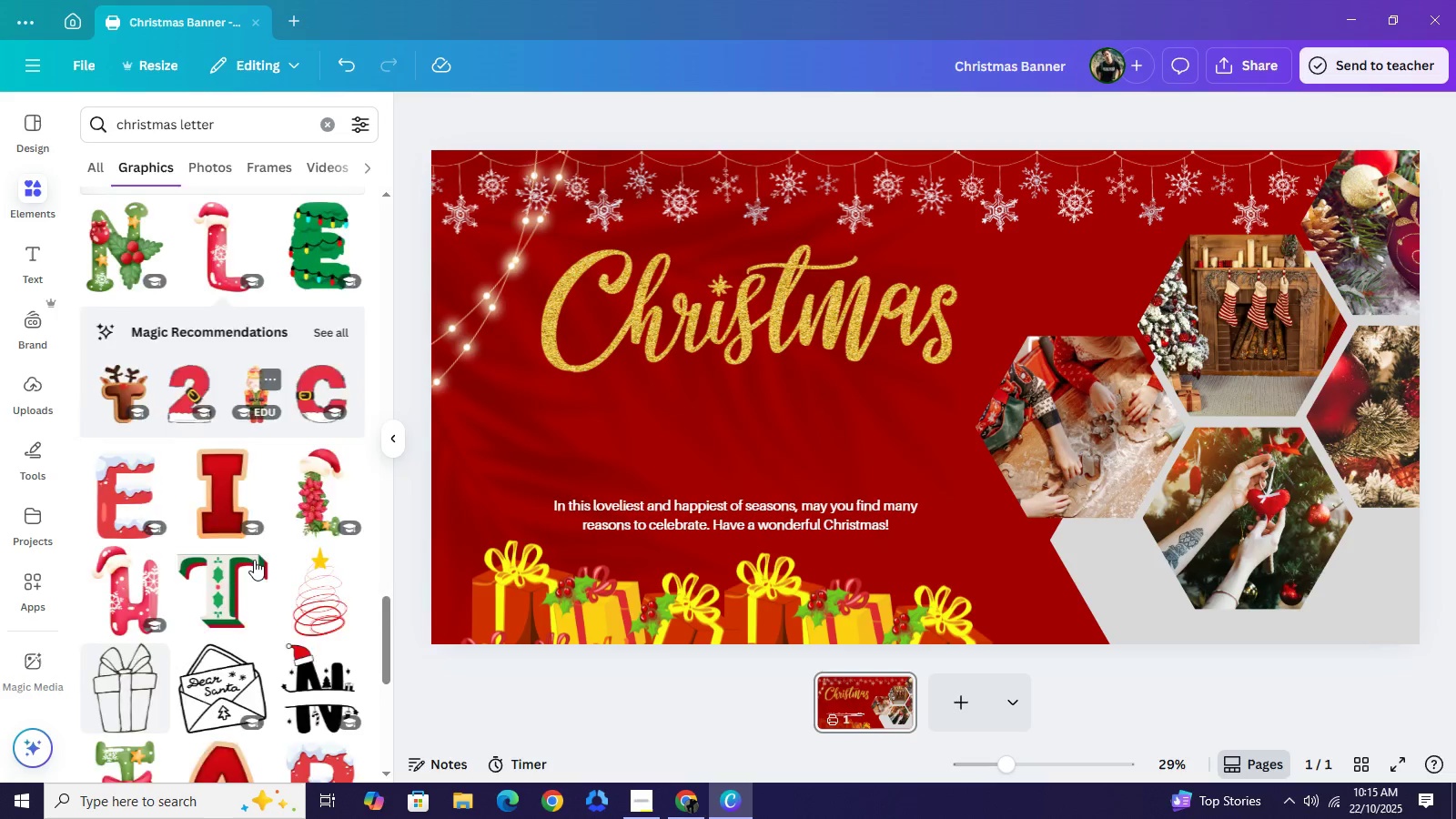 
scroll: coordinate [390, 534], scroll_direction: down, amount: 15.0
 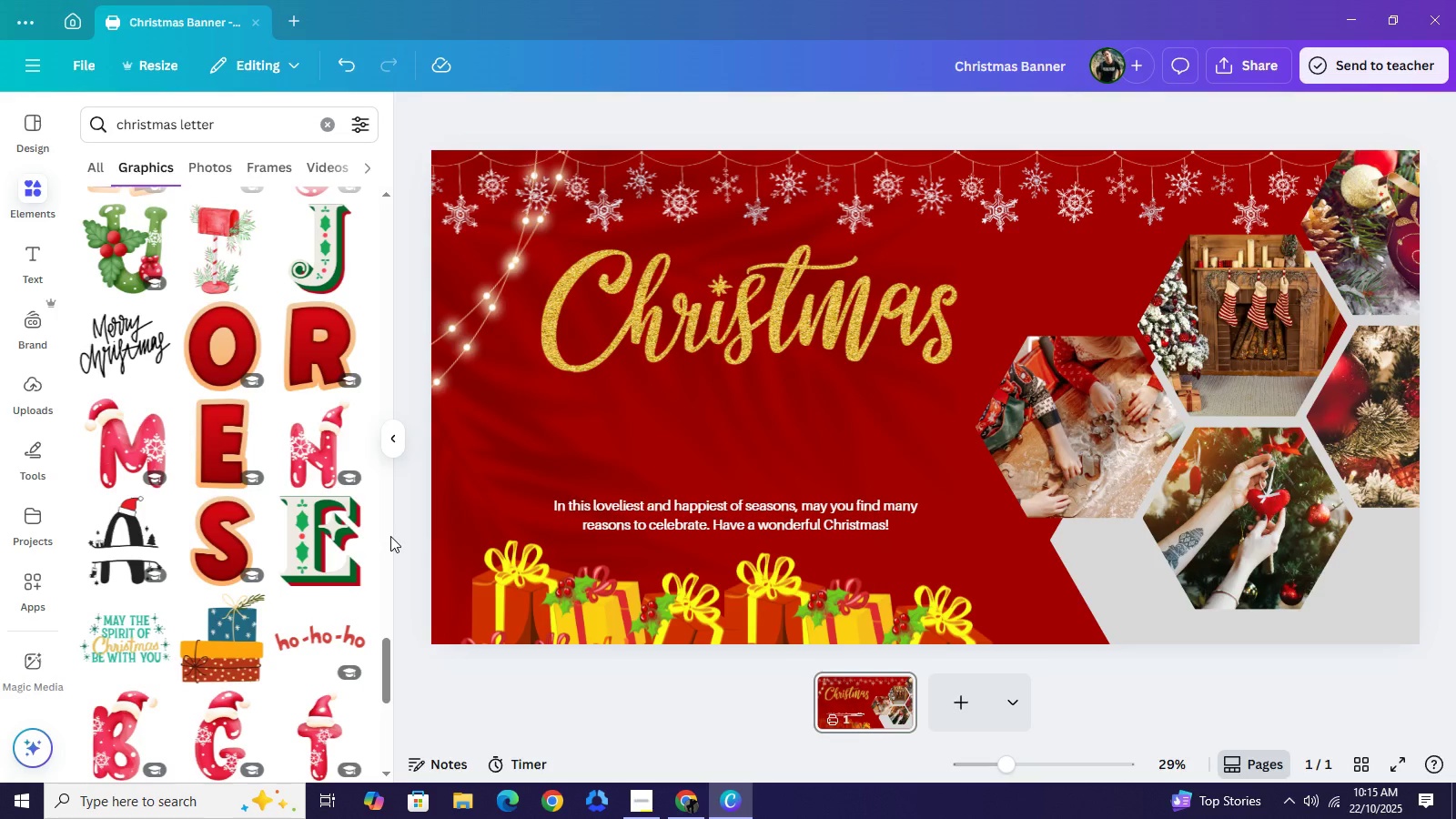 
scroll: coordinate [390, 536], scroll_direction: down, amount: 1.0
 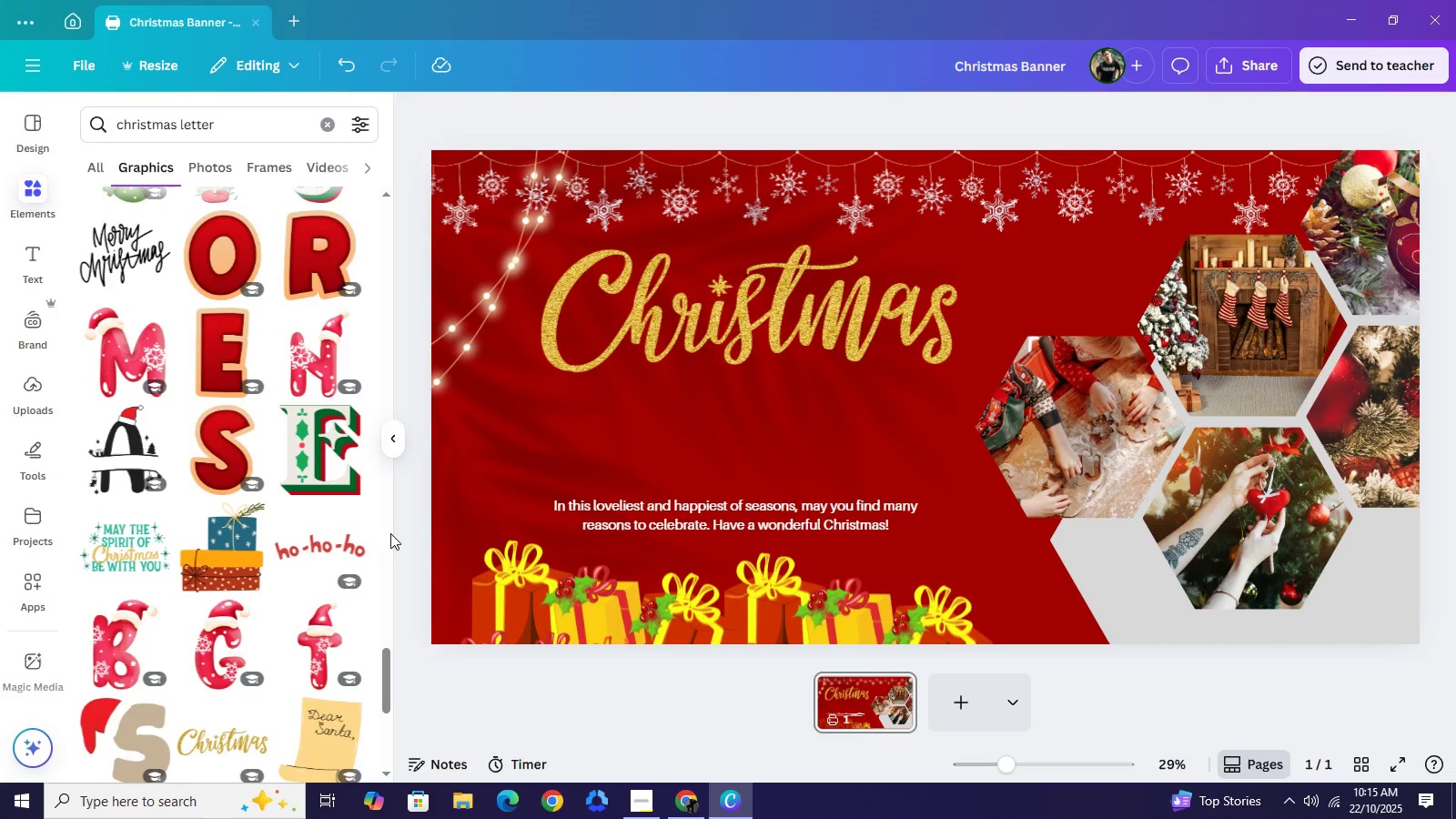 
wait(5.28)
 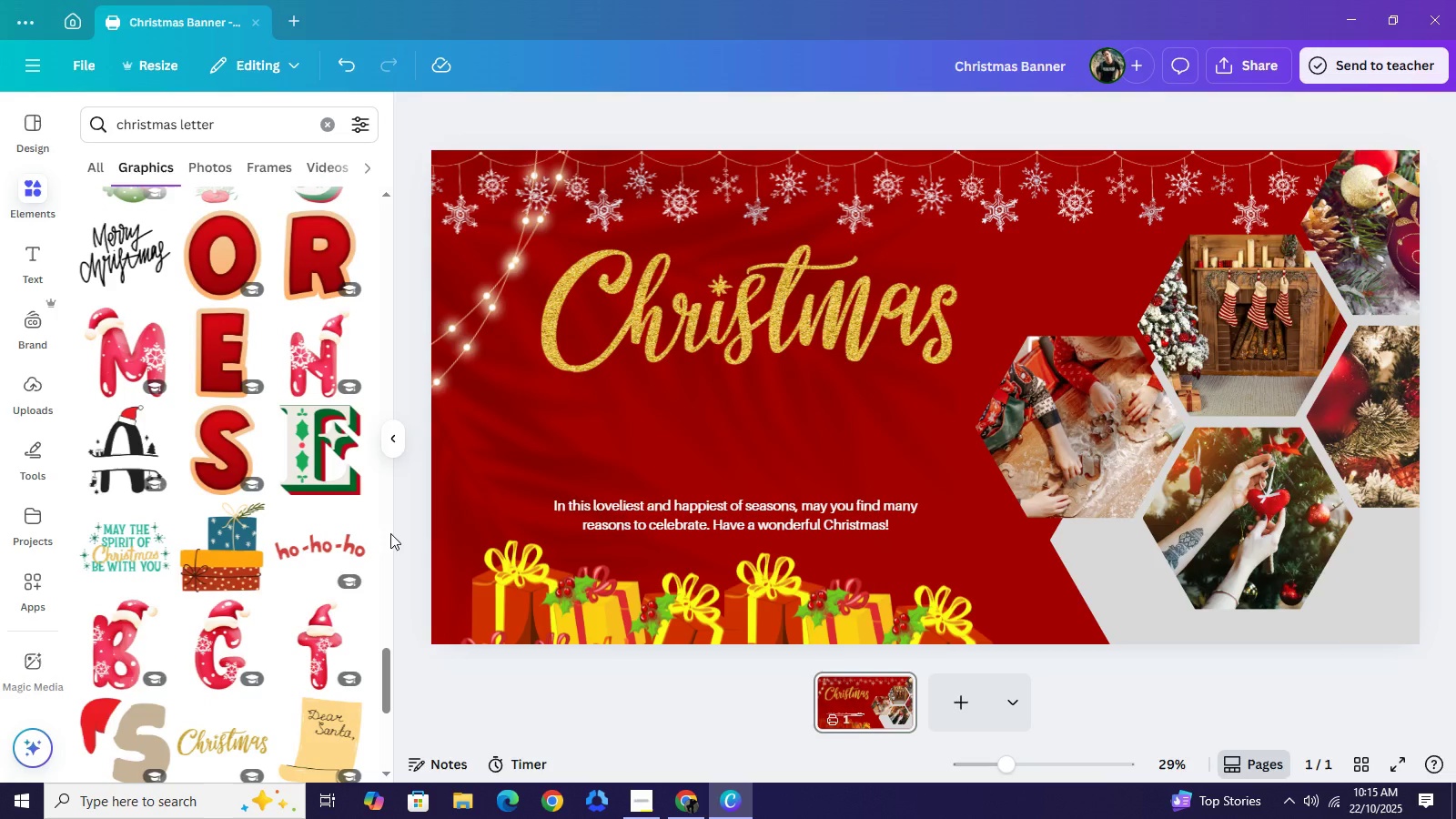 
scroll: coordinate [324, 510], scroll_direction: down, amount: 13.0
 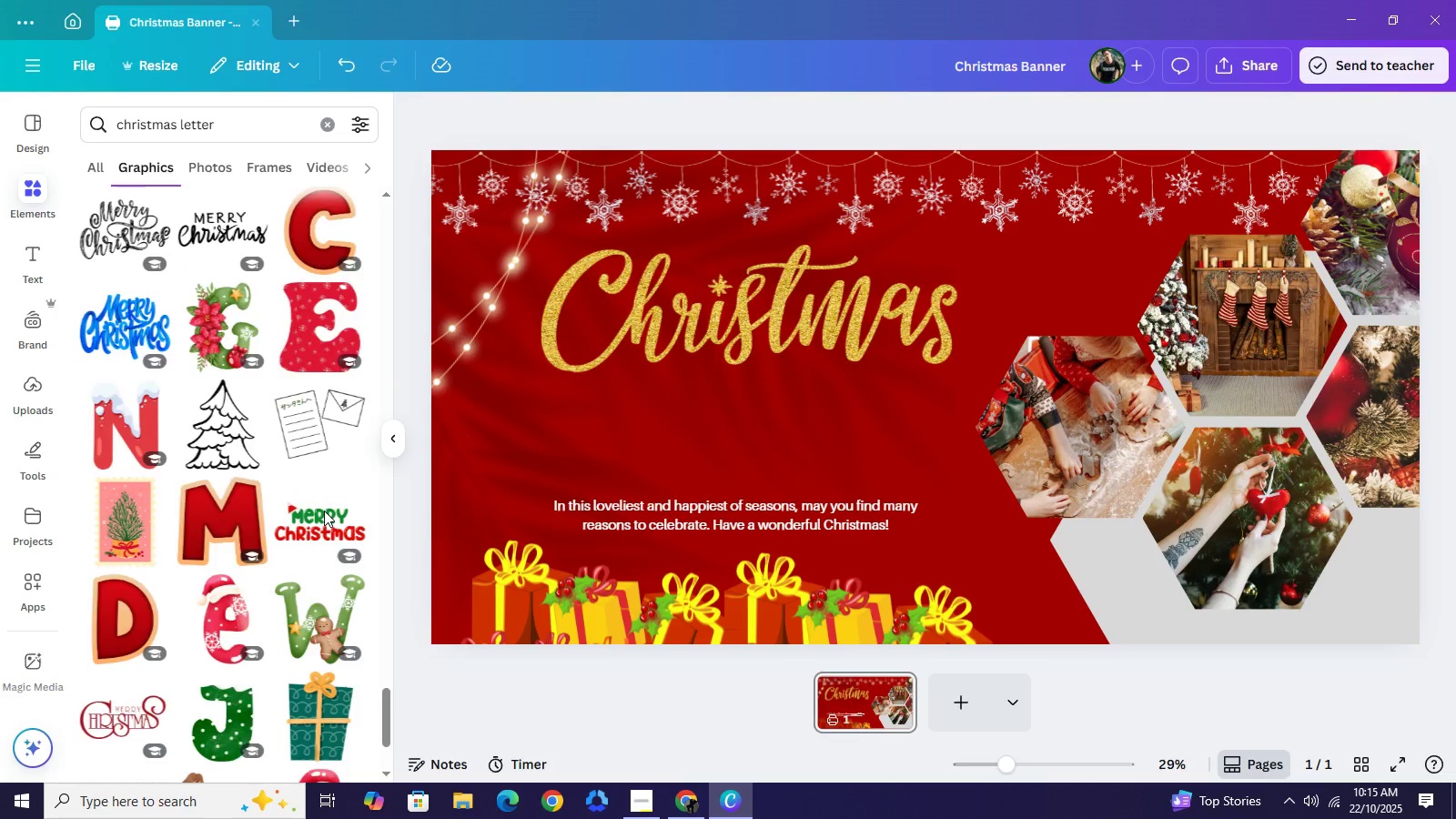 
scroll: coordinate [325, 461], scroll_direction: up, amount: 12.0
 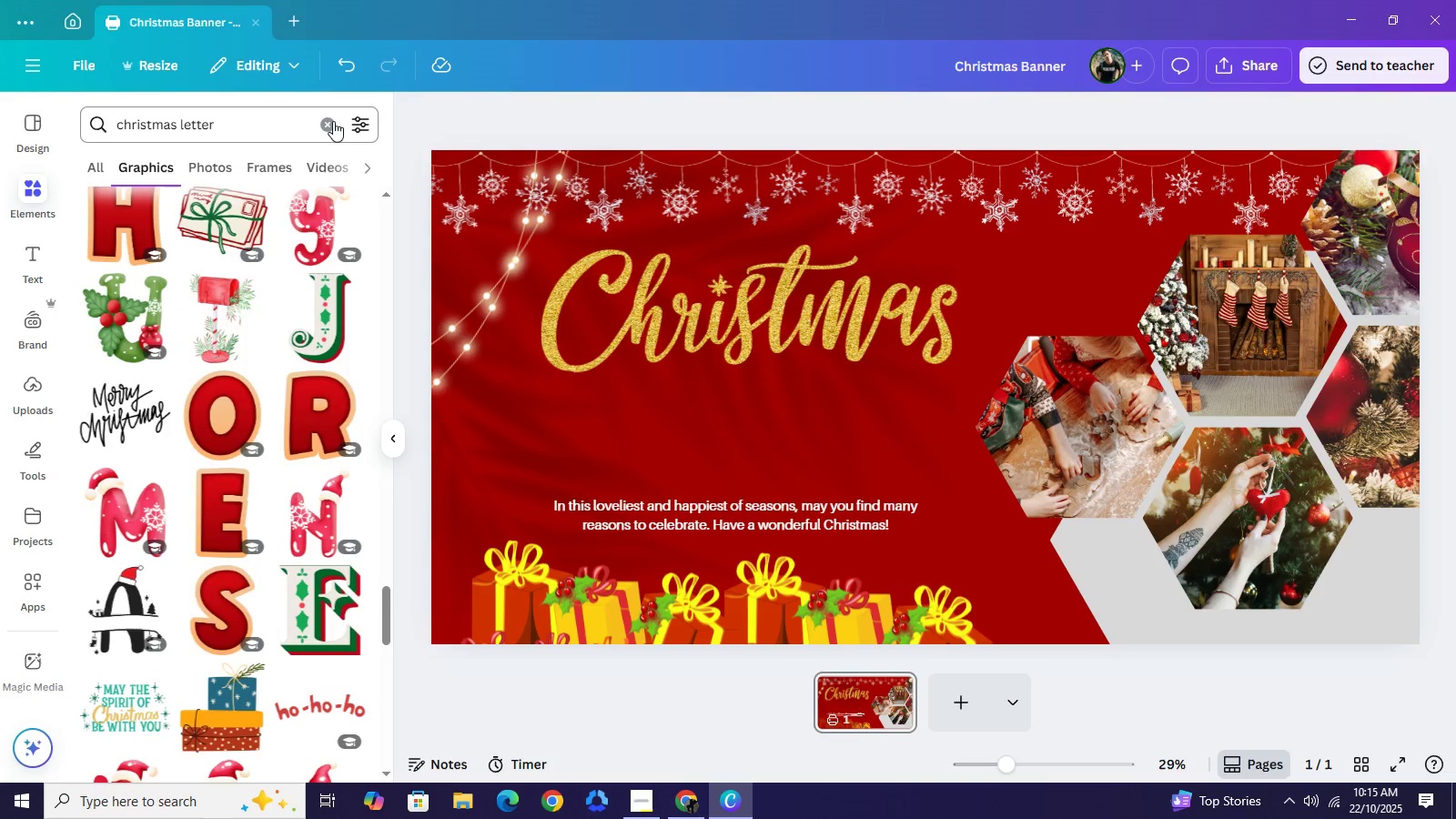 
left_click([333, 121])
 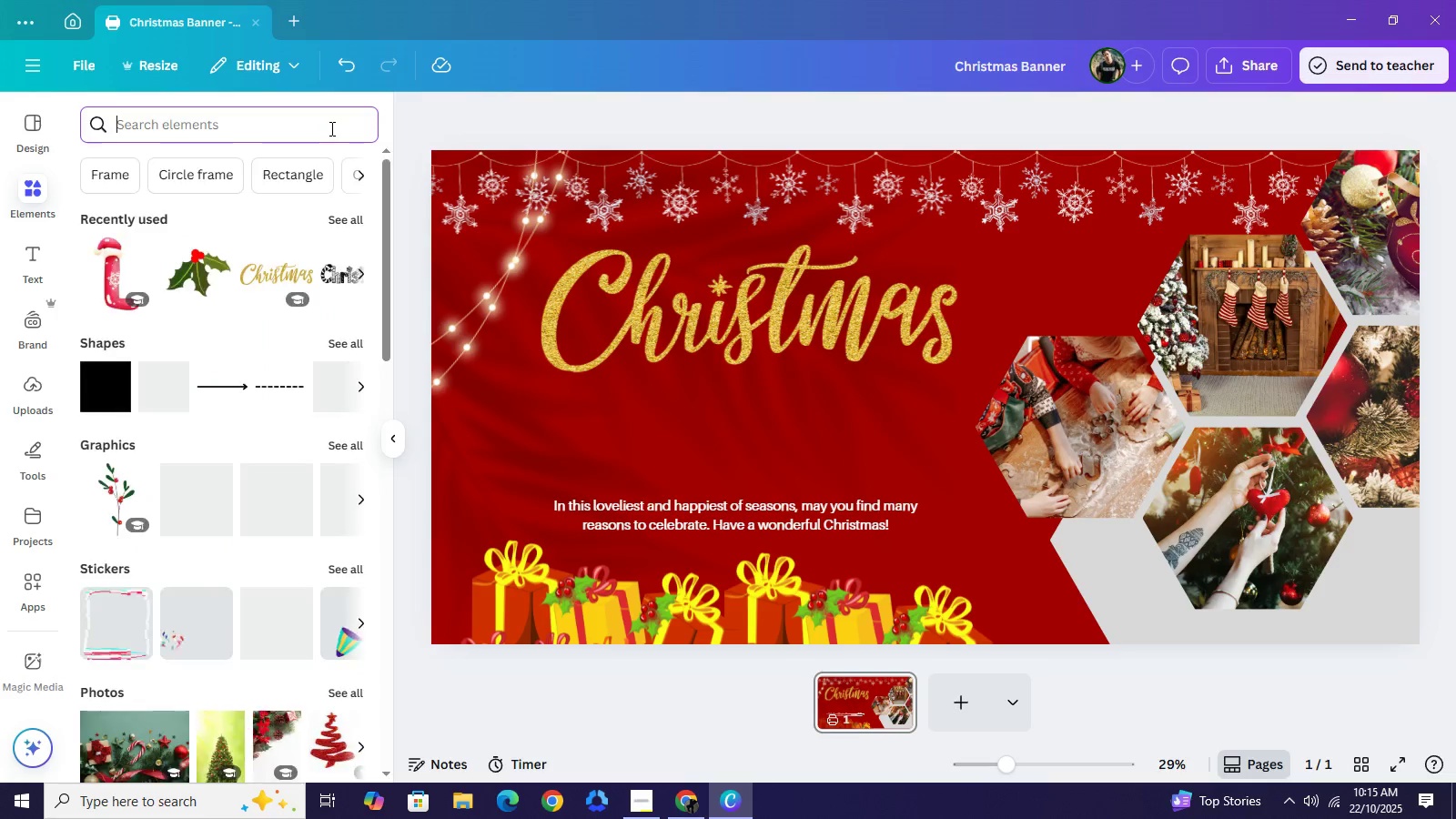 
type(wonderland)
 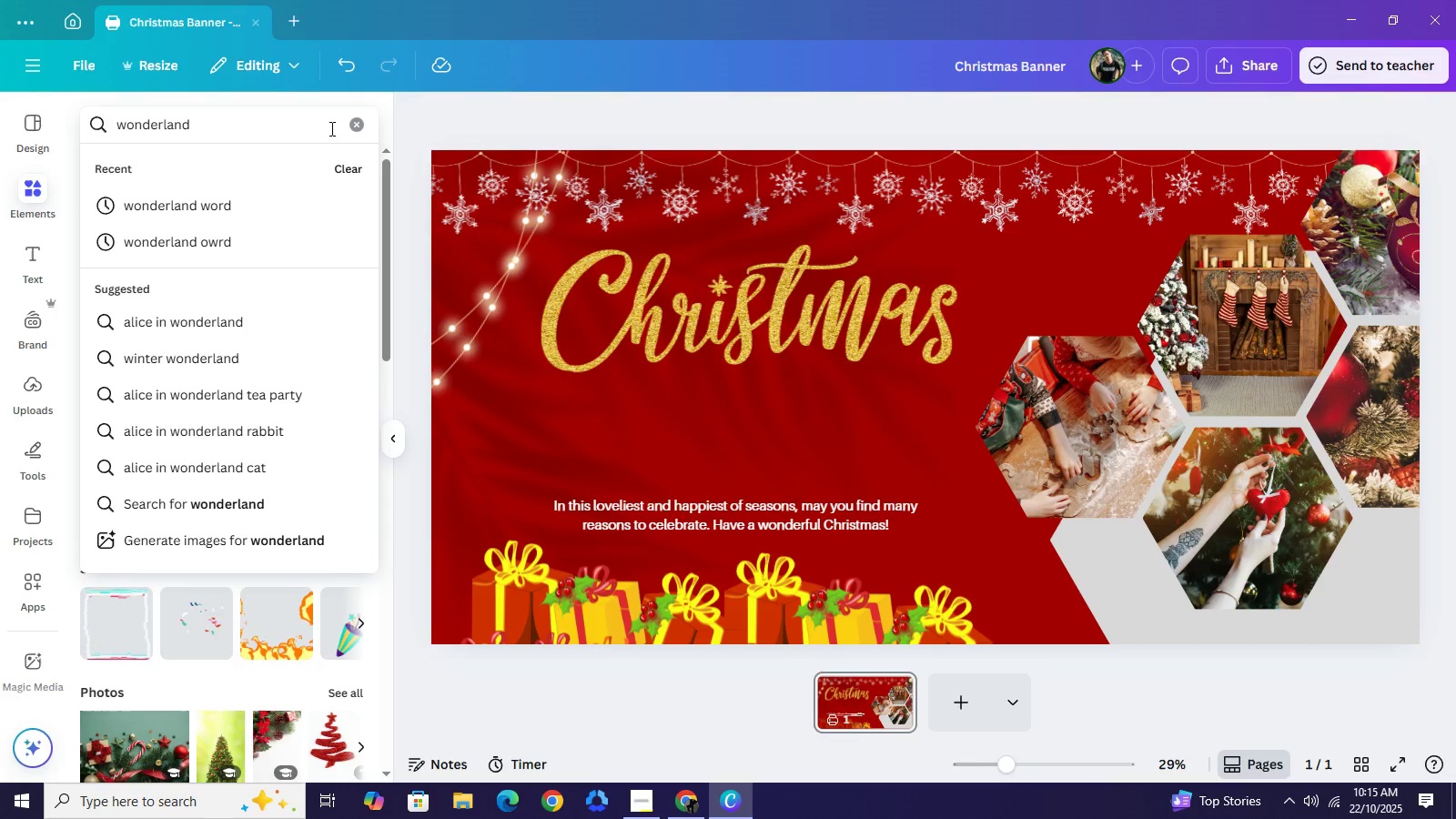 
key(Enter)
 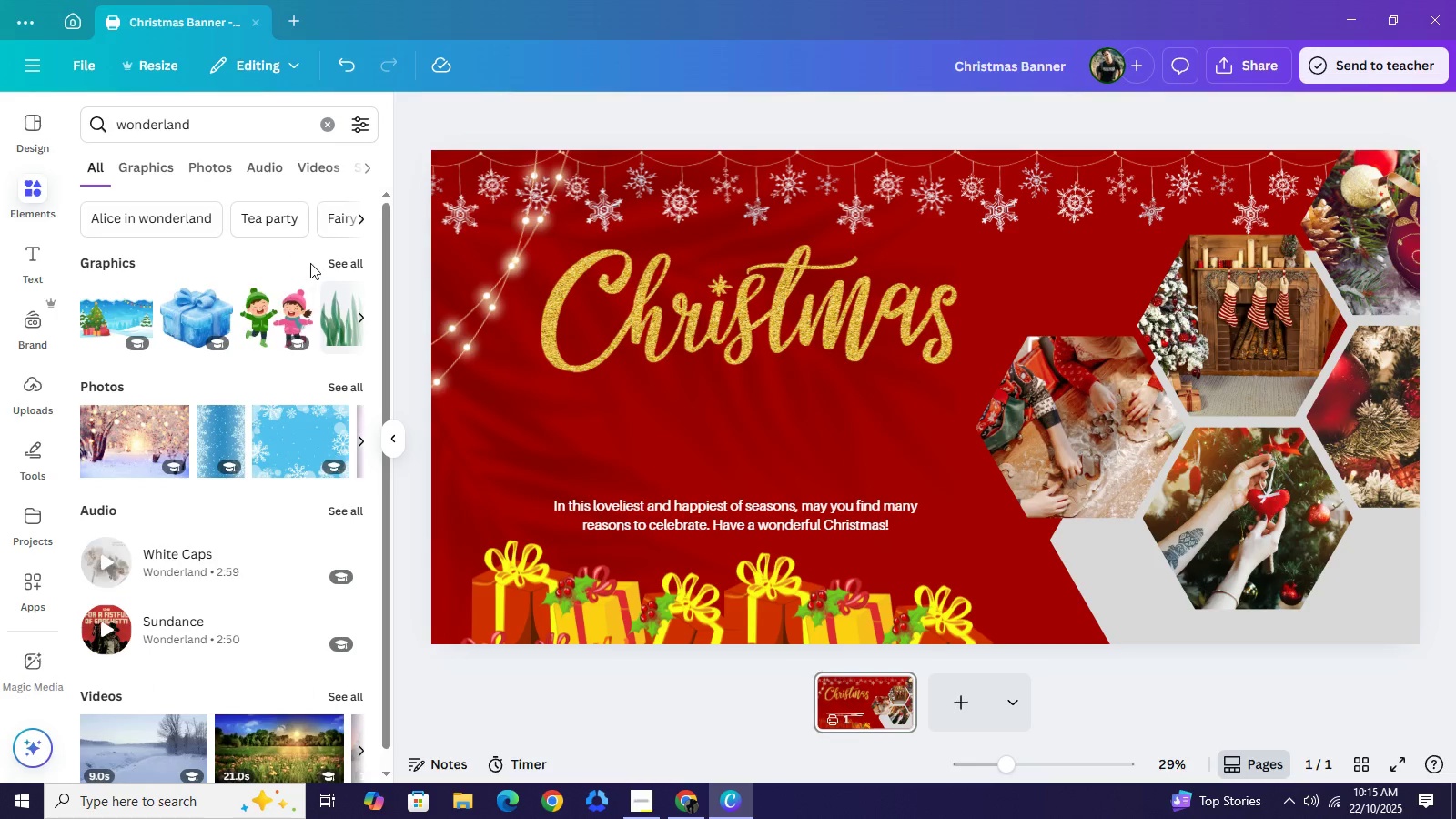 
mouse_move([340, 281])
 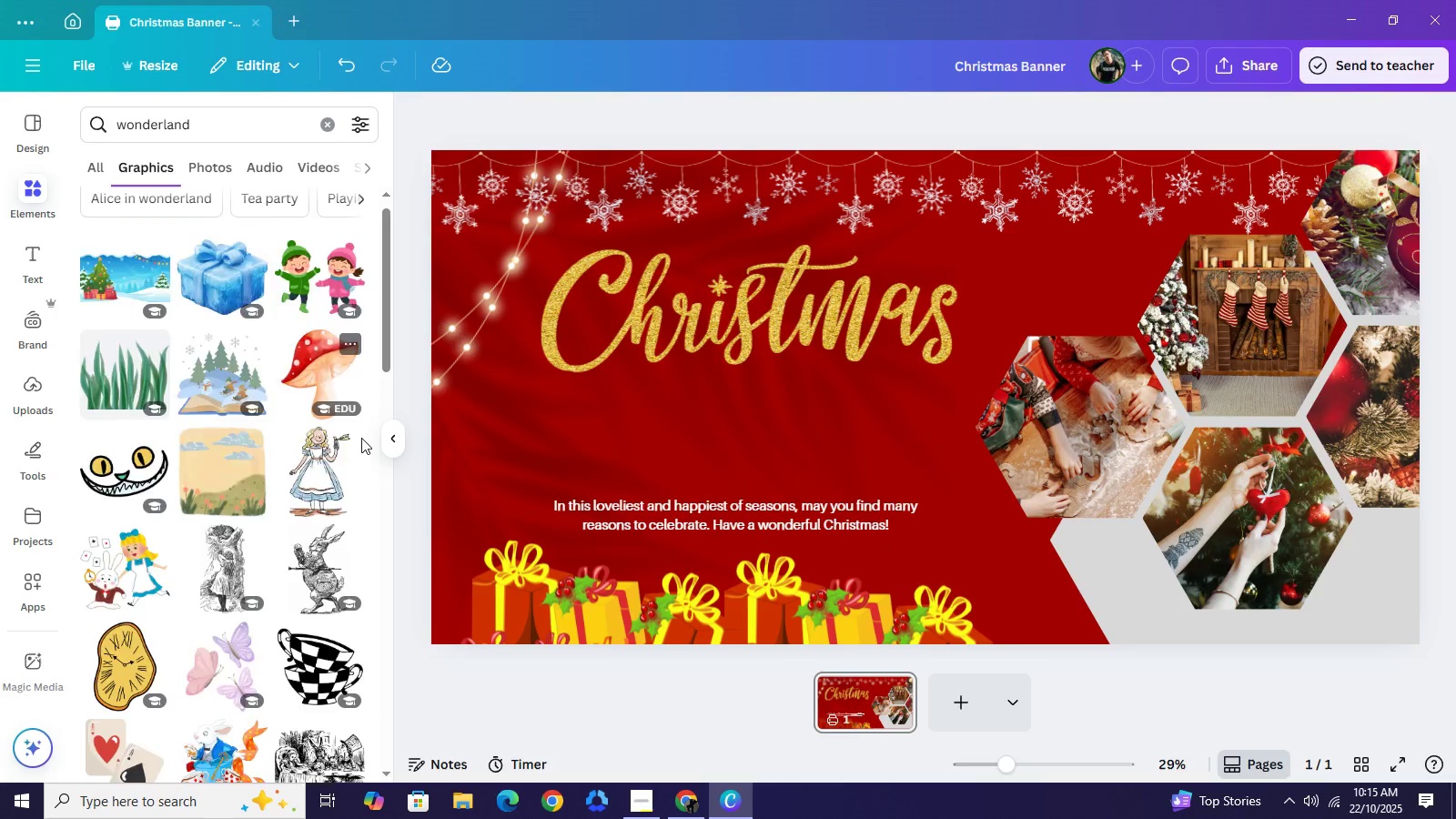 
scroll: coordinate [356, 447], scroll_direction: down, amount: 19.0
 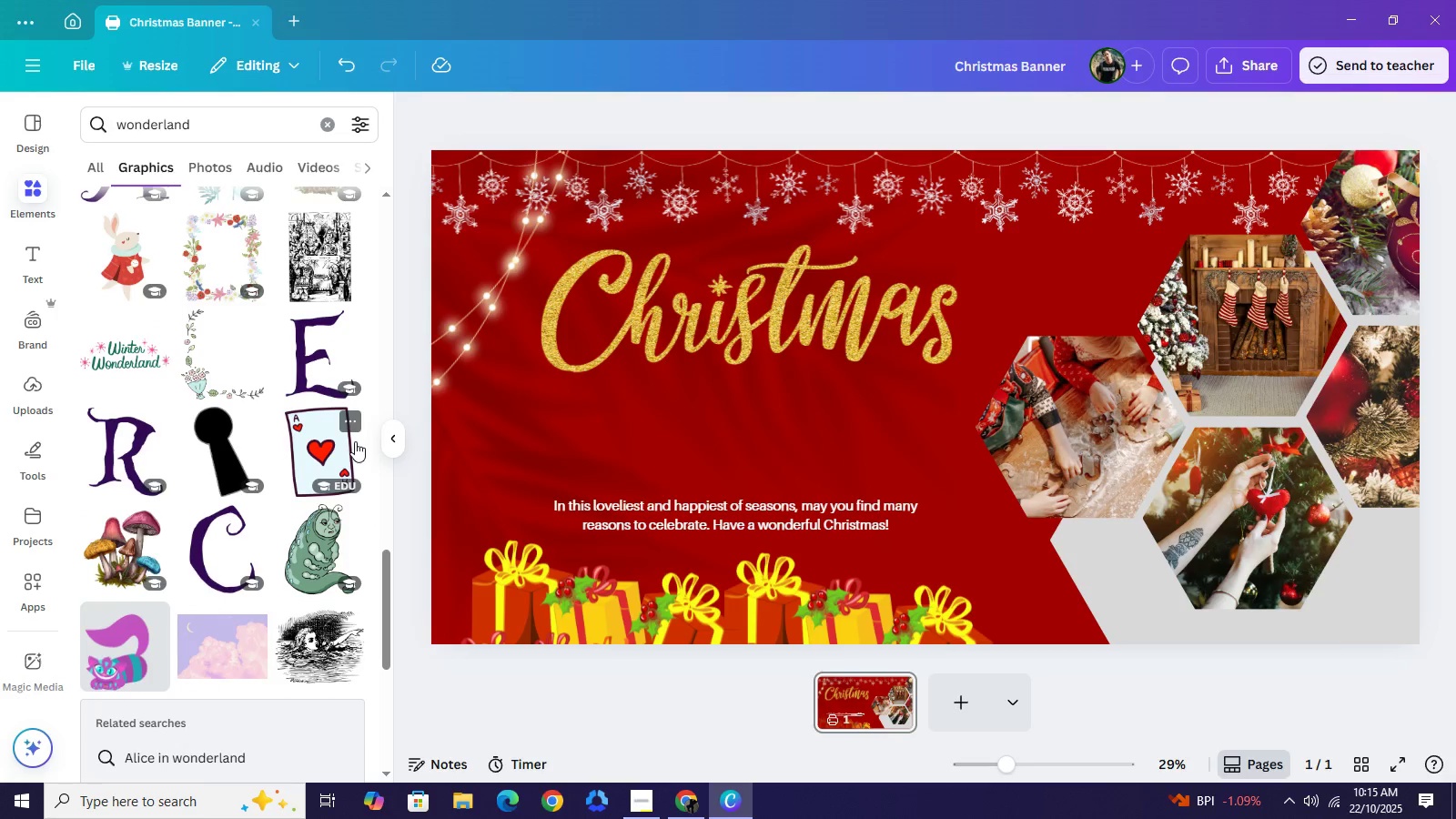 
scroll: coordinate [355, 441], scroll_direction: down, amount: 14.0
 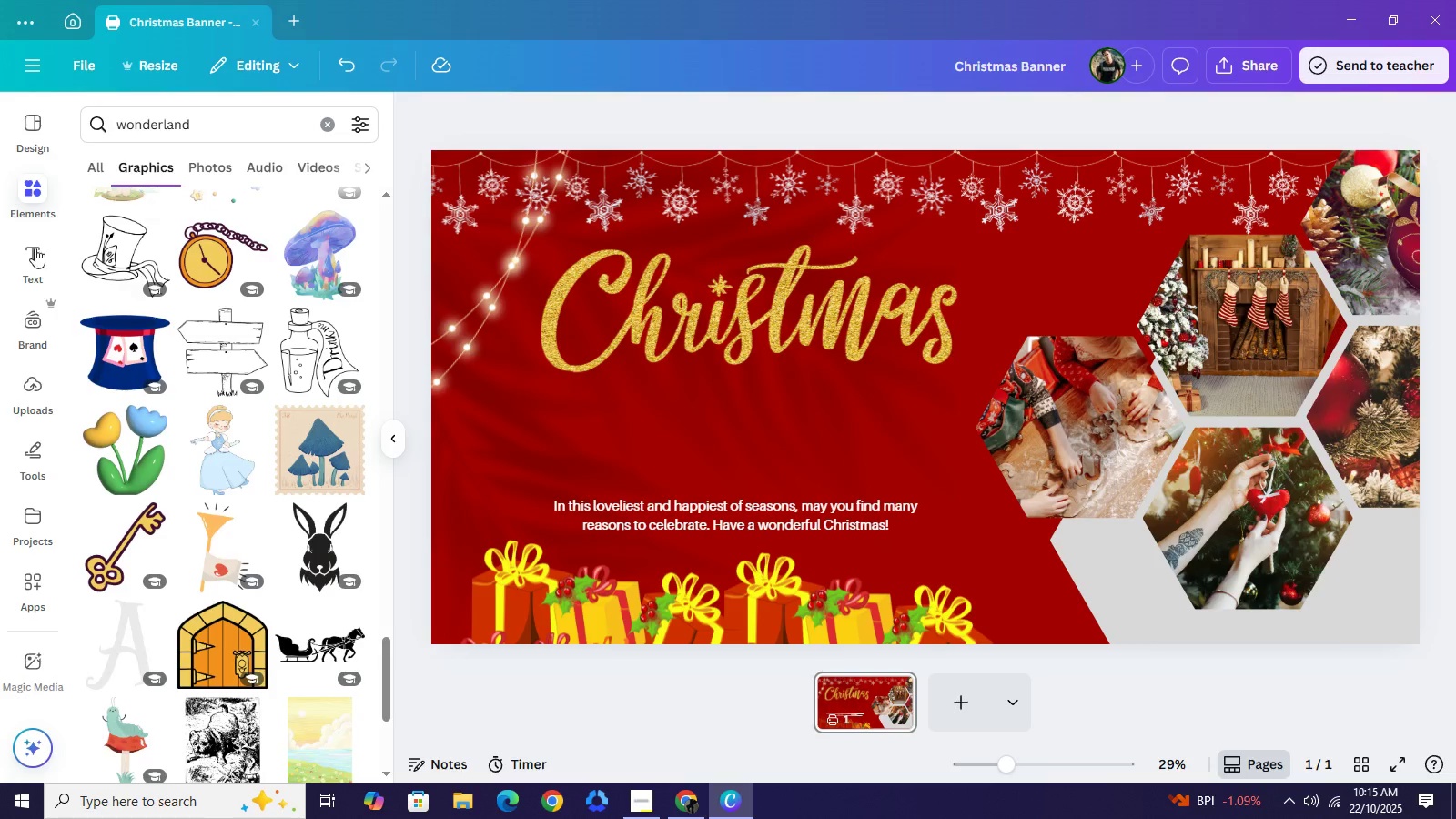 
left_click([24, 247])
 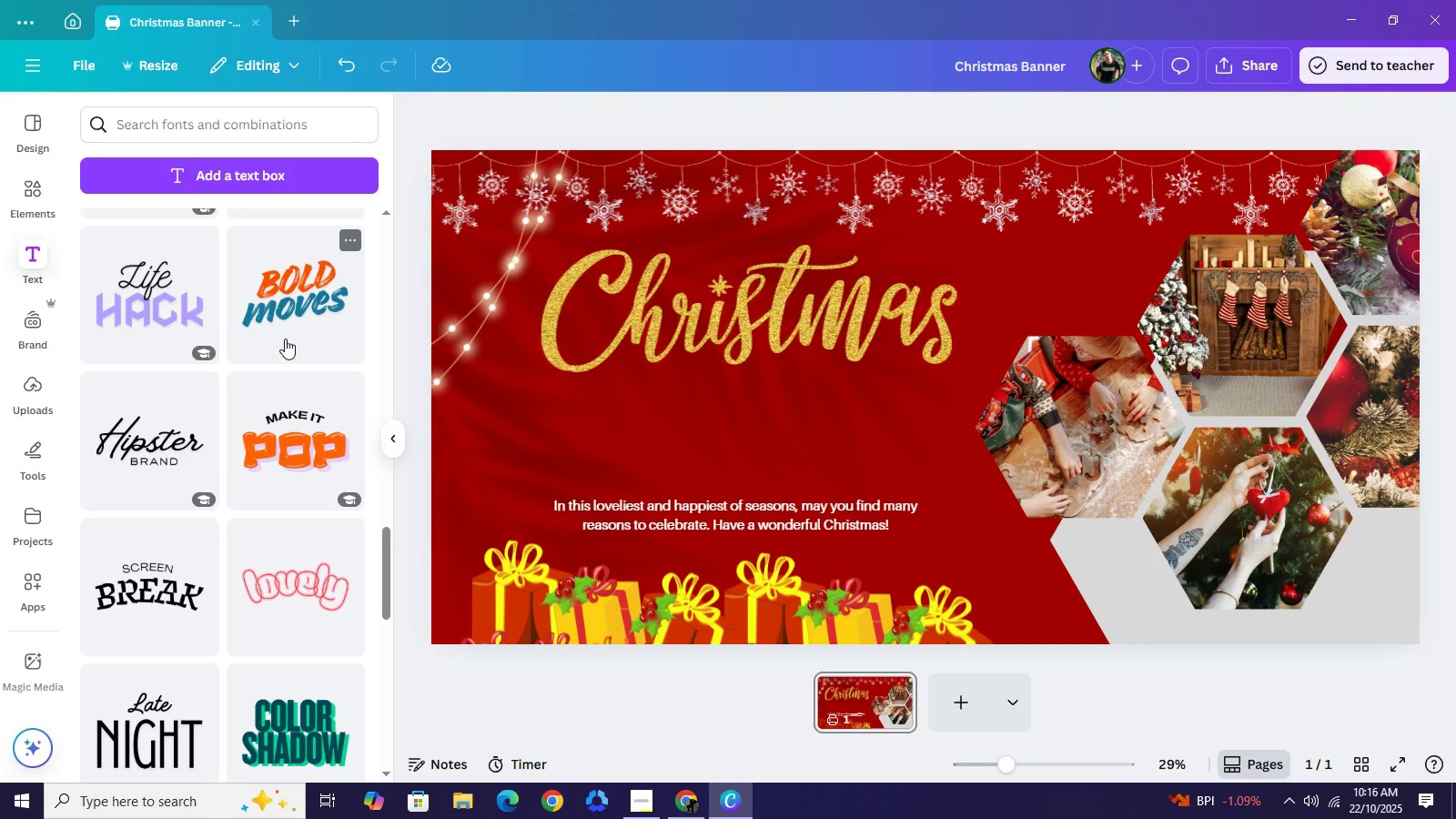 
scroll: coordinate [285, 347], scroll_direction: down, amount: 6.0
 